 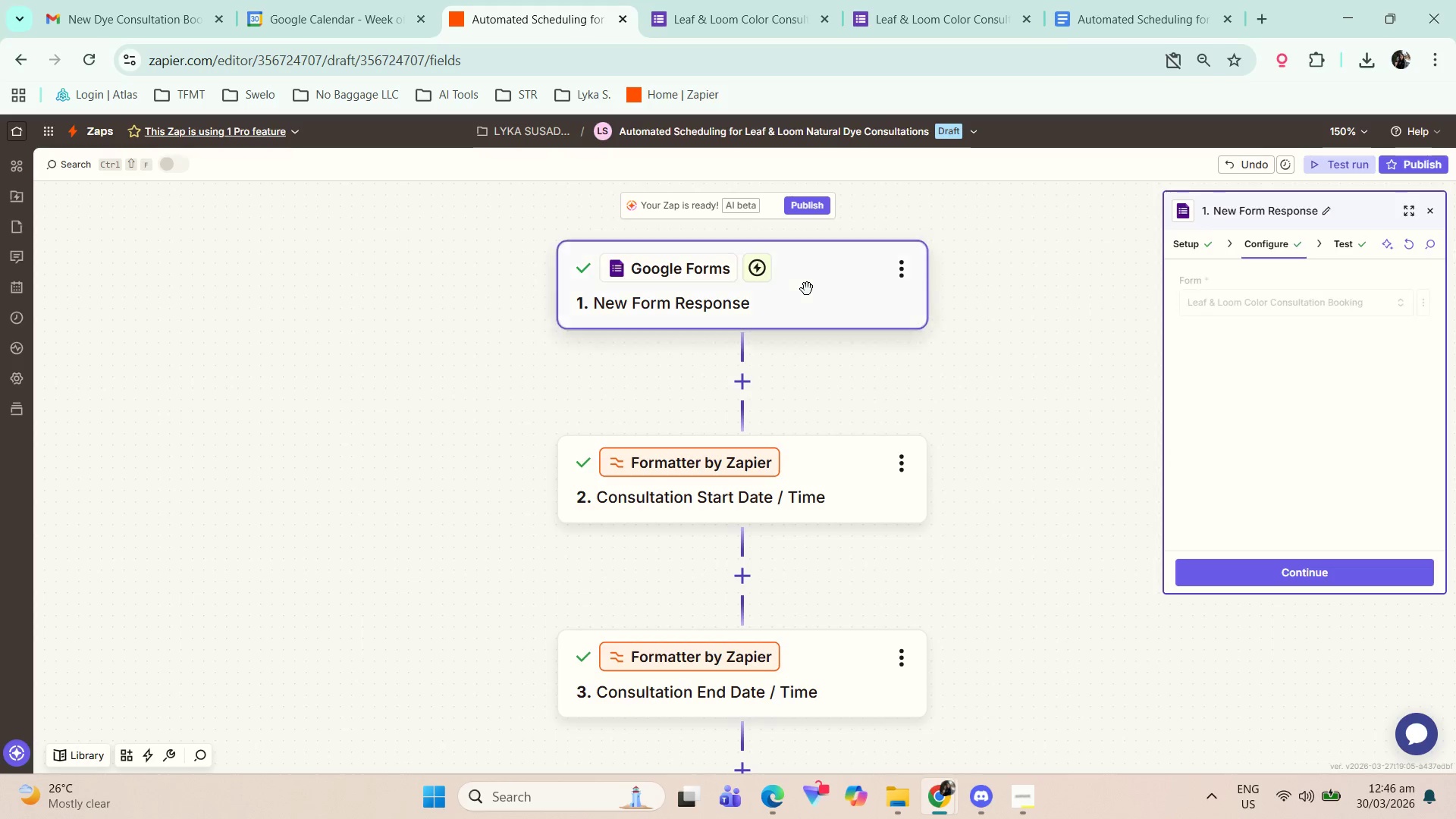 
left_click([1288, 249])
 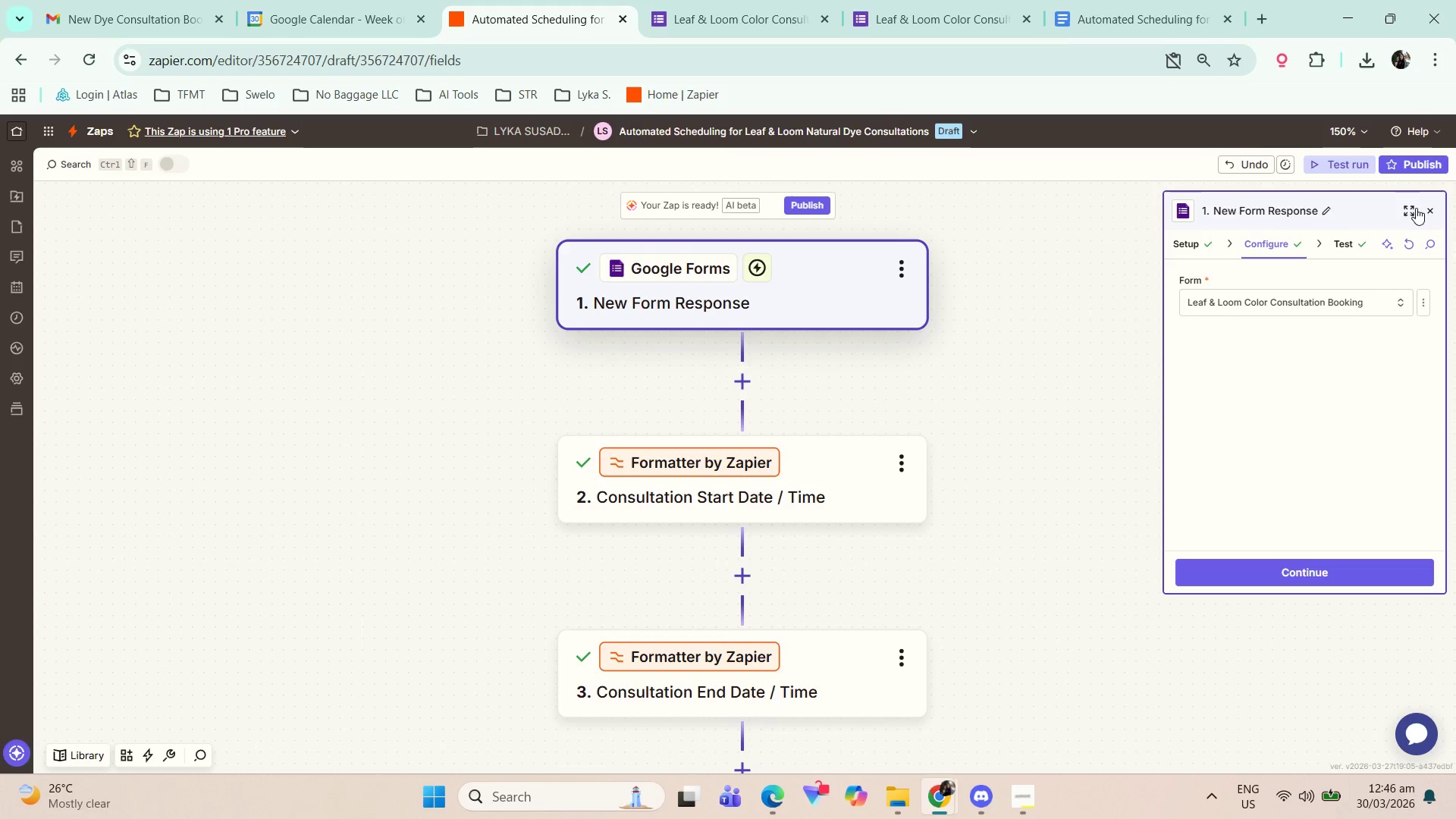 
left_click([1405, 212])
 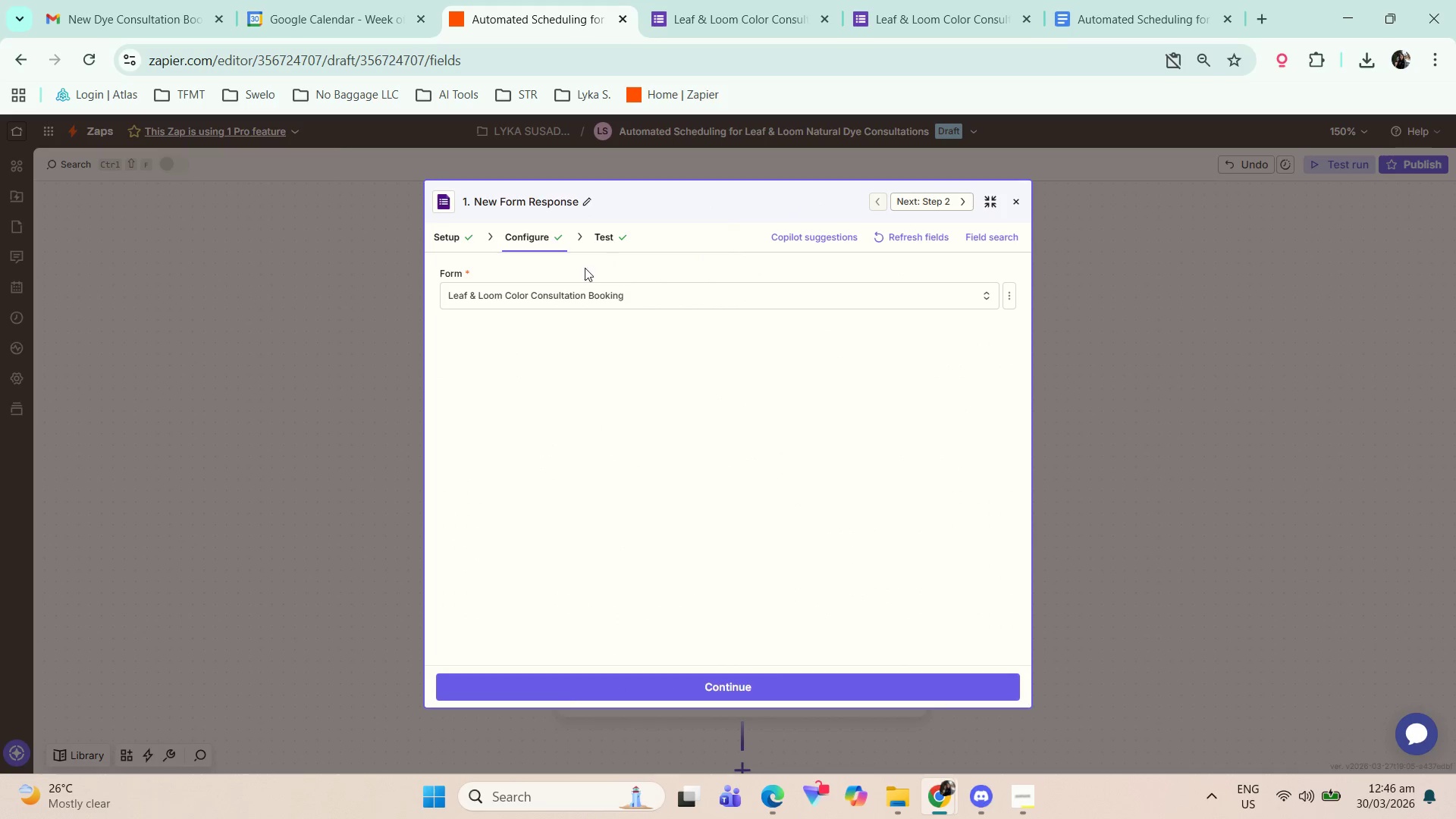 
left_click([545, 248])
 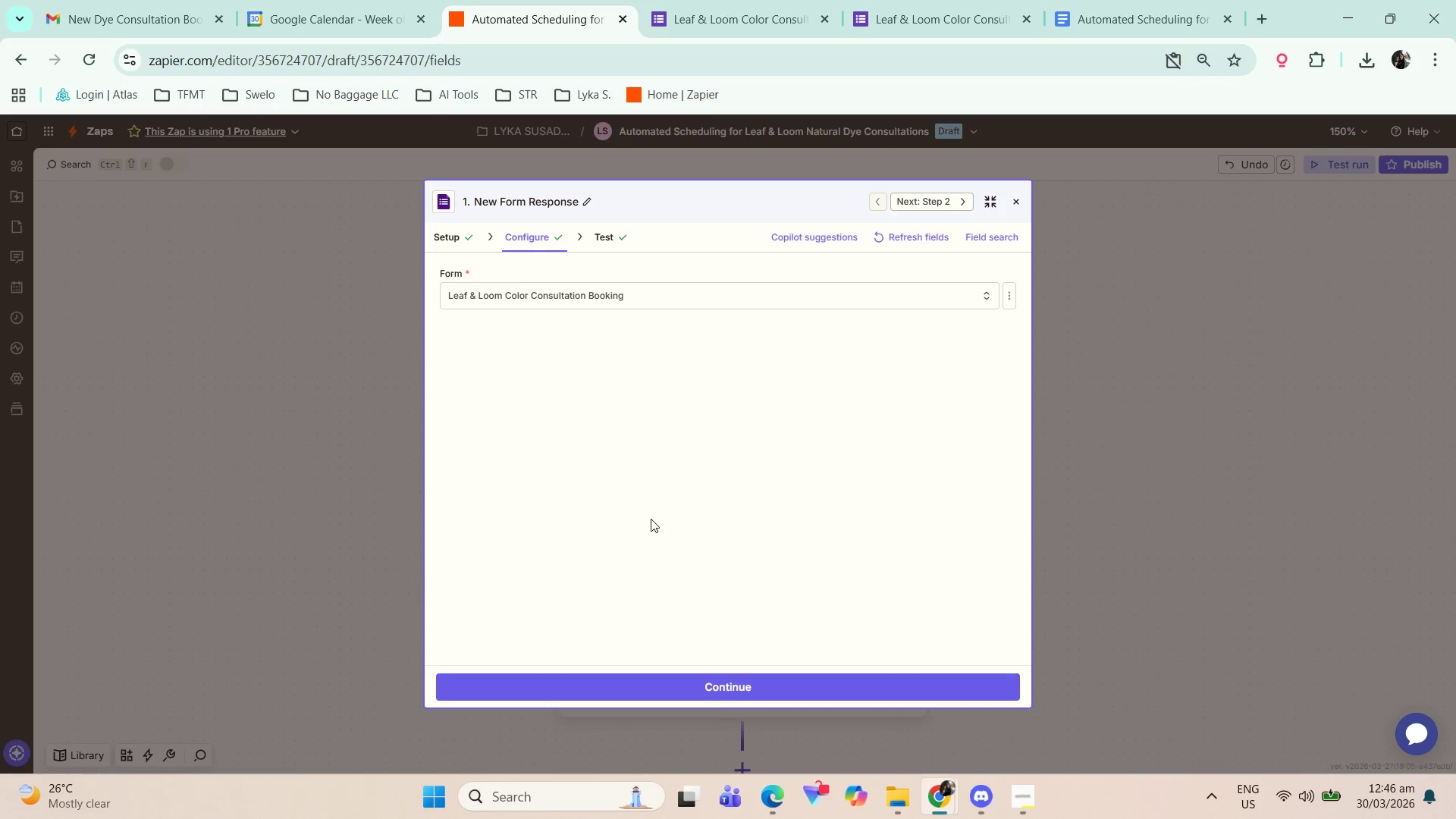 
left_click([601, 237])
 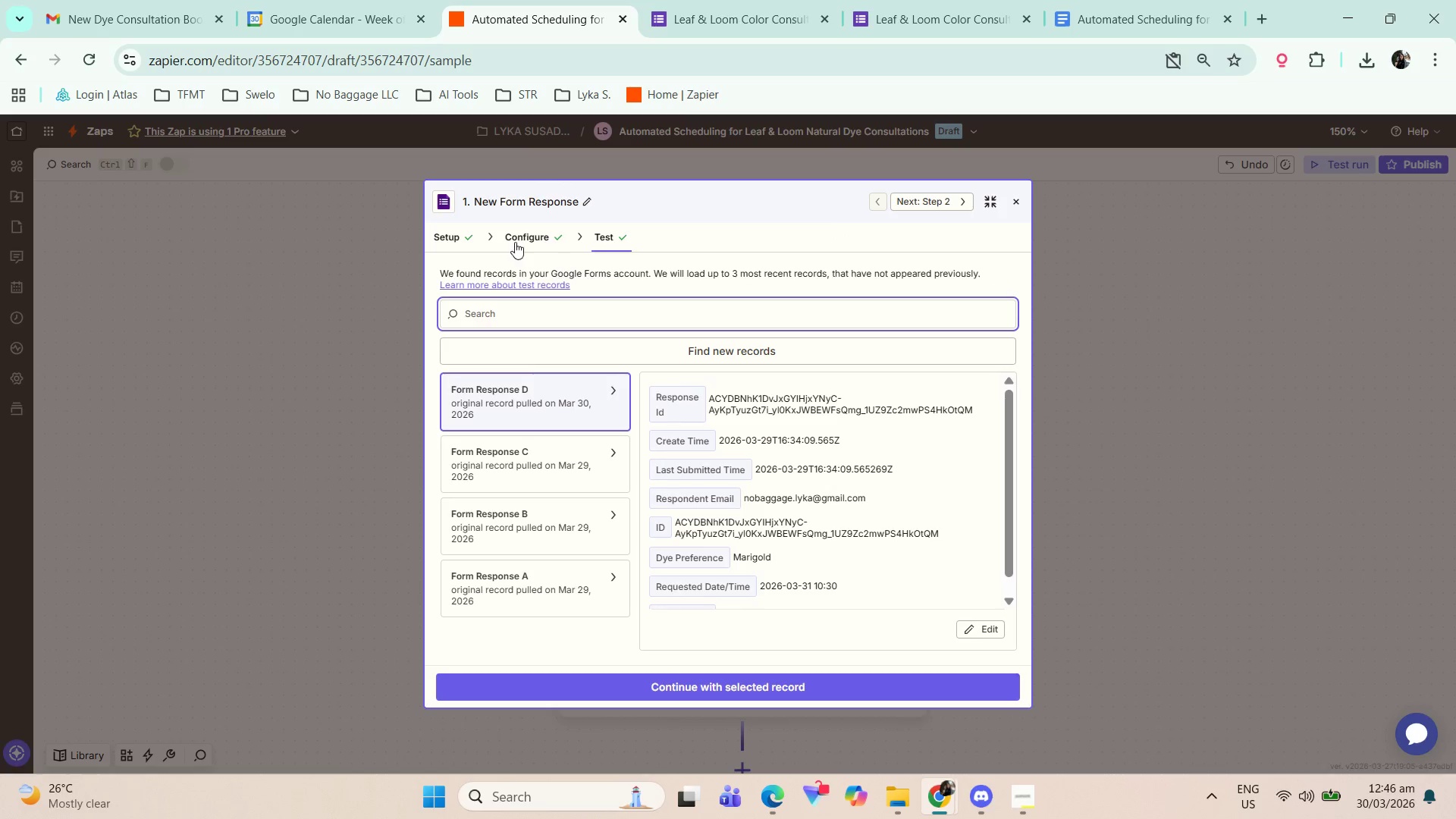 
left_click([466, 234])
 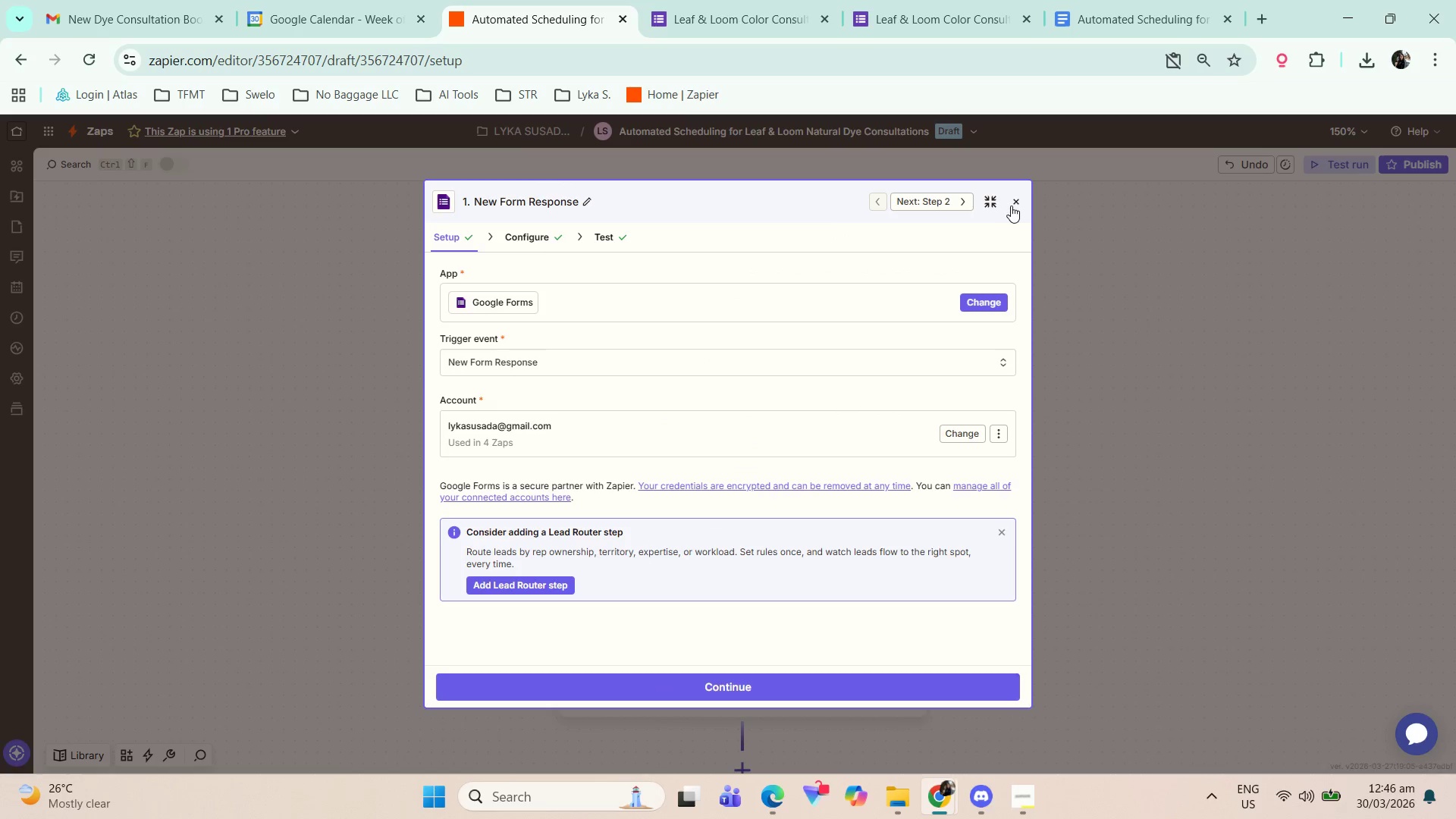 
left_click([1011, 206])
 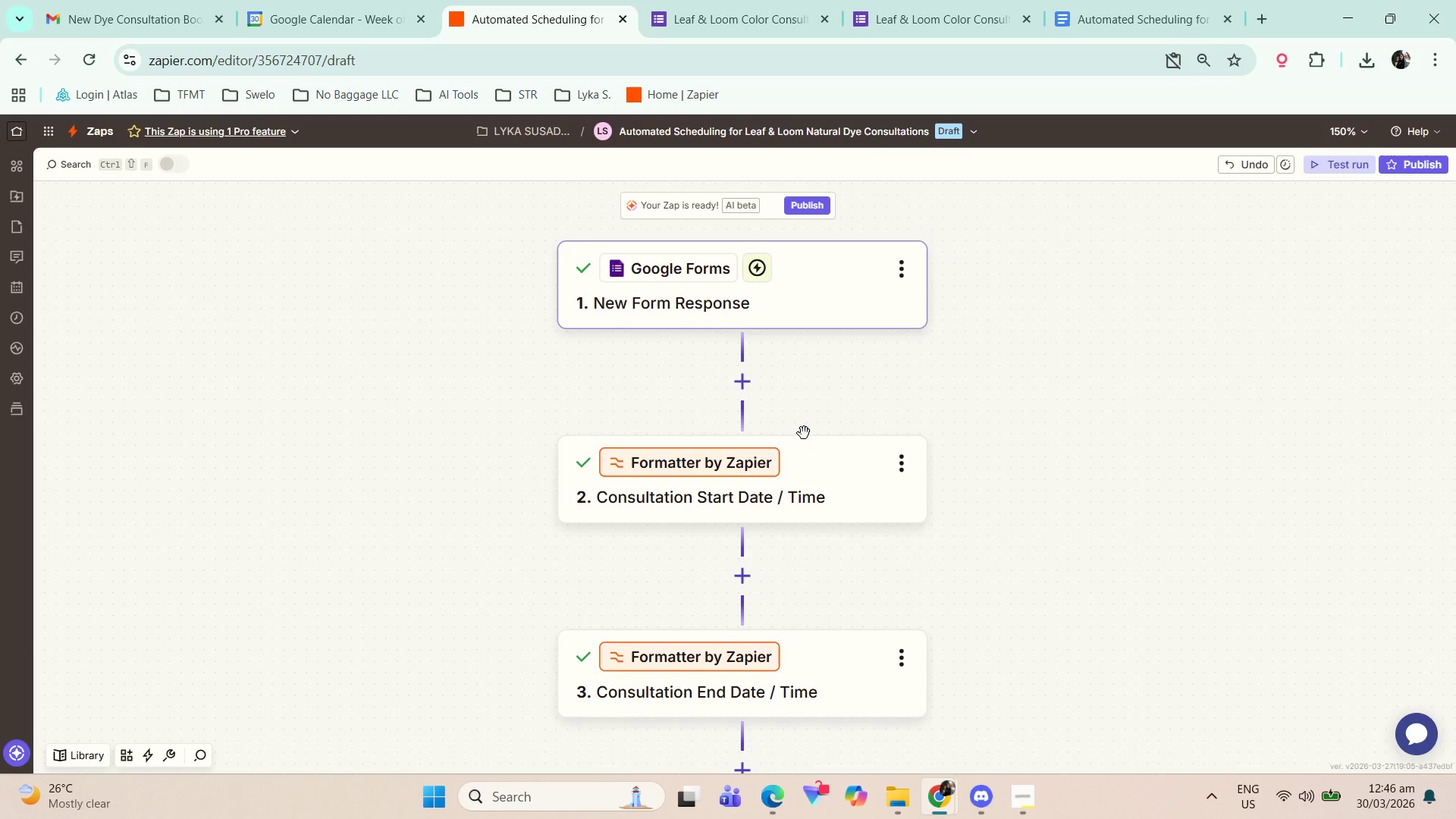 
left_click([835, 460])
 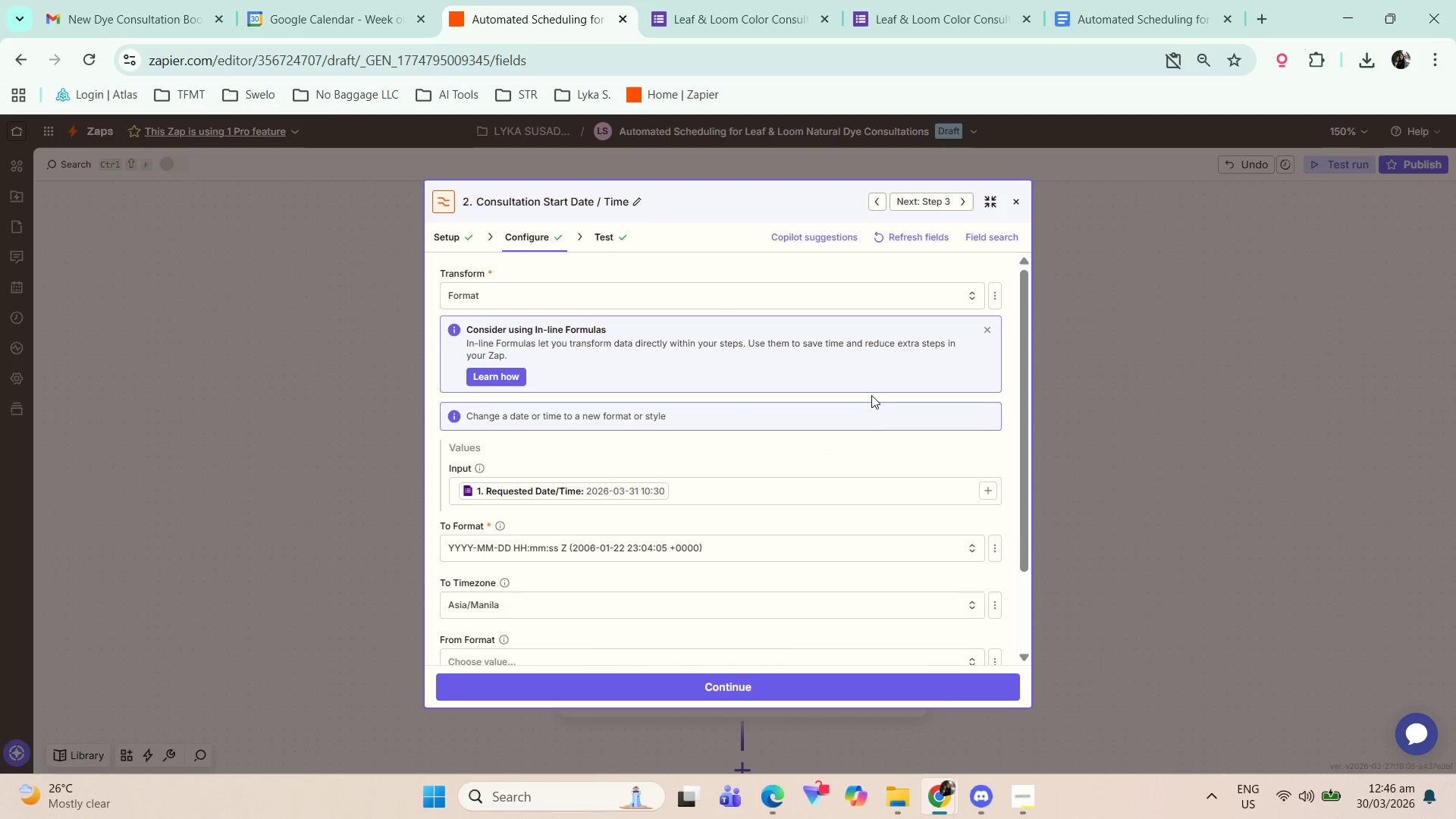 
scroll: coordinate [874, 565], scroll_direction: down, amount: 3.0
 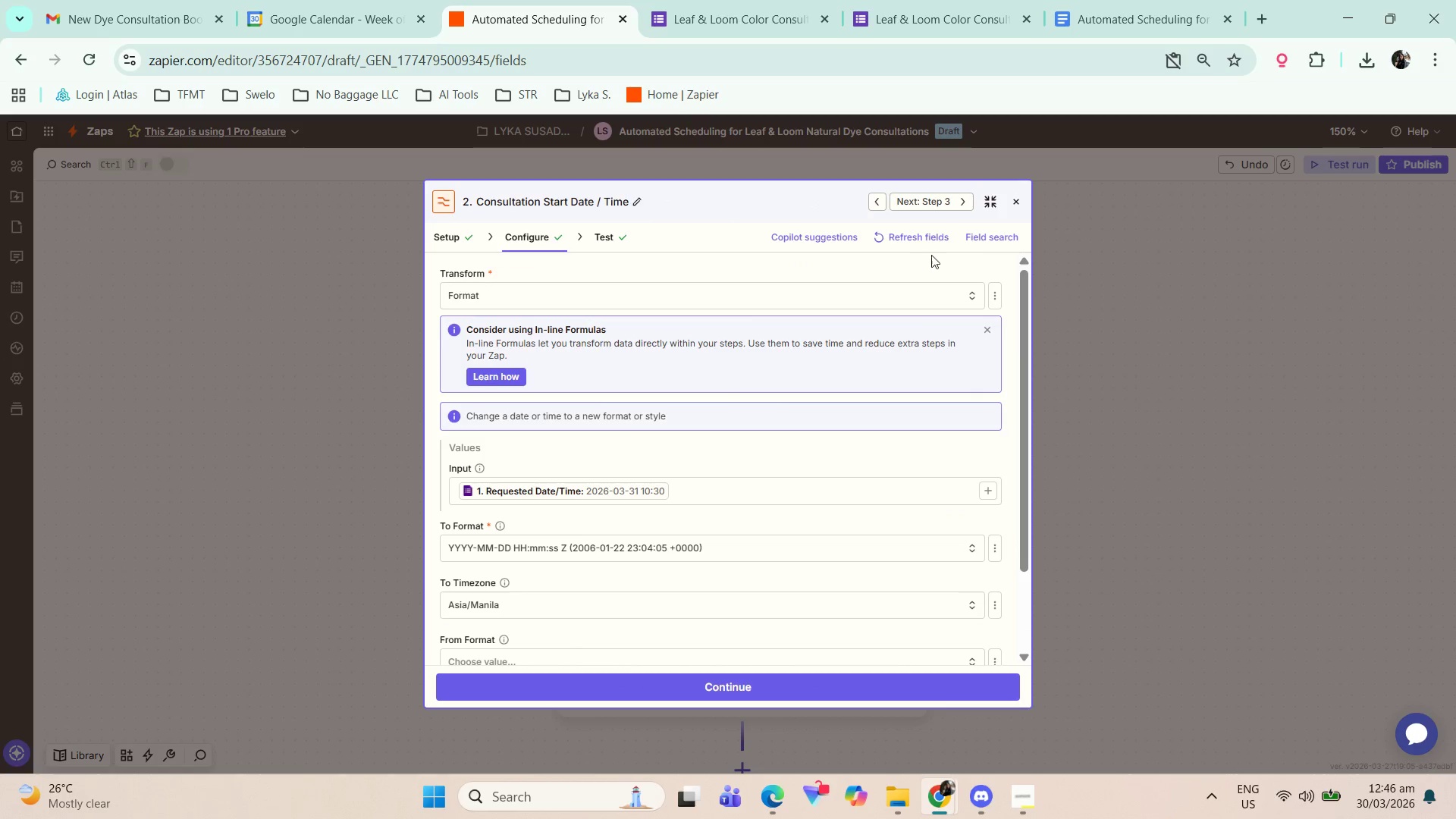 
hold_key(key=ControlLeft, duration=1.08)
scroll: coordinate [833, 453], scroll_direction: down, amount: 2.0
 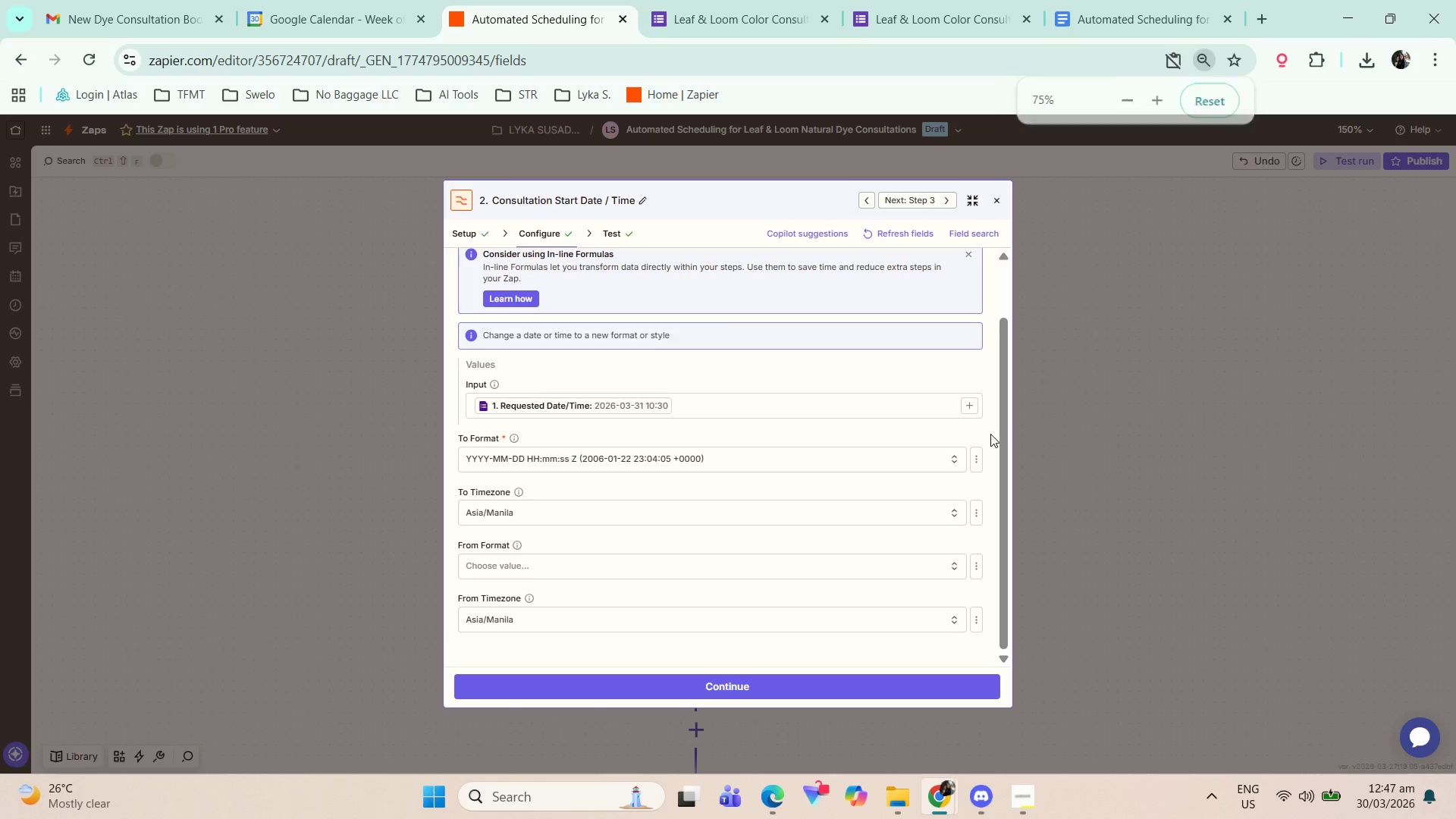 
left_click_drag(start_coordinate=[997, 441], to_coordinate=[994, 392])
 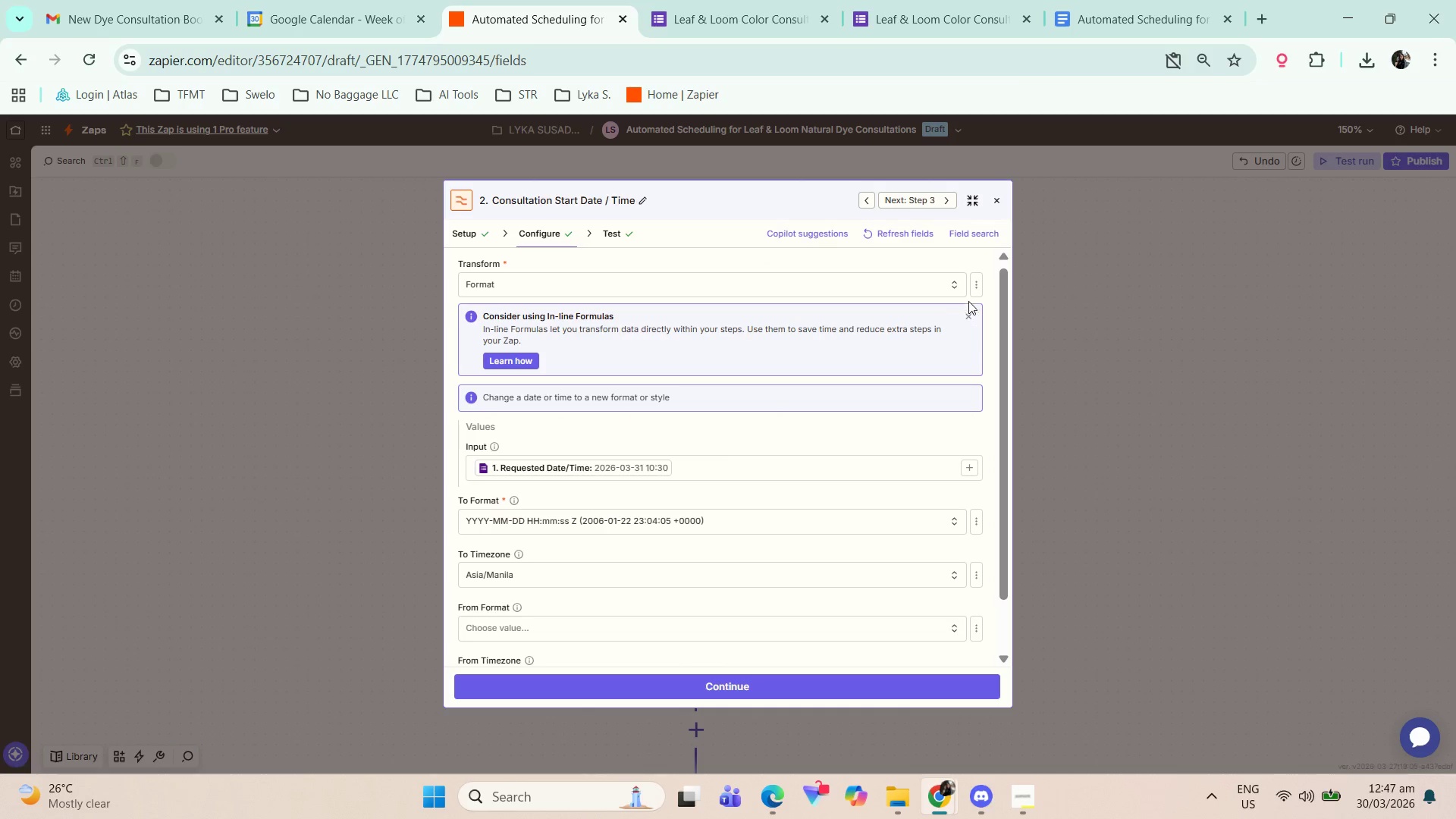 
left_click([965, 317])
 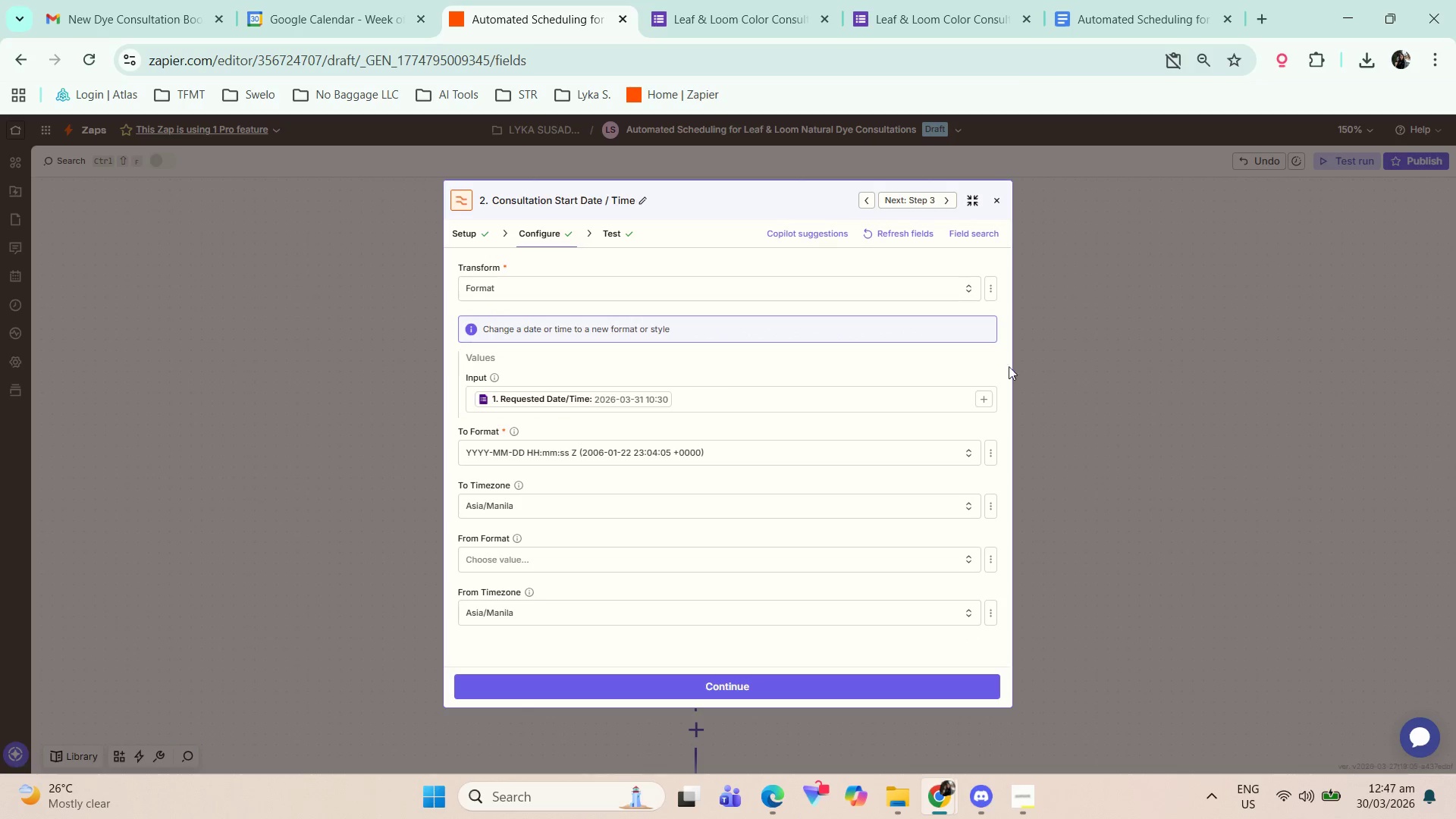 
hold_key(key=ControlLeft, duration=0.33)
 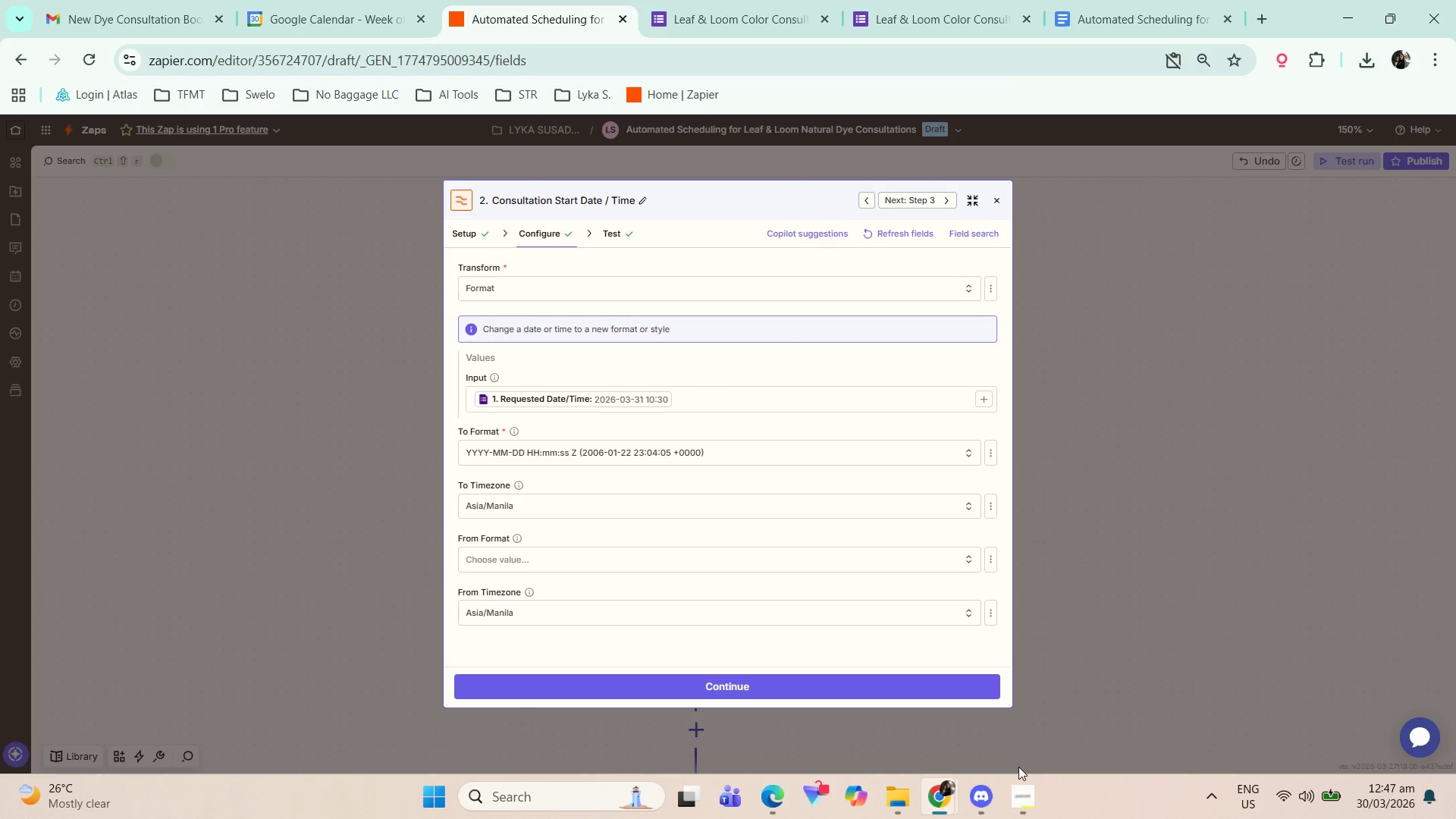 
scroll: coordinate [968, 425], scroll_direction: none, amount: 0.0
 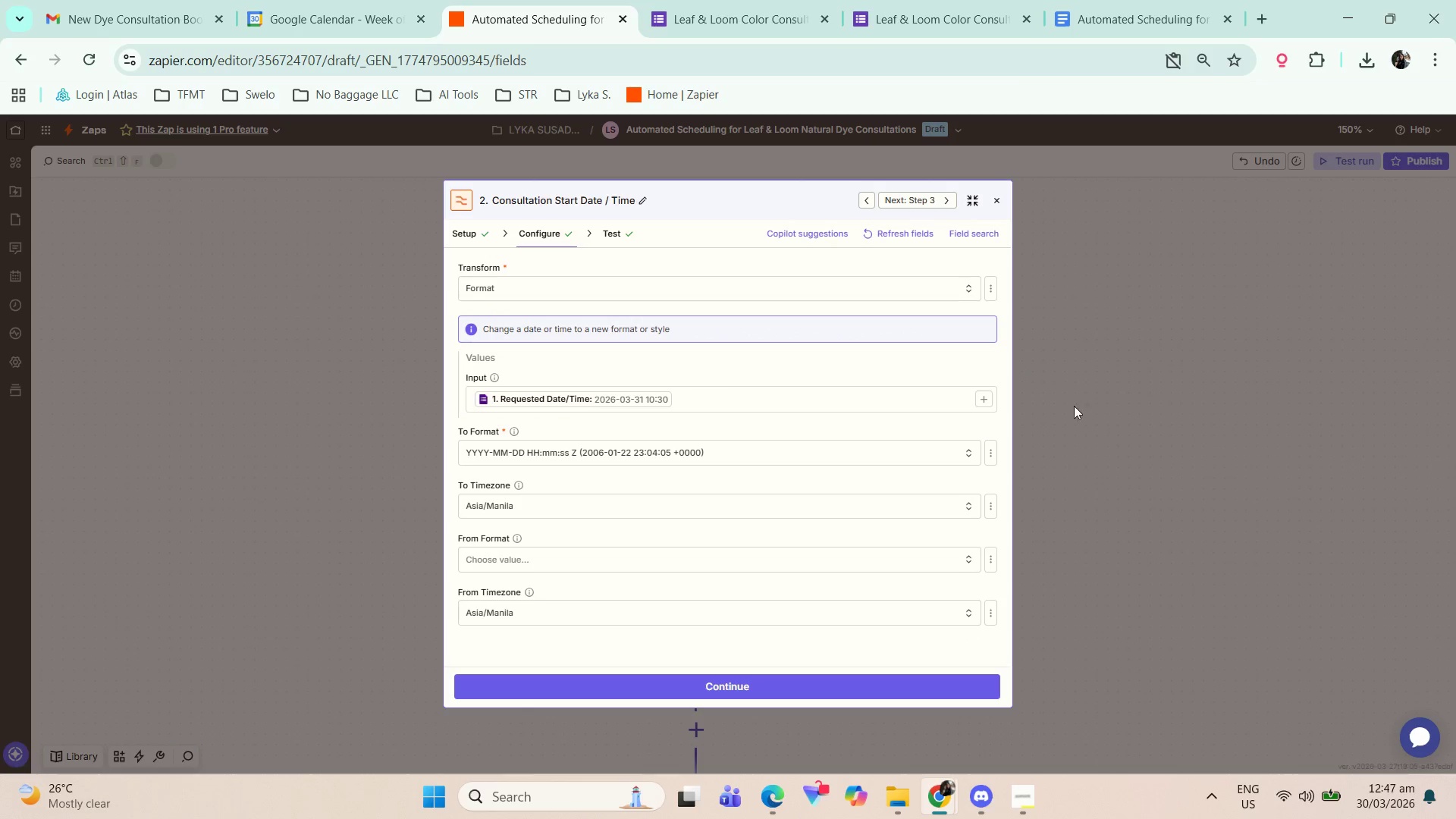 
hold_key(key=ControlLeft, duration=0.52)
scroll: coordinate [1029, 550], scroll_direction: up, amount: 2.0
 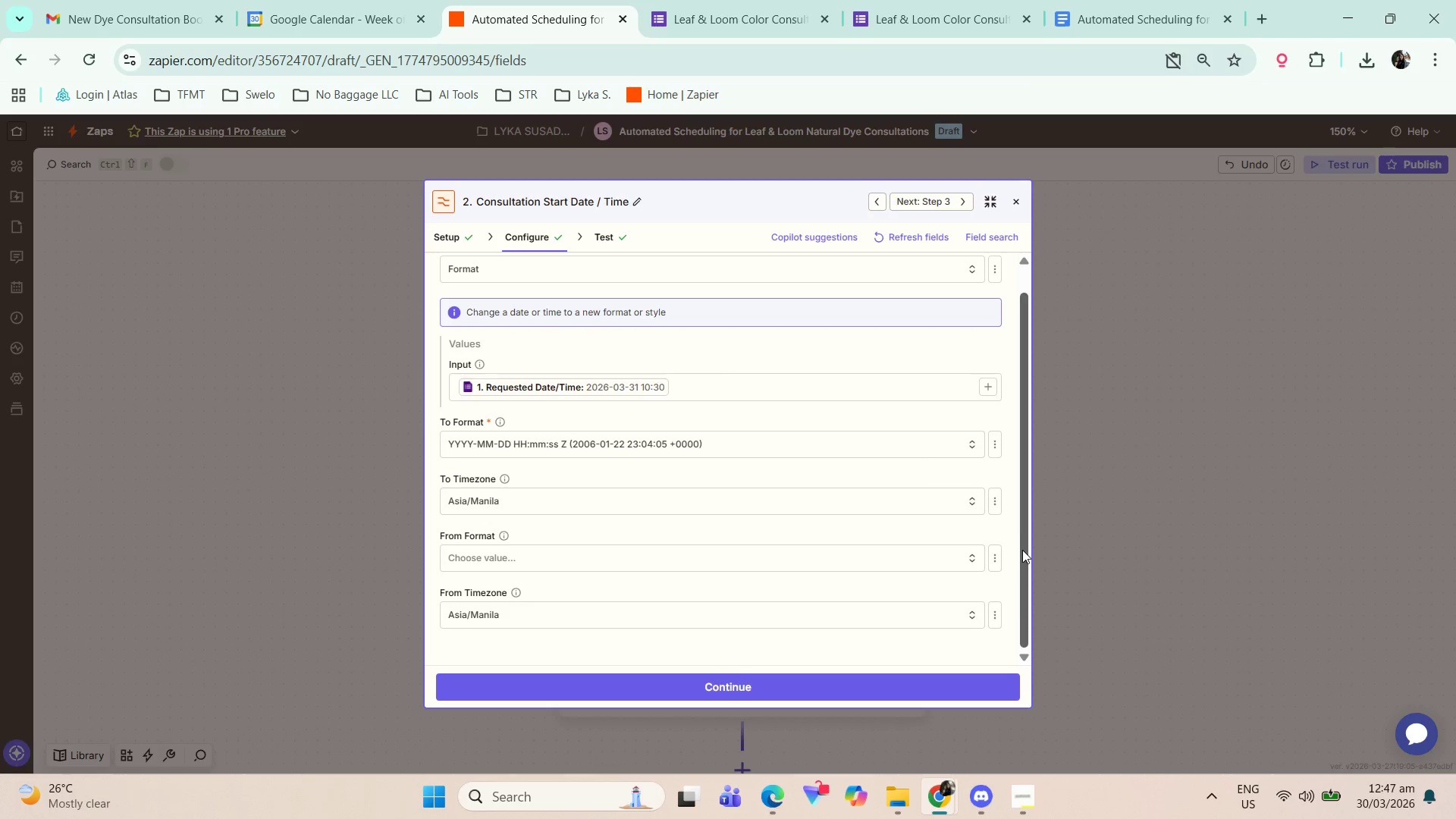 
left_click_drag(start_coordinate=[1022, 551], to_coordinate=[1027, 525])
 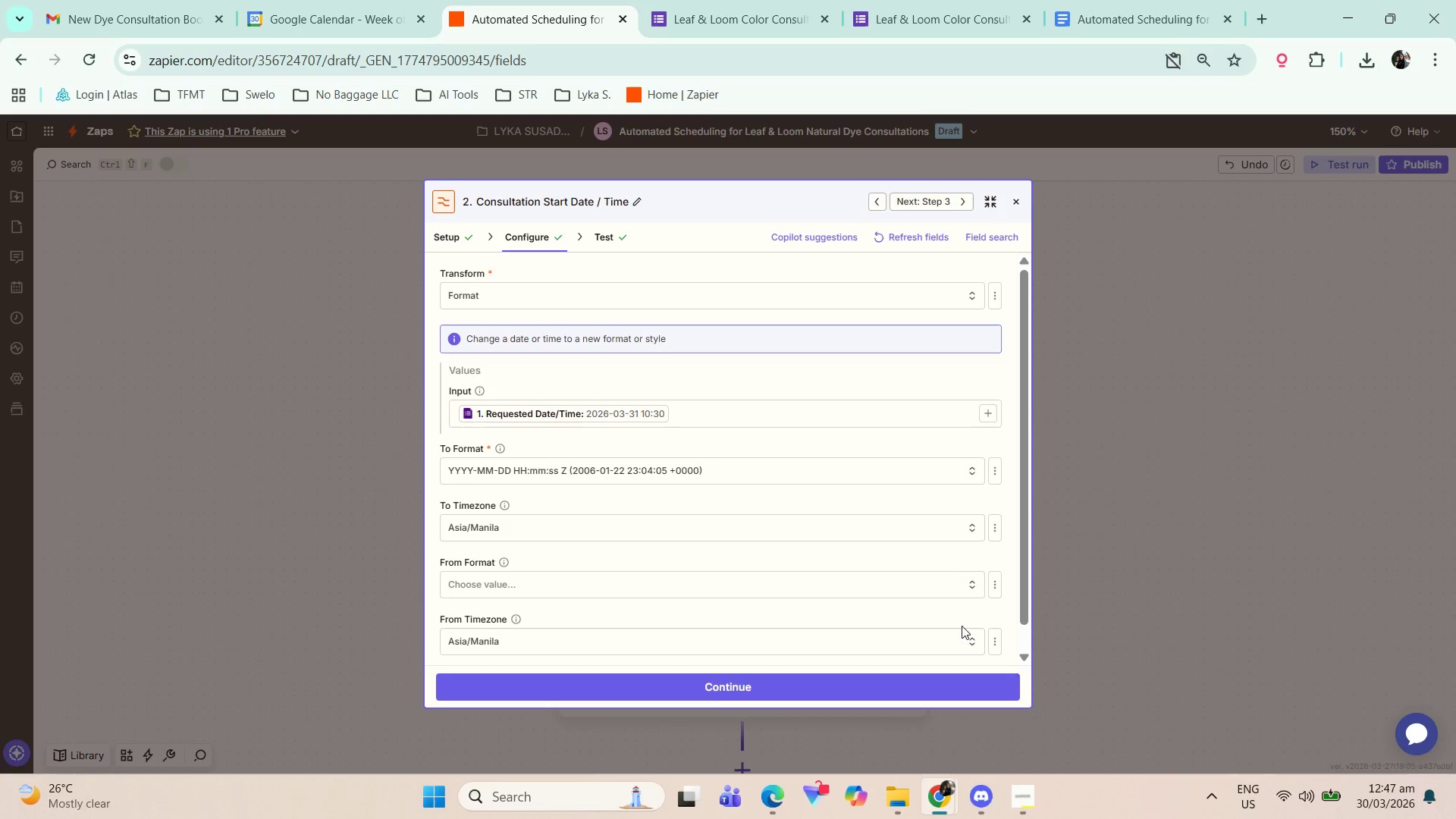 
key(Meta+MetaLeft)
 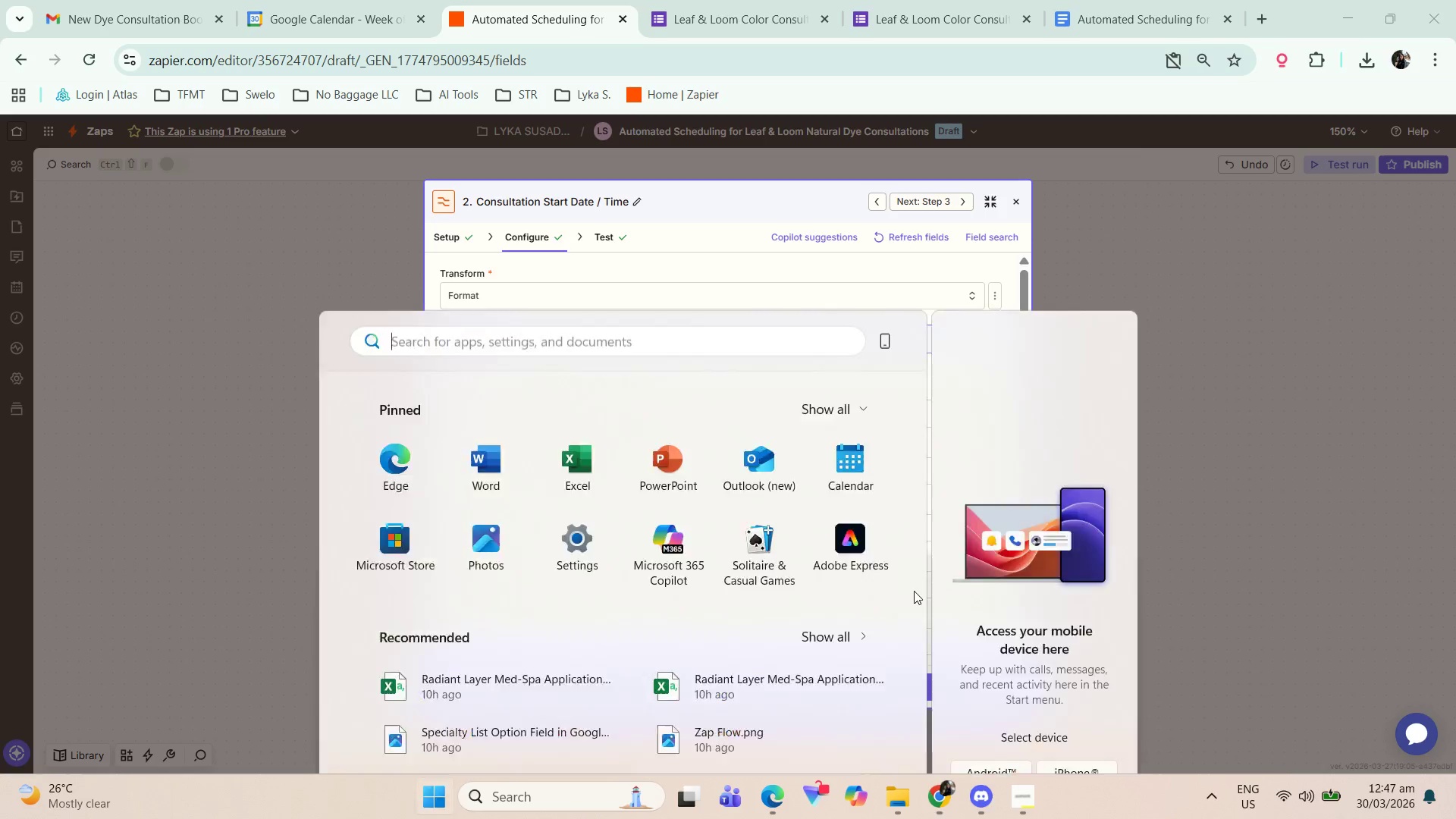 
key(S)
 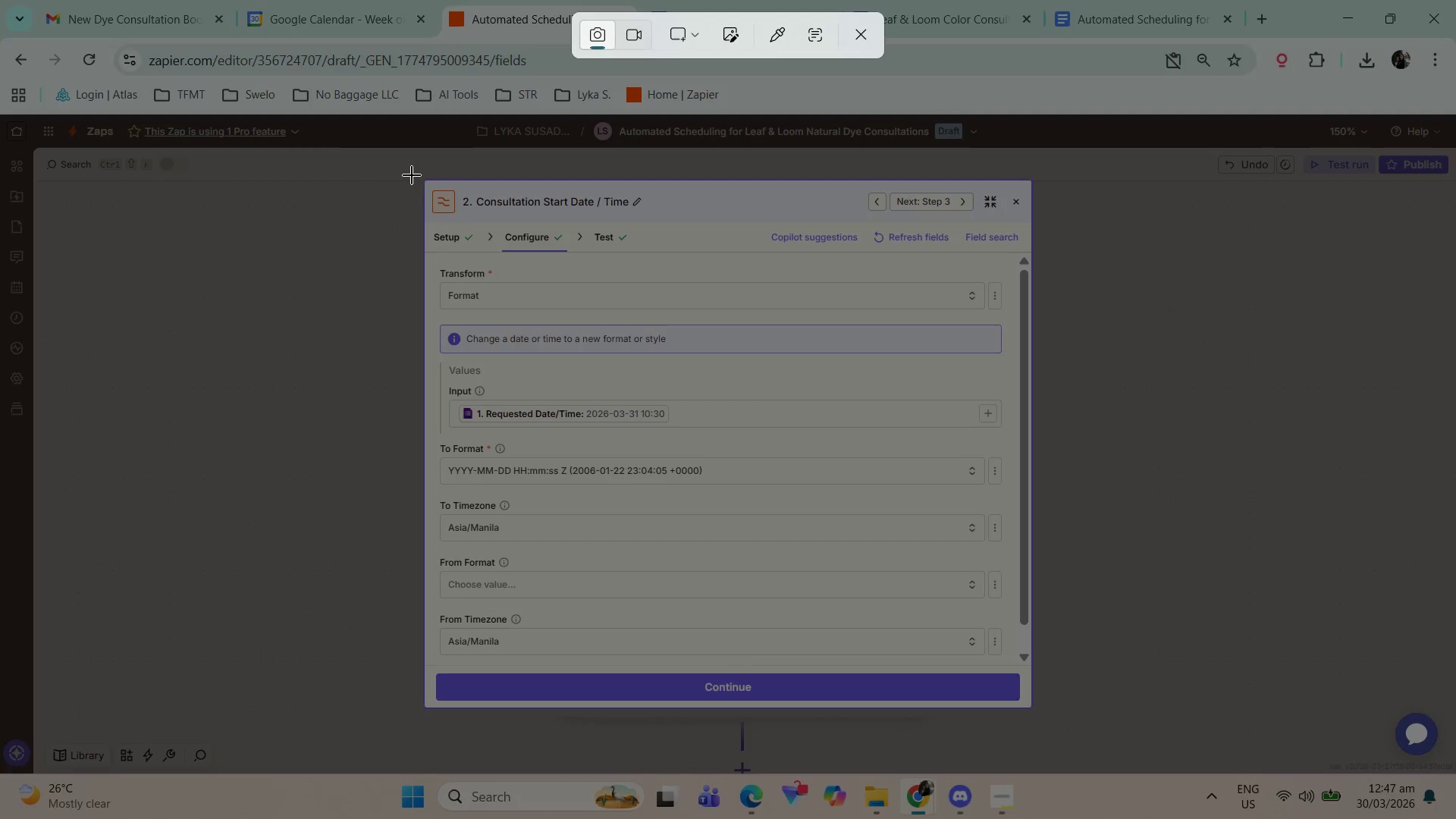 
left_click_drag(start_coordinate=[420, 176], to_coordinate=[1033, 711])
 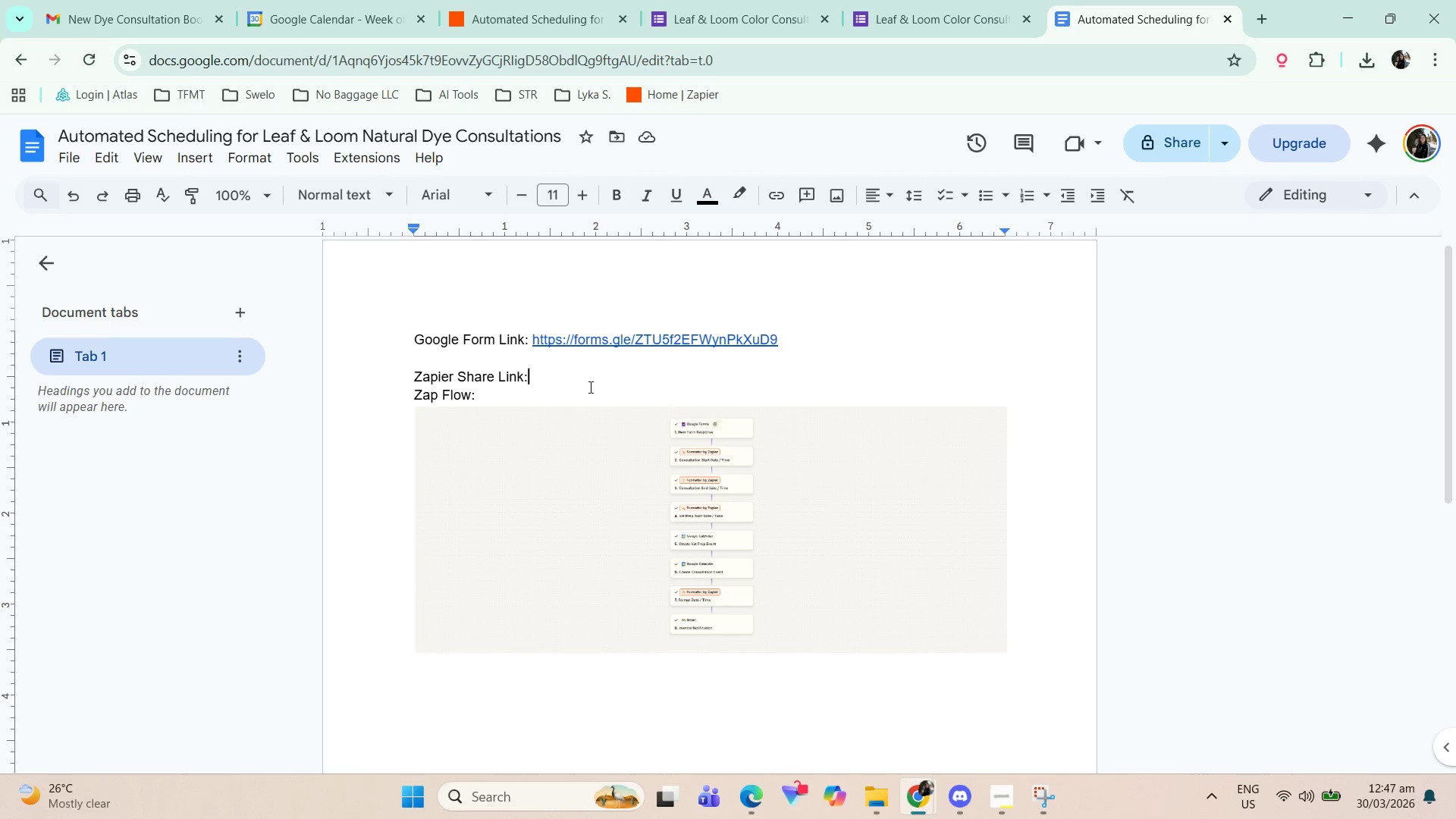 
left_click([1045, 629])
 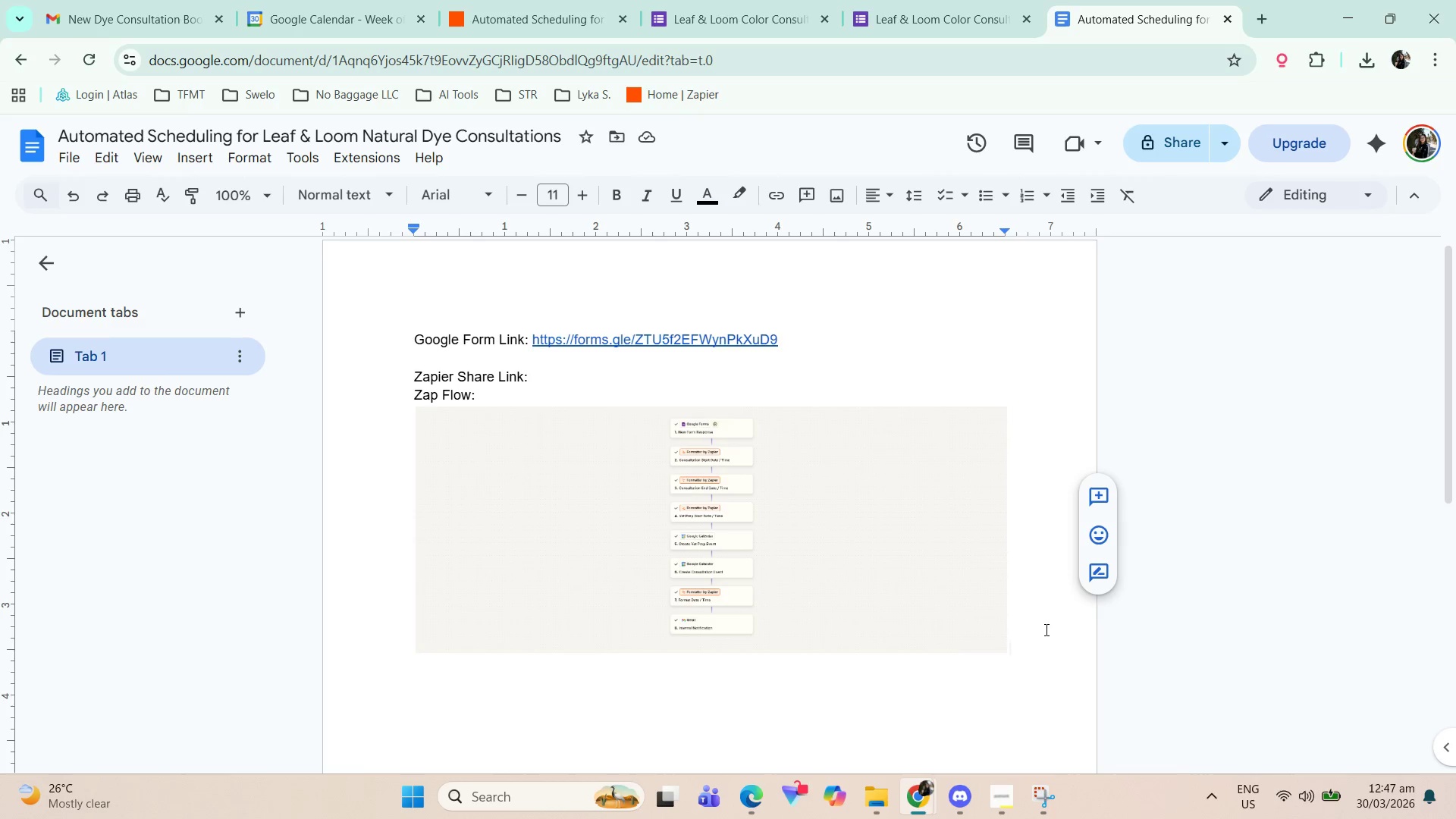 
key(Enter)
 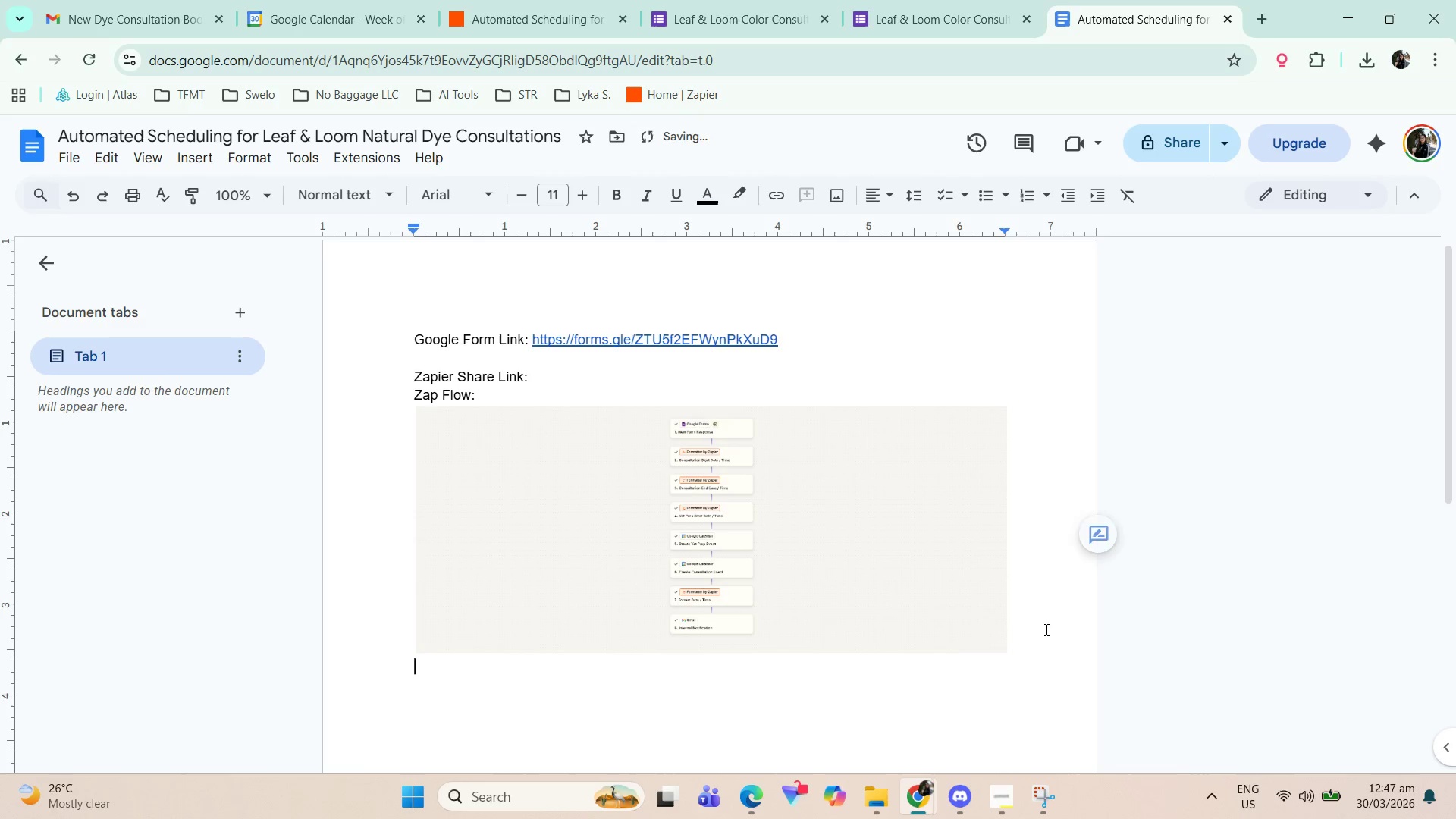 
key(Control+V)
 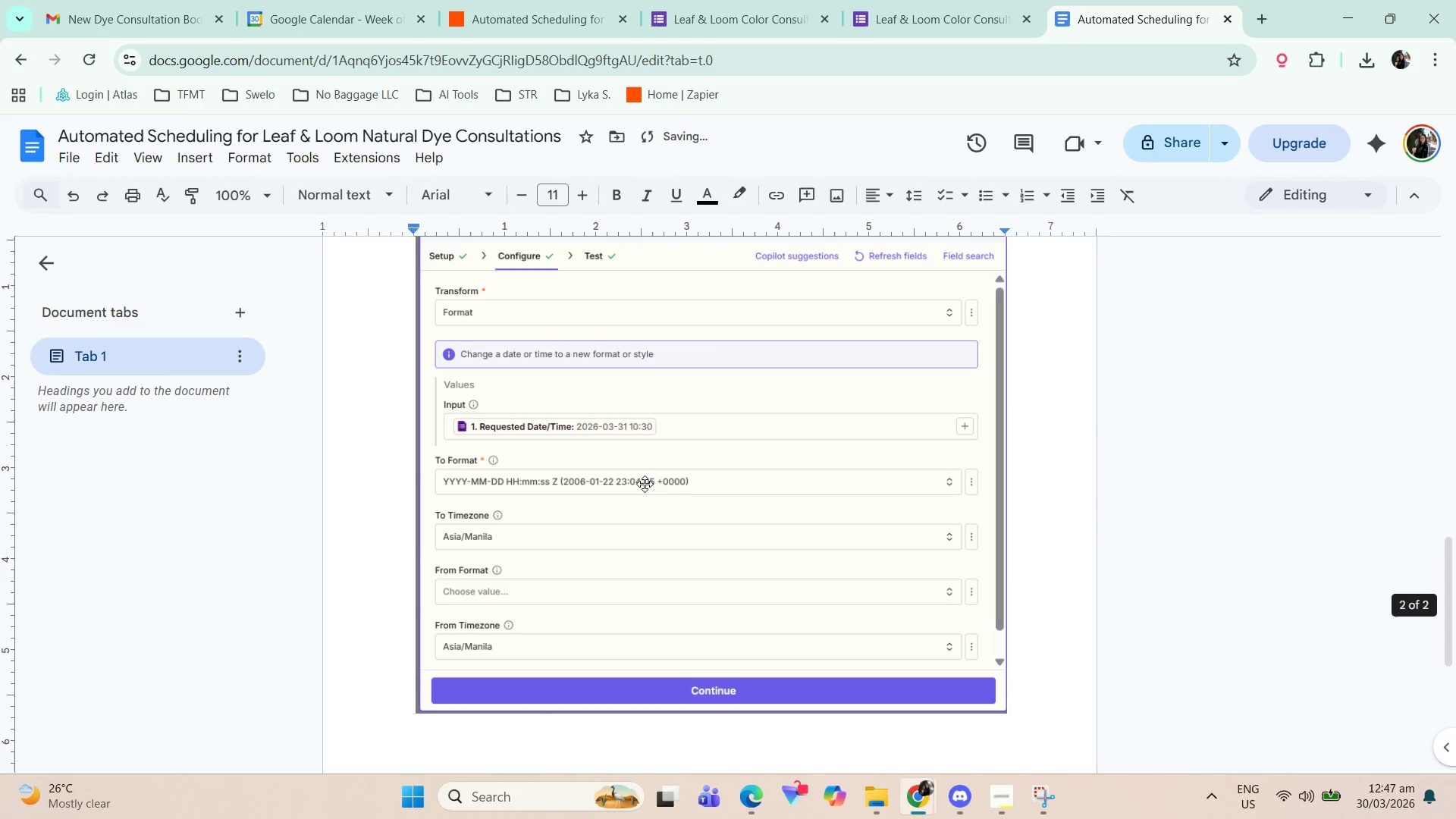 
scroll: coordinate [662, 556], scroll_direction: up, amount: 1.0
 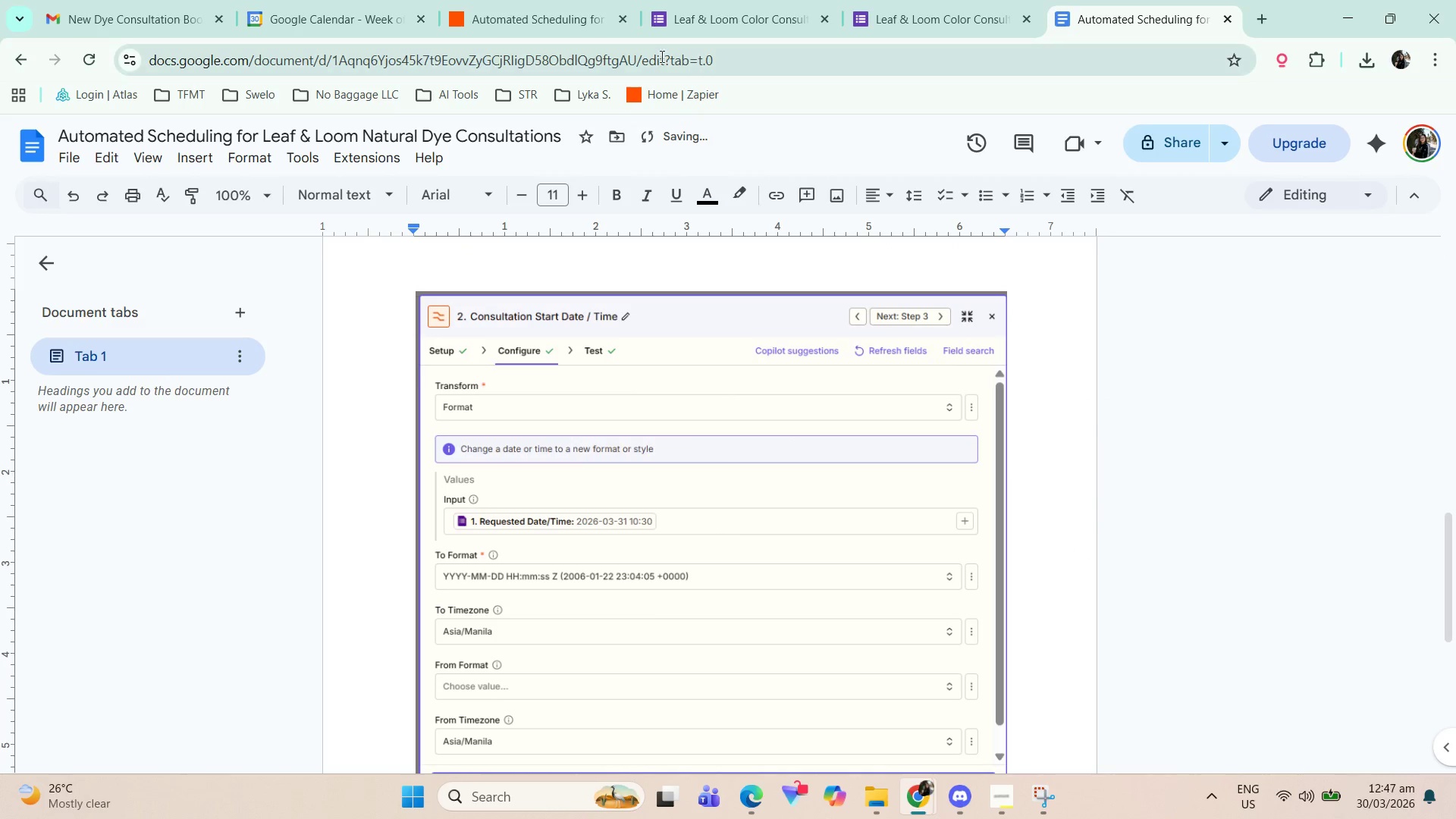 
left_click([915, 7])
 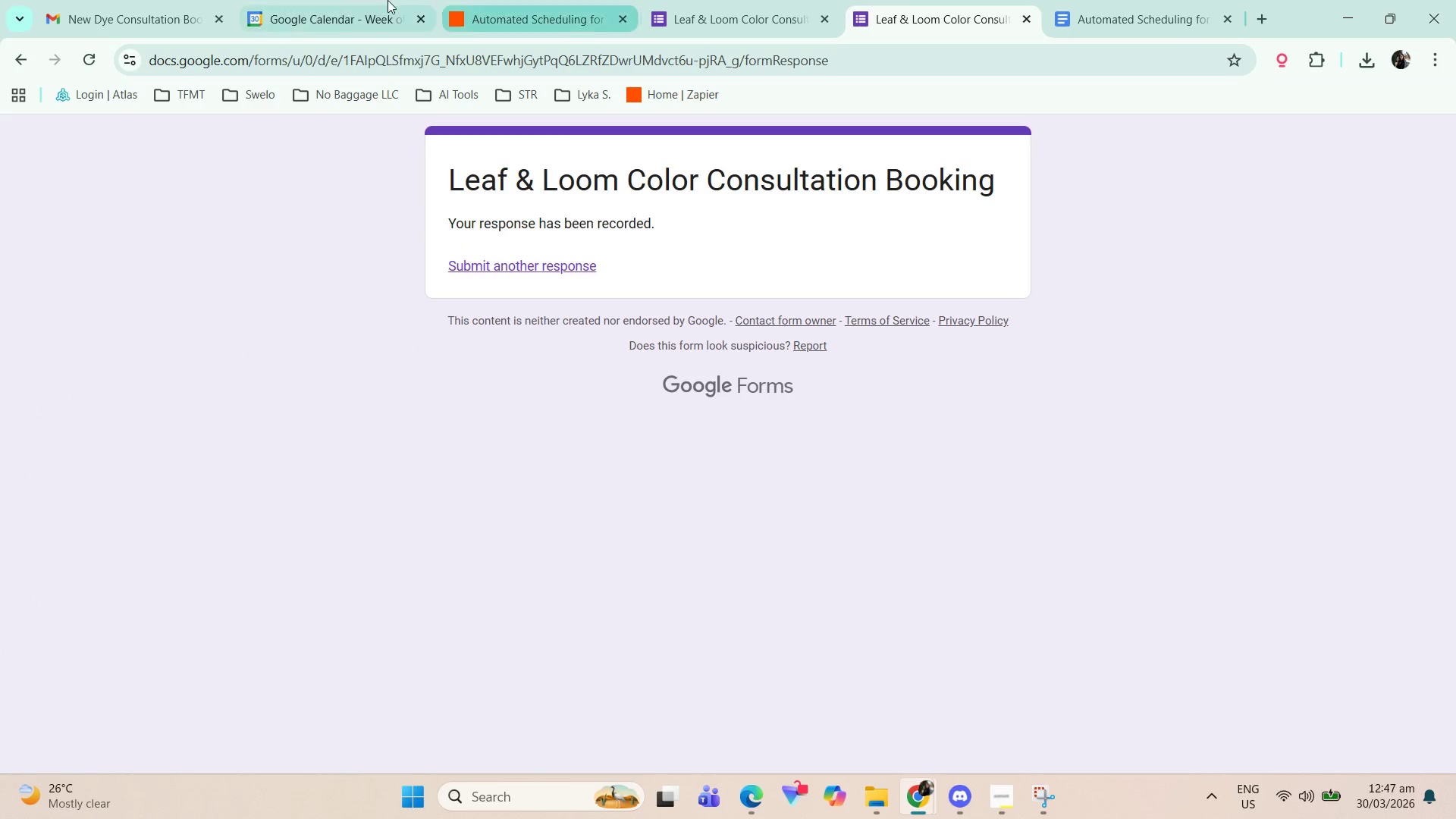 
left_click([601, 1])
 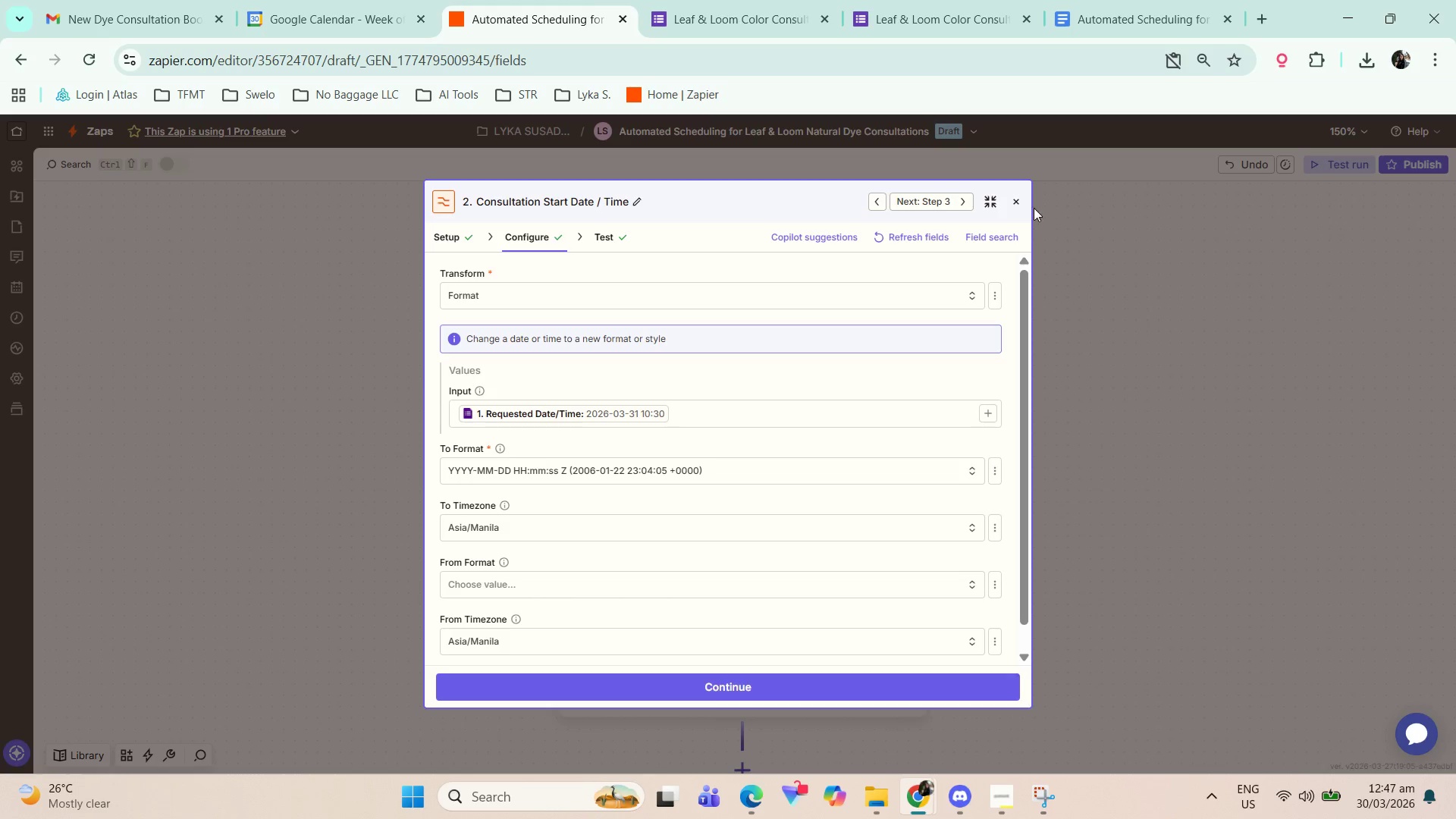 
left_click([1014, 205])
 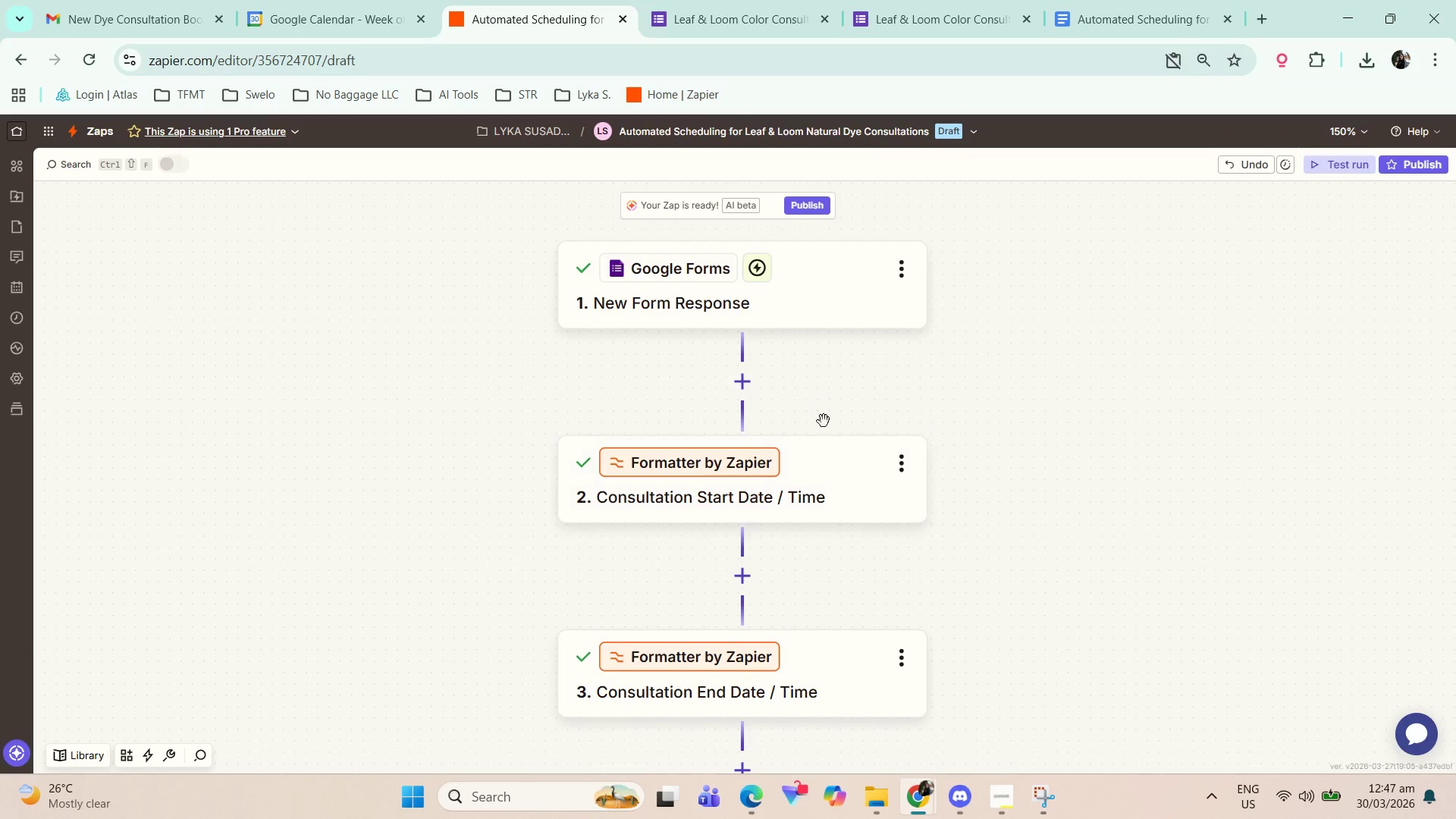 
scroll: coordinate [843, 448], scroll_direction: up, amount: 1.0
 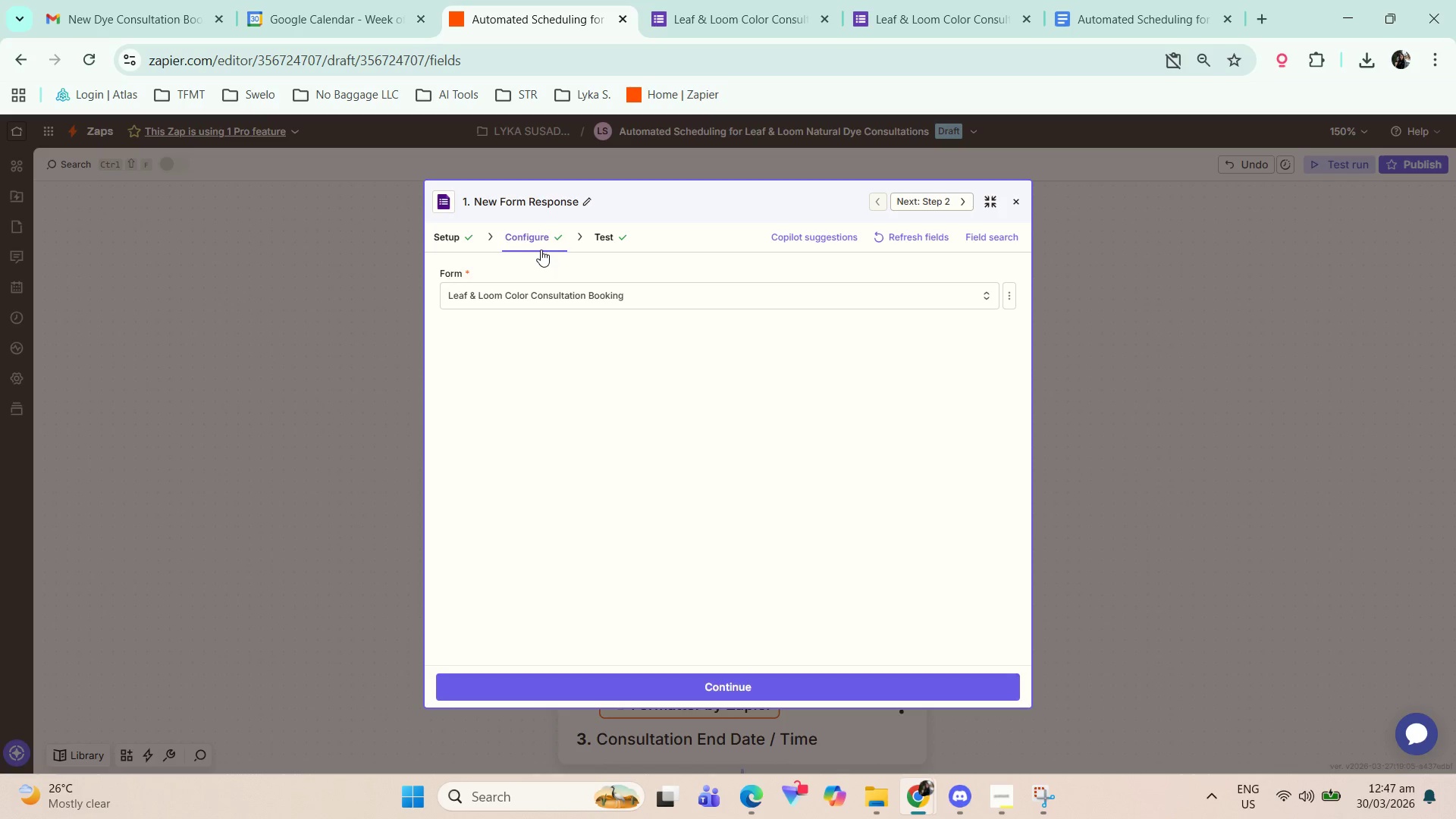 
double_click([457, 238])
 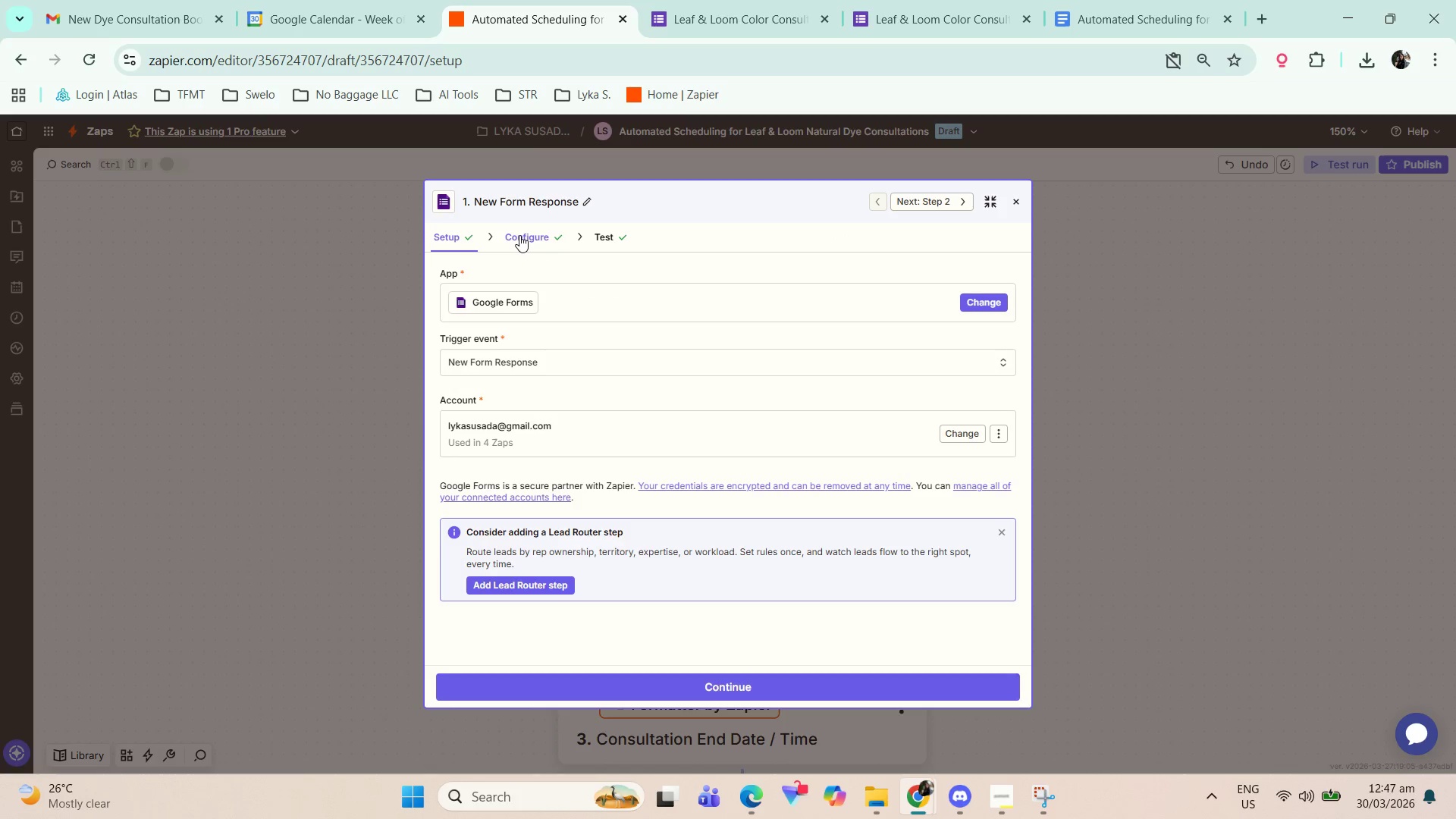 
left_click([519, 235])
 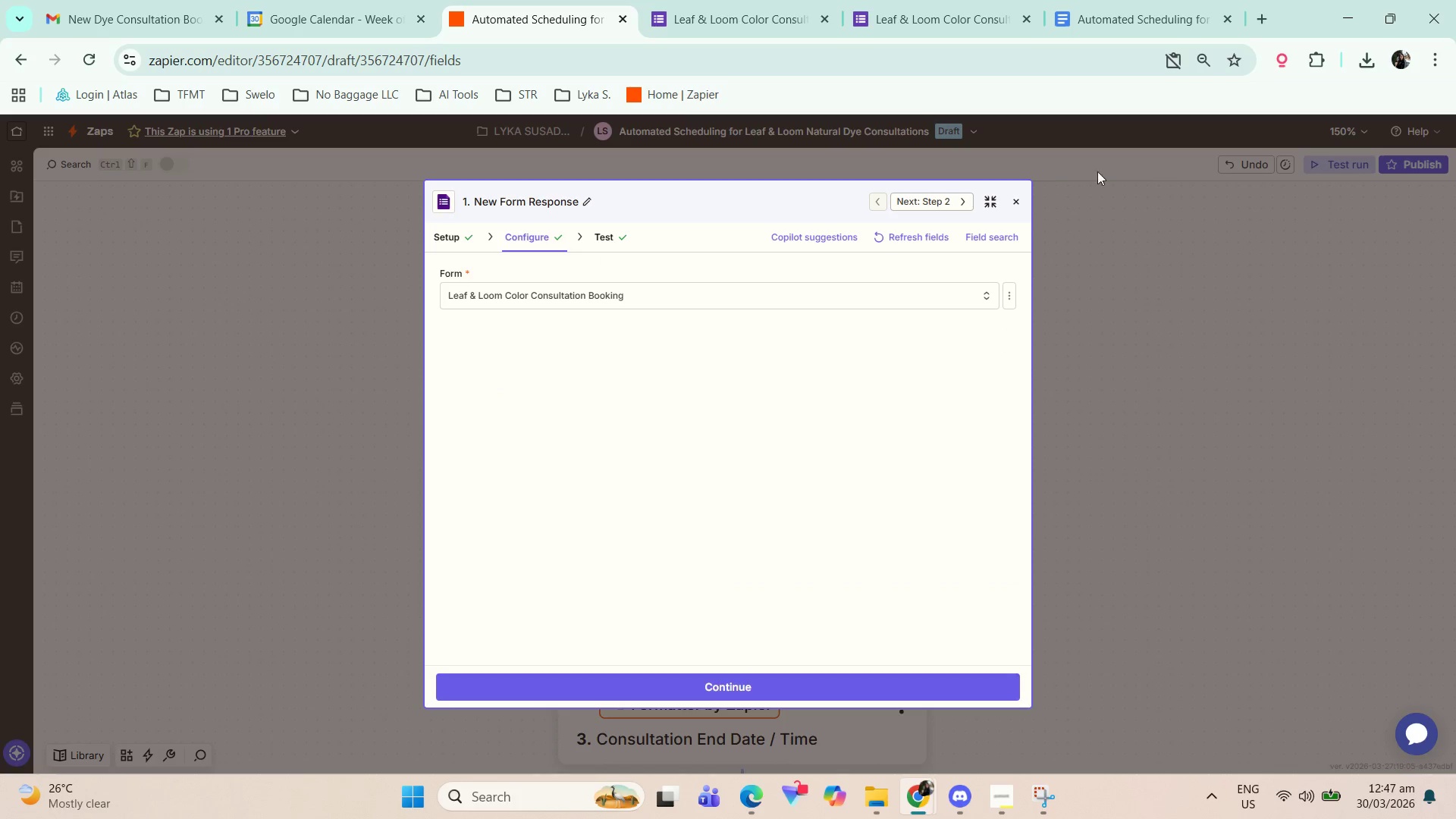 
left_click([1009, 204])
 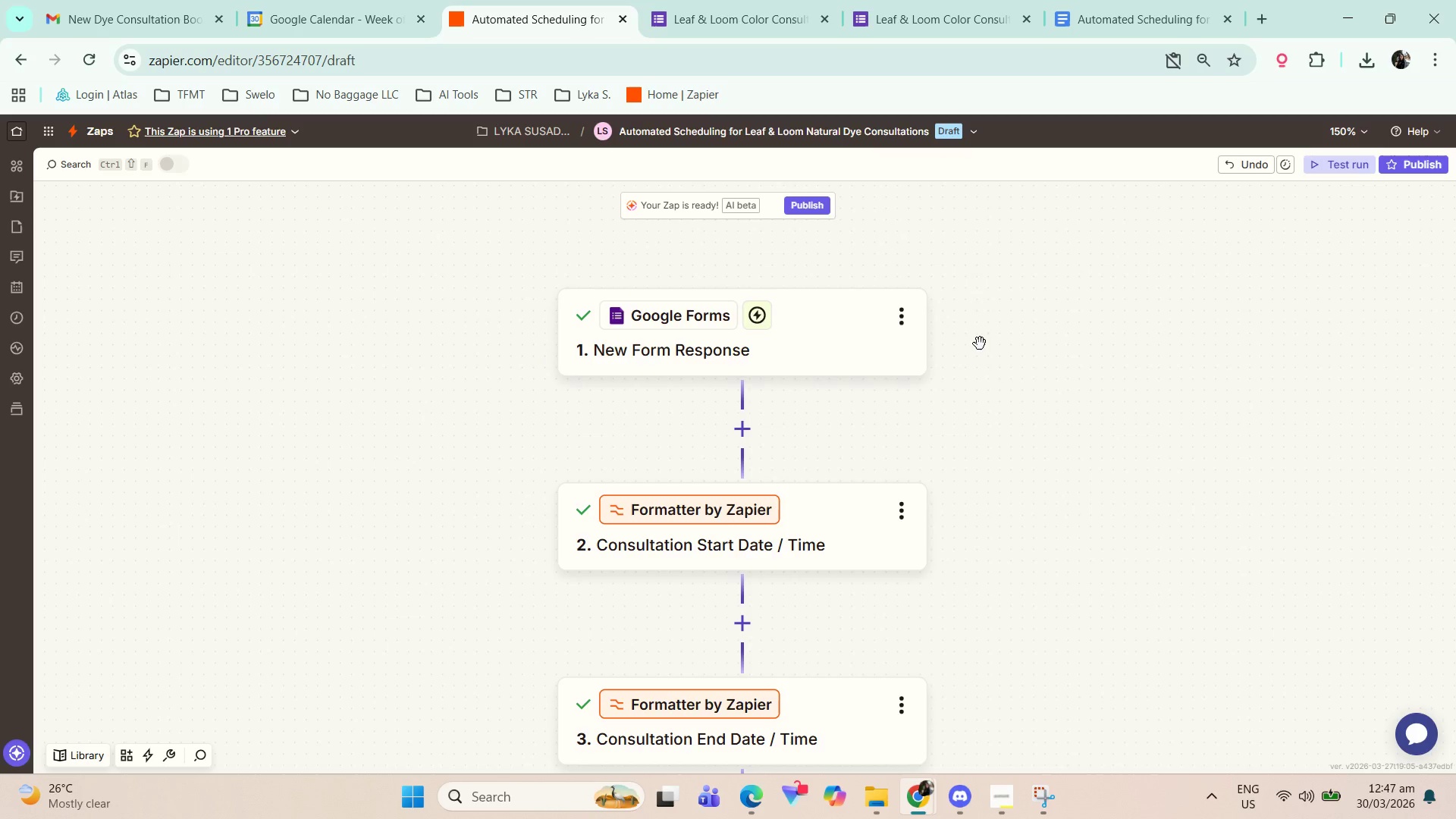 
left_click([845, 466])
 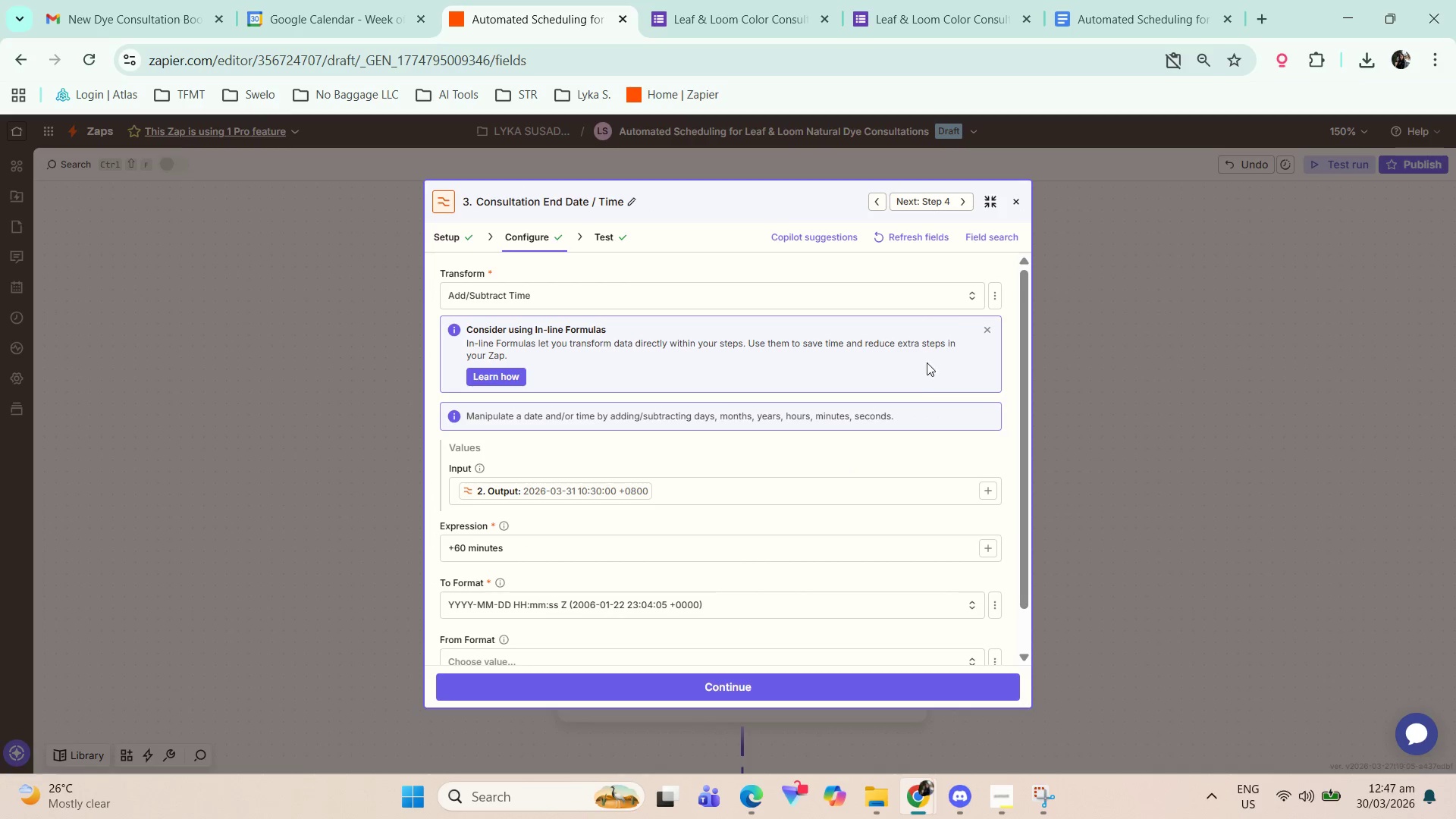 
scroll: coordinate [898, 468], scroll_direction: down, amount: 5.0
 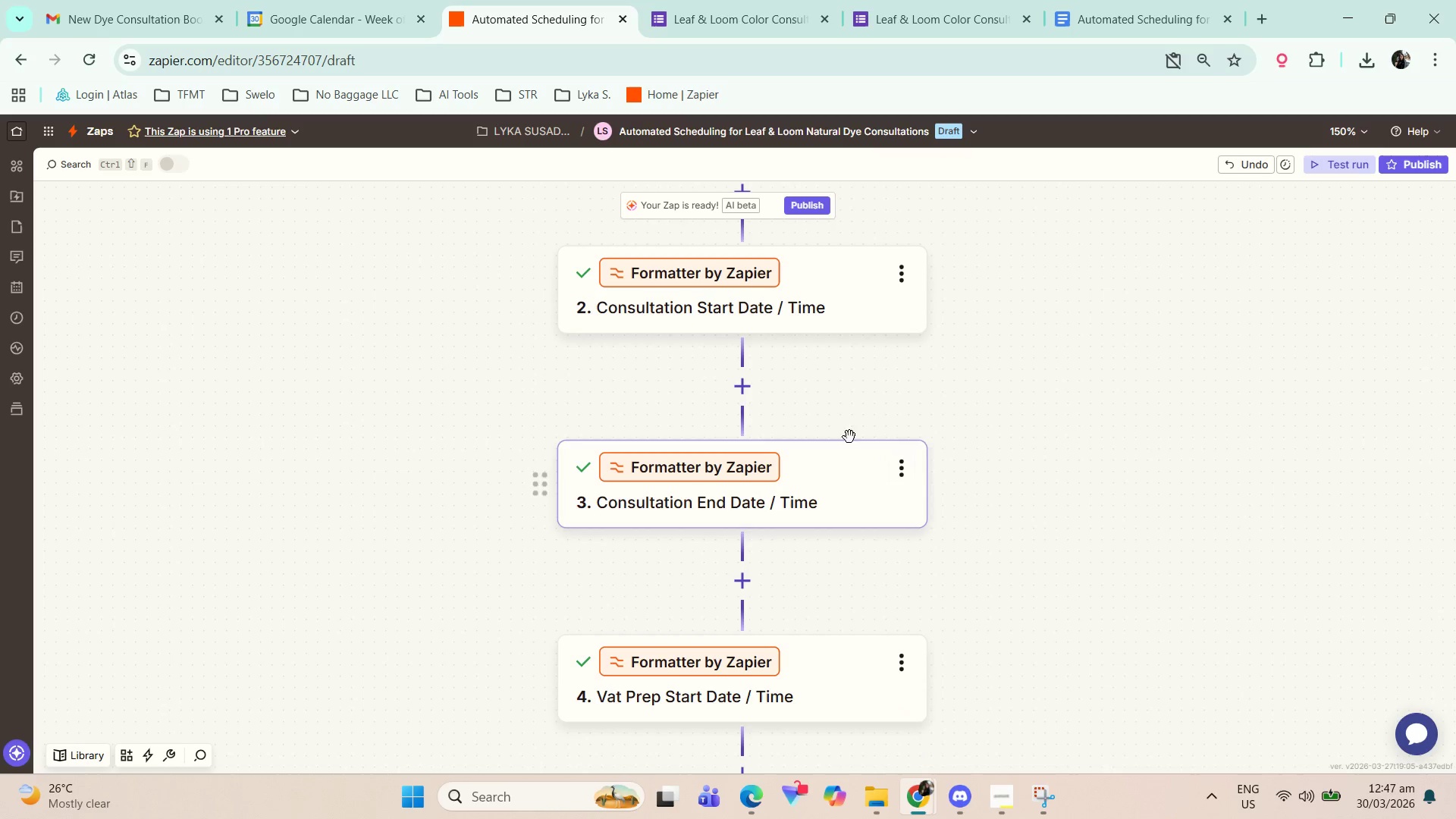 
left_click([993, 332])
 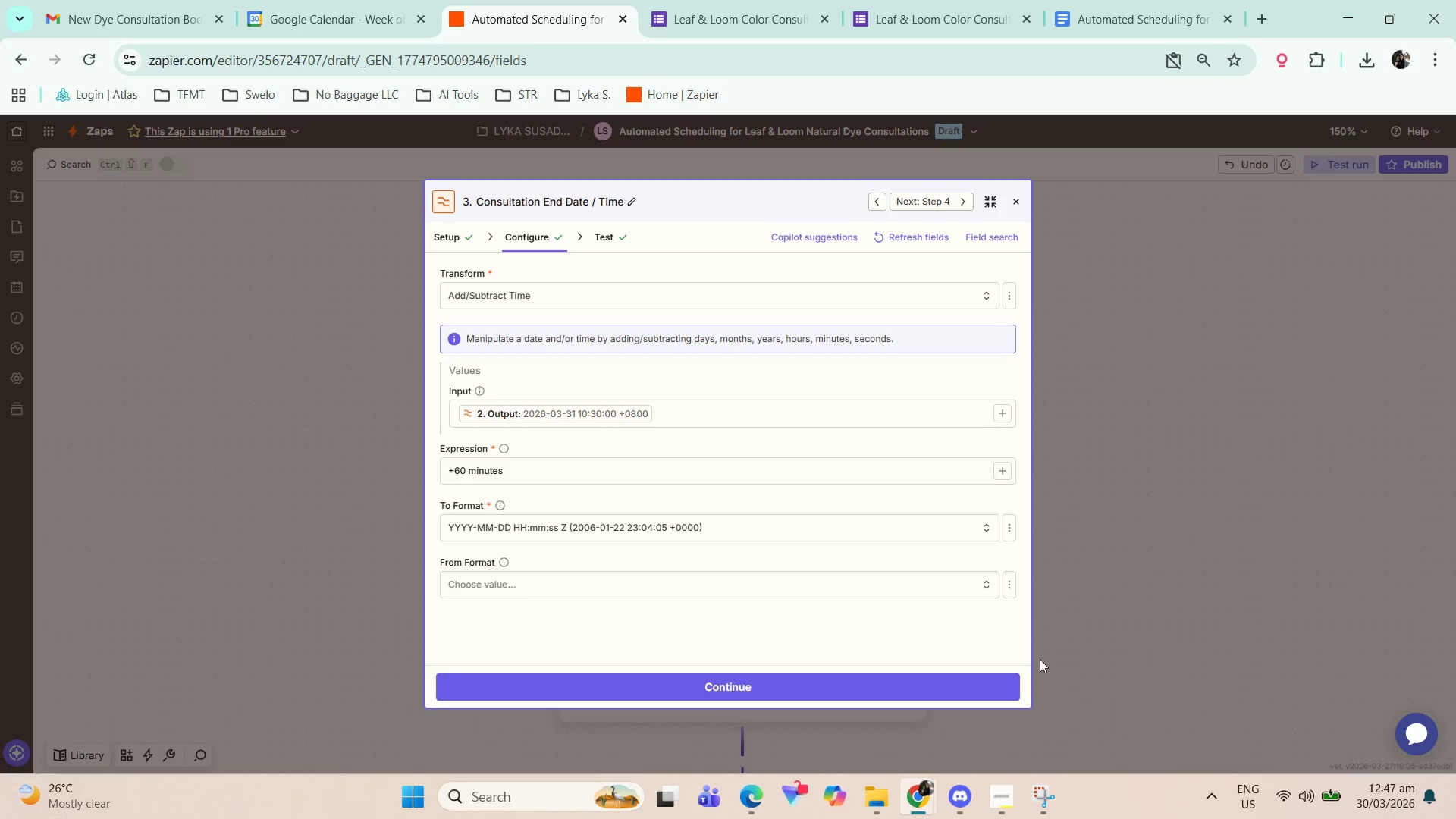 
left_click([1040, 802])
 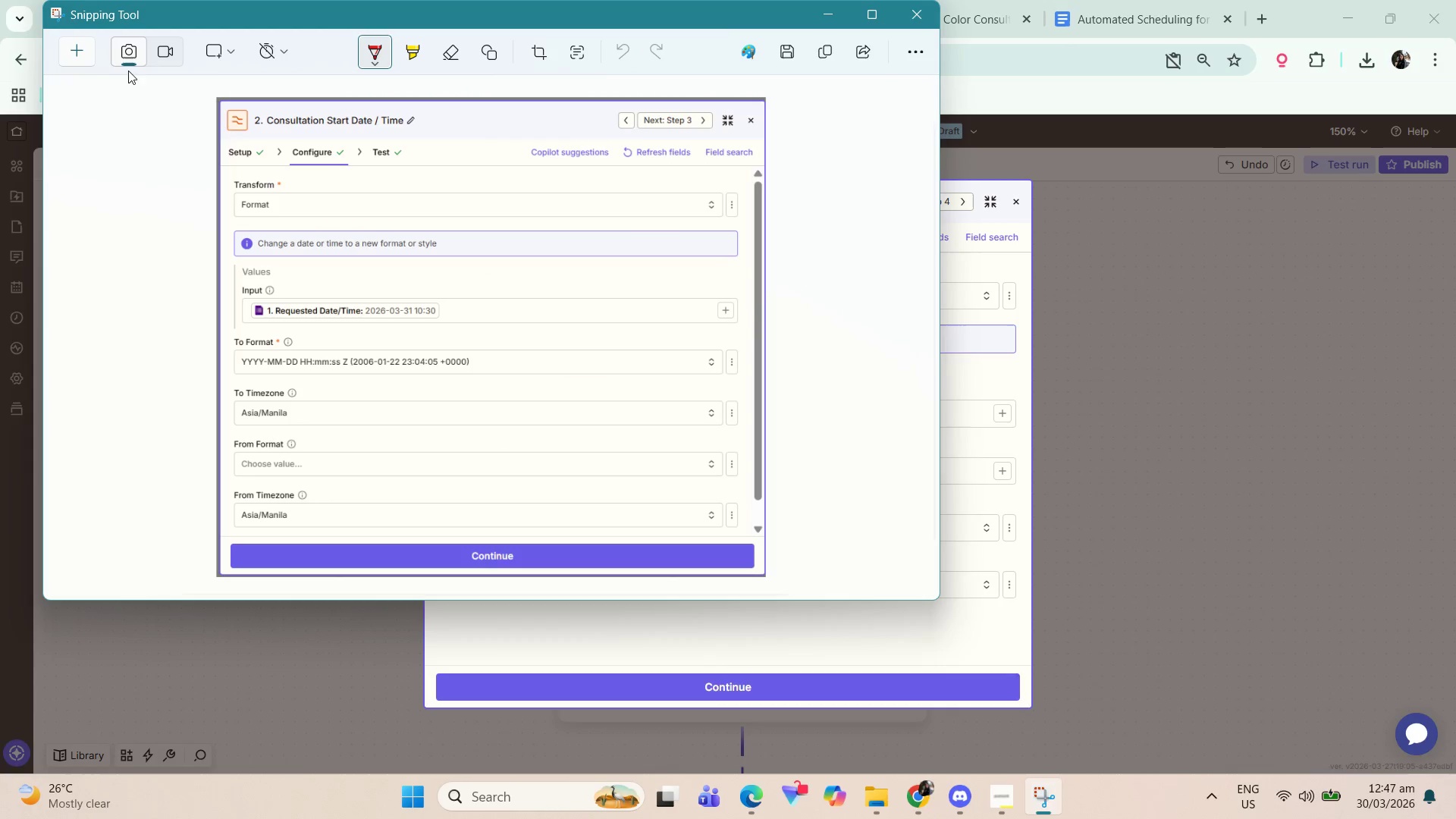 
left_click([93, 62])
 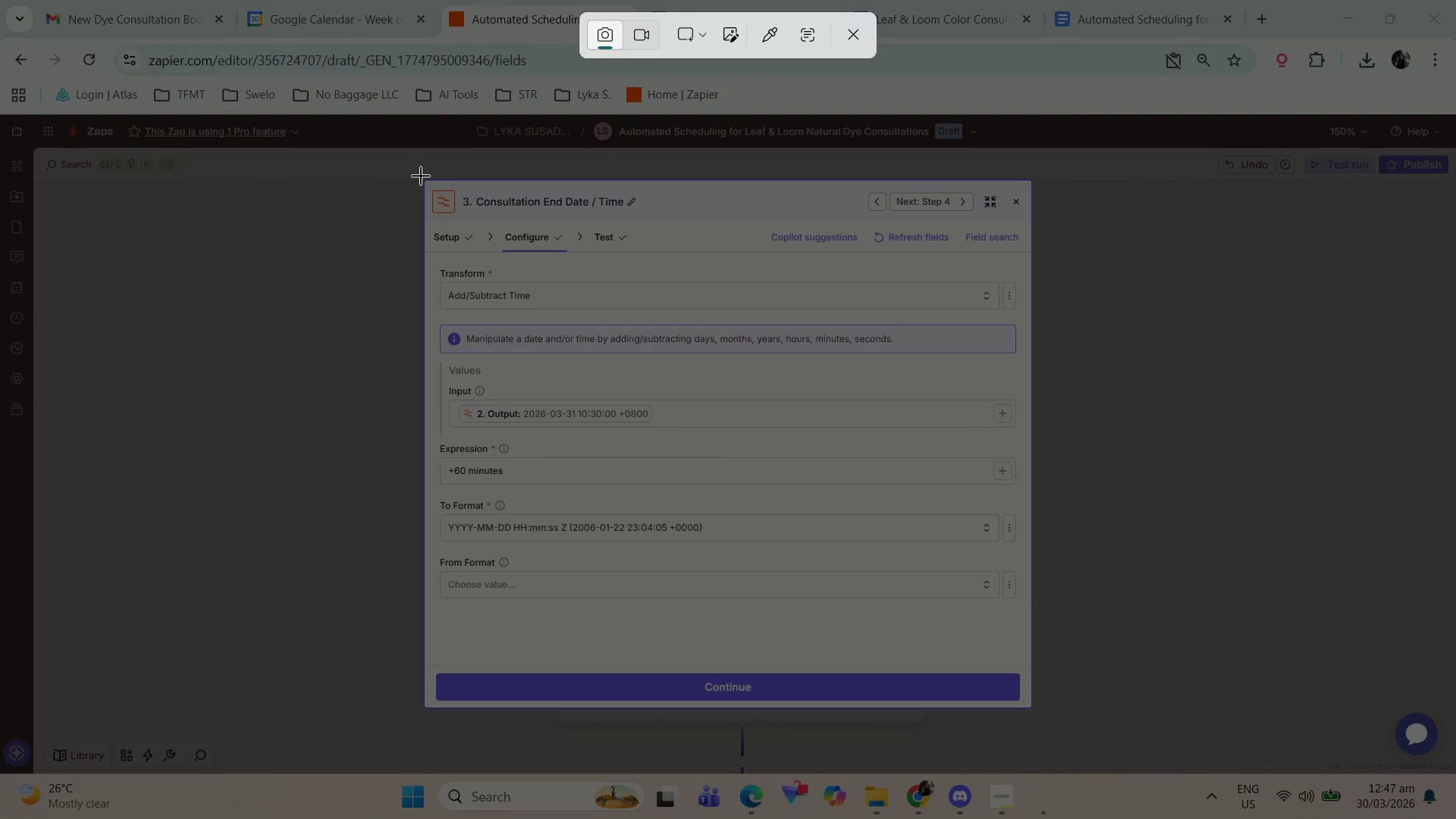 
left_click_drag(start_coordinate=[421, 177], to_coordinate=[1034, 711])
 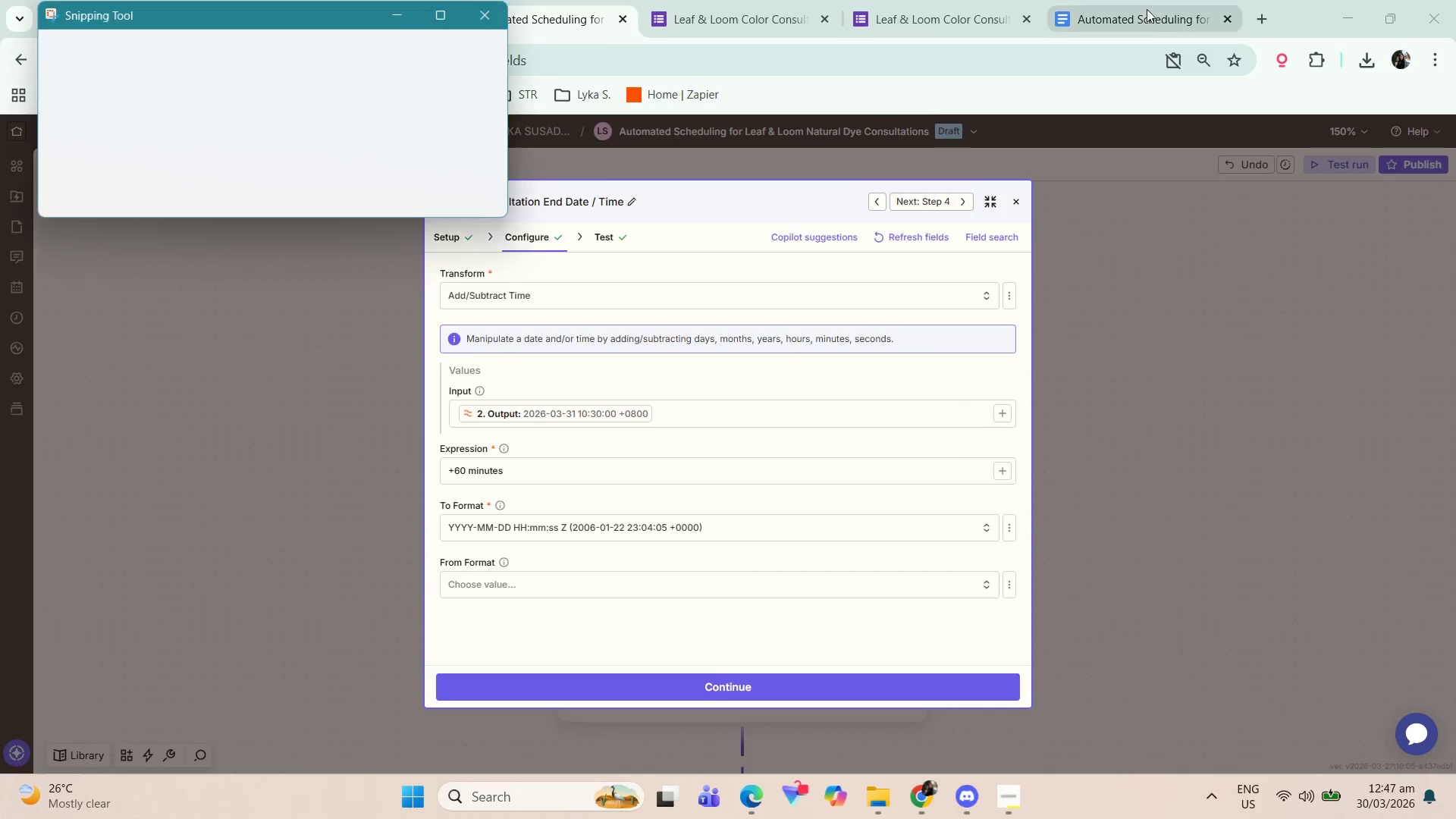 
left_click([1144, 9])
 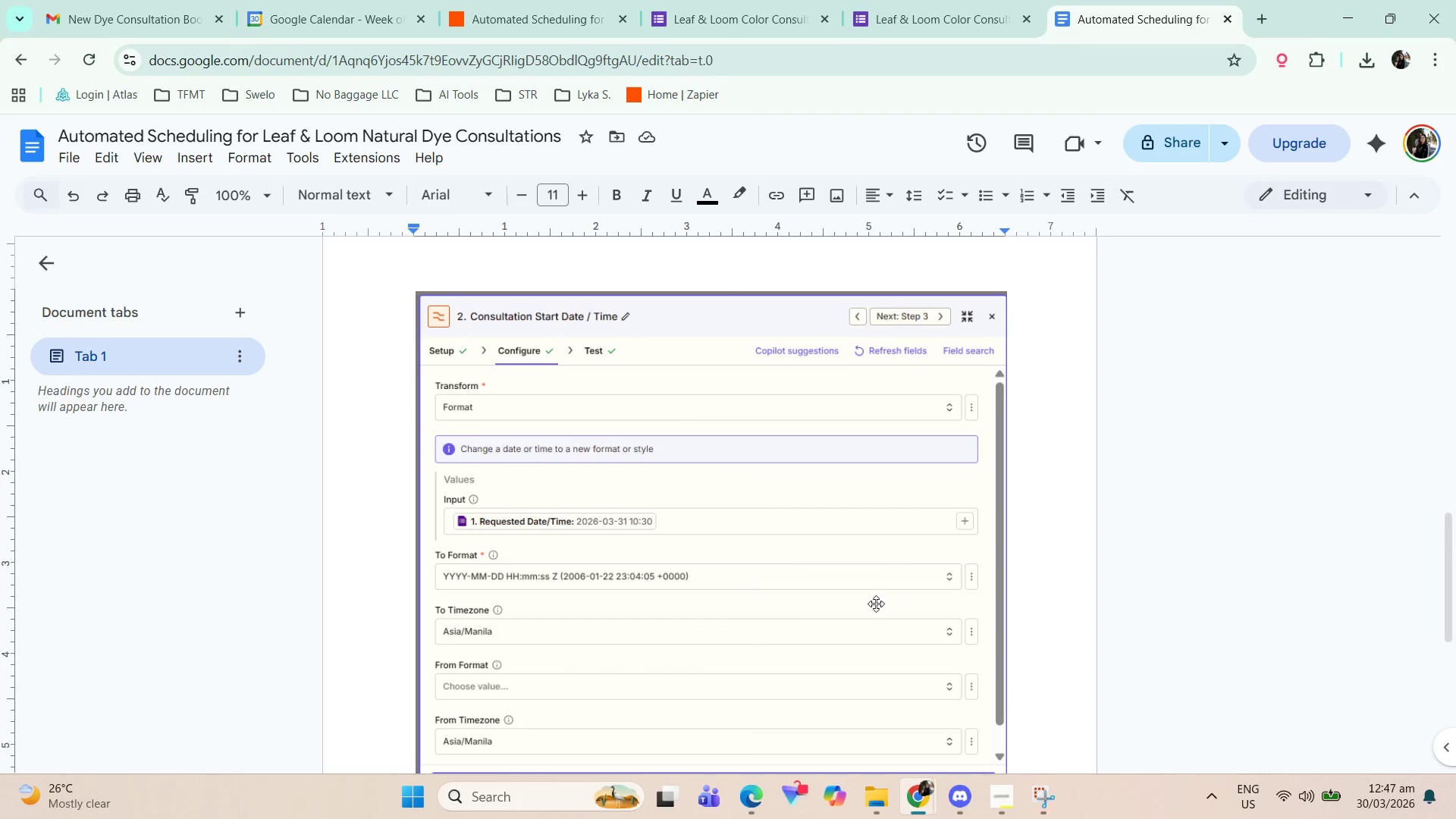 
scroll: coordinate [904, 540], scroll_direction: down, amount: 4.0
 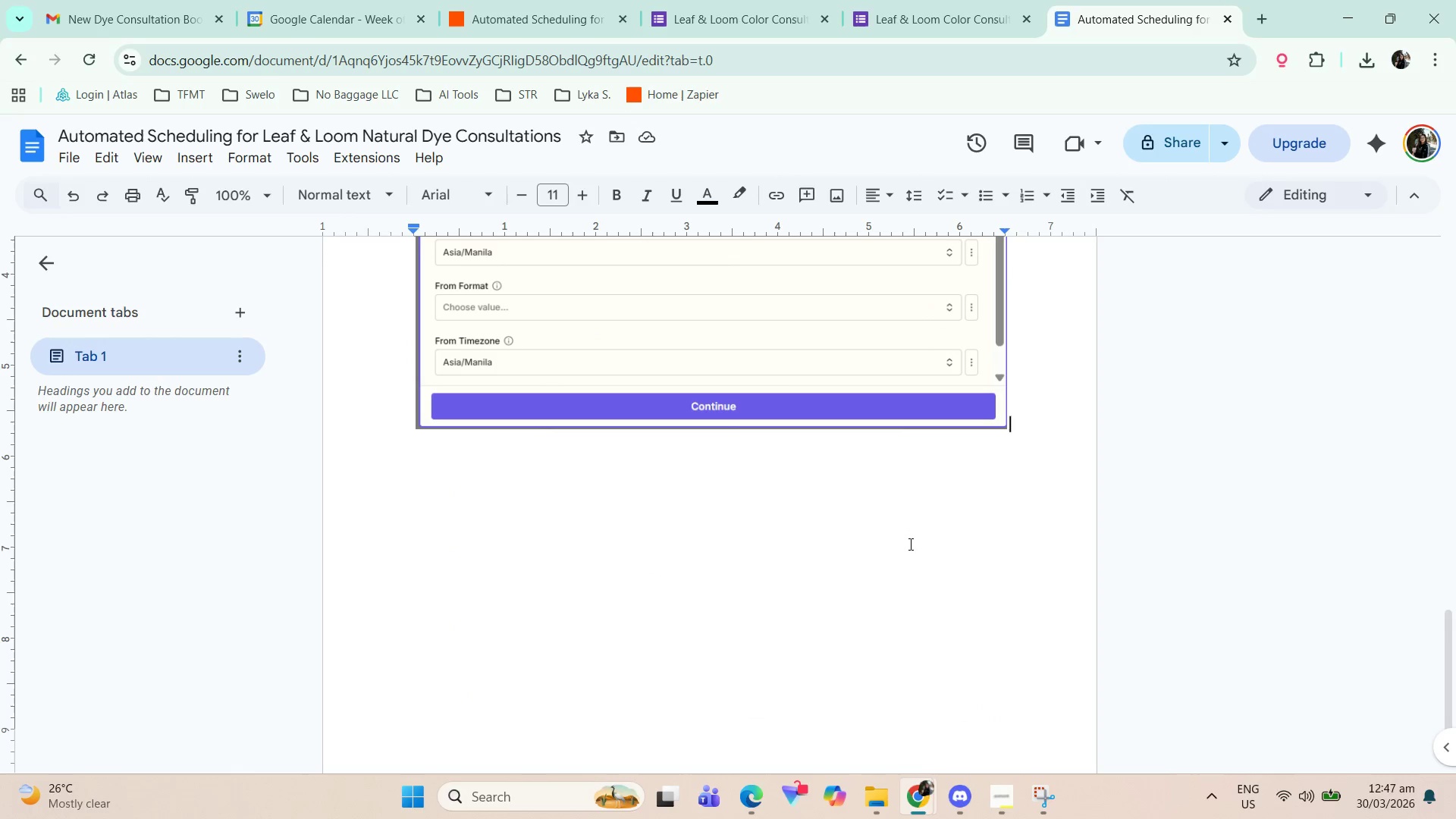 
key(Enter)
 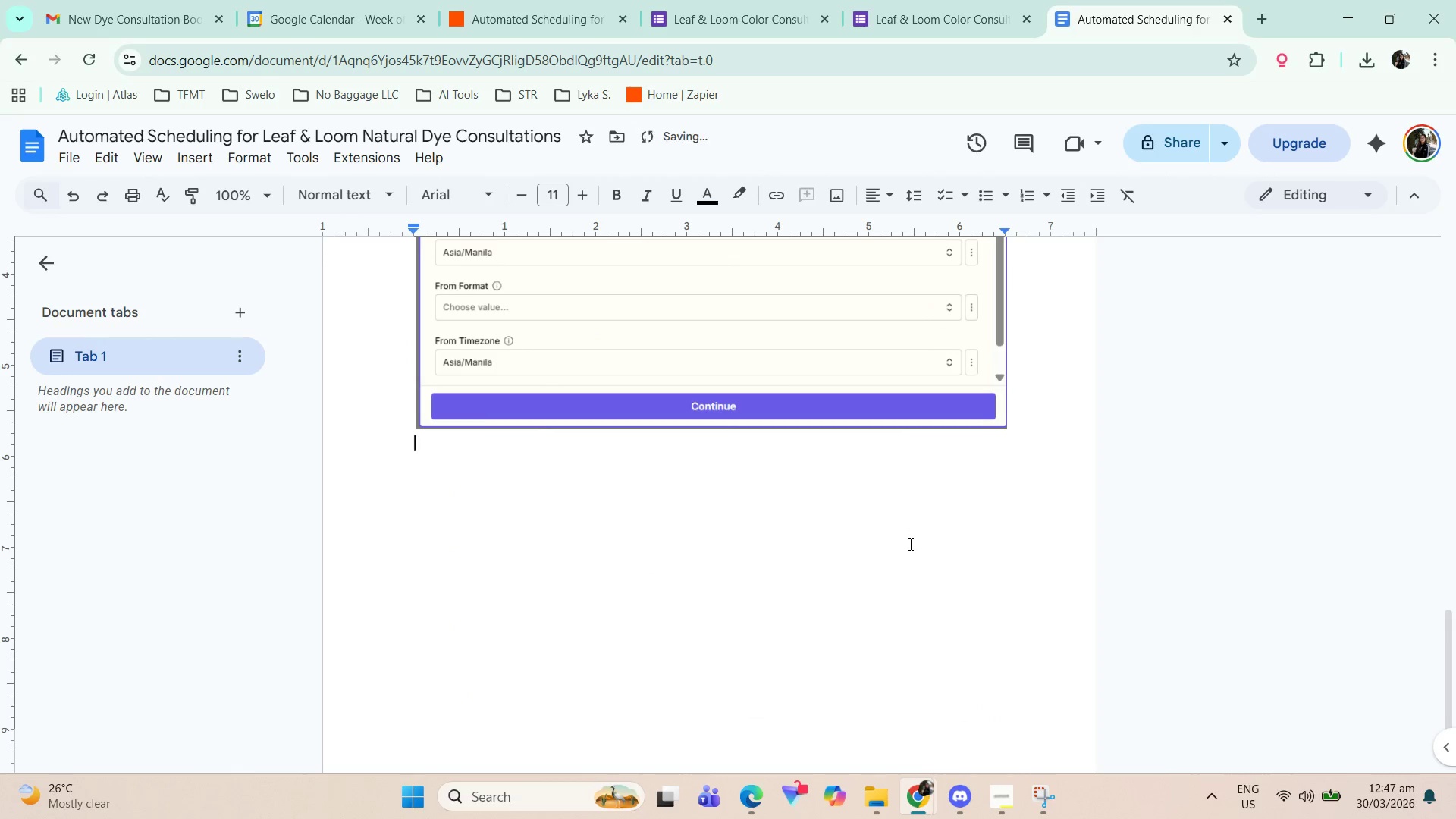 
key(Control+V)
 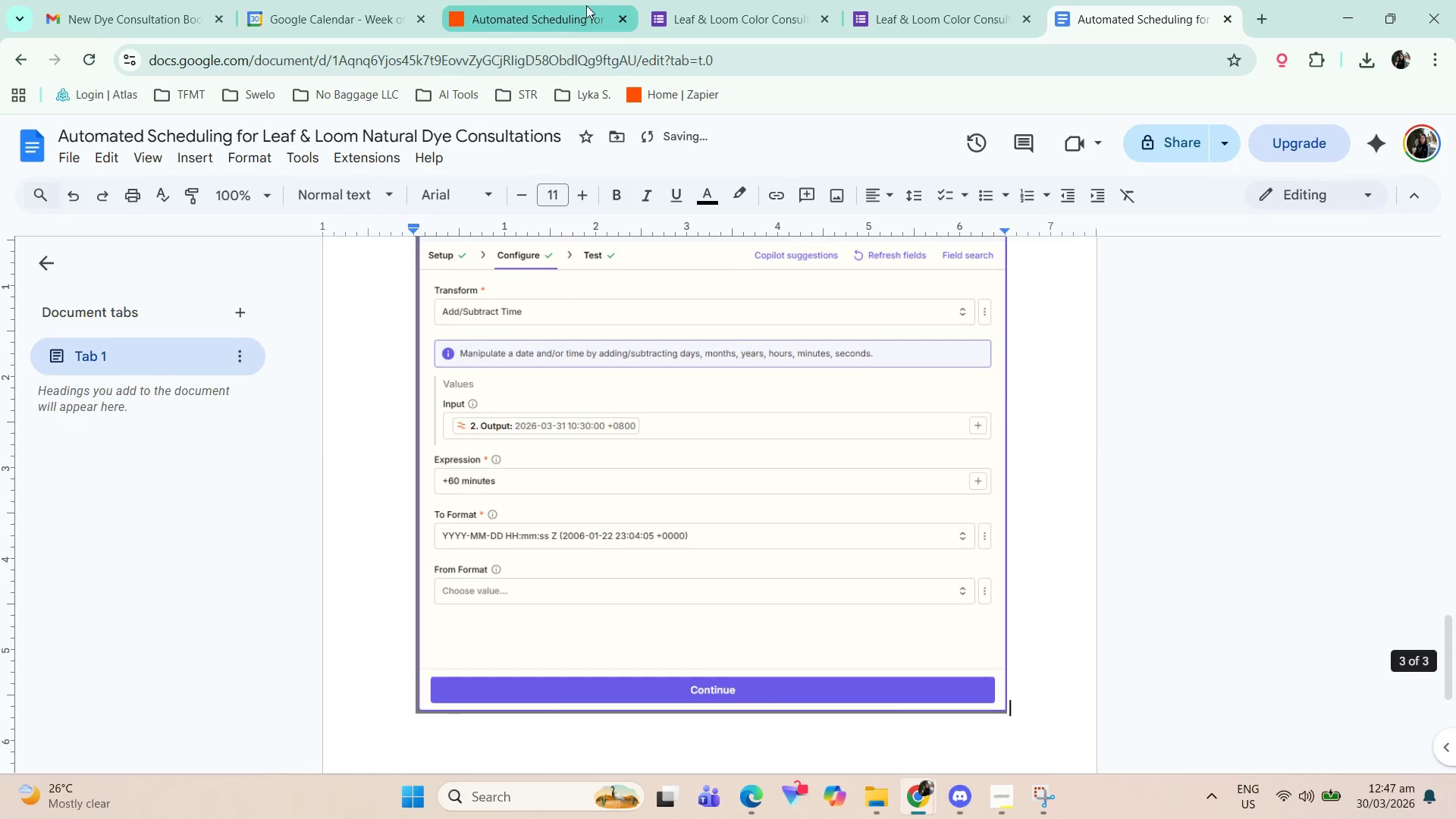 
scroll: coordinate [730, 653], scroll_direction: down, amount: 1.0
 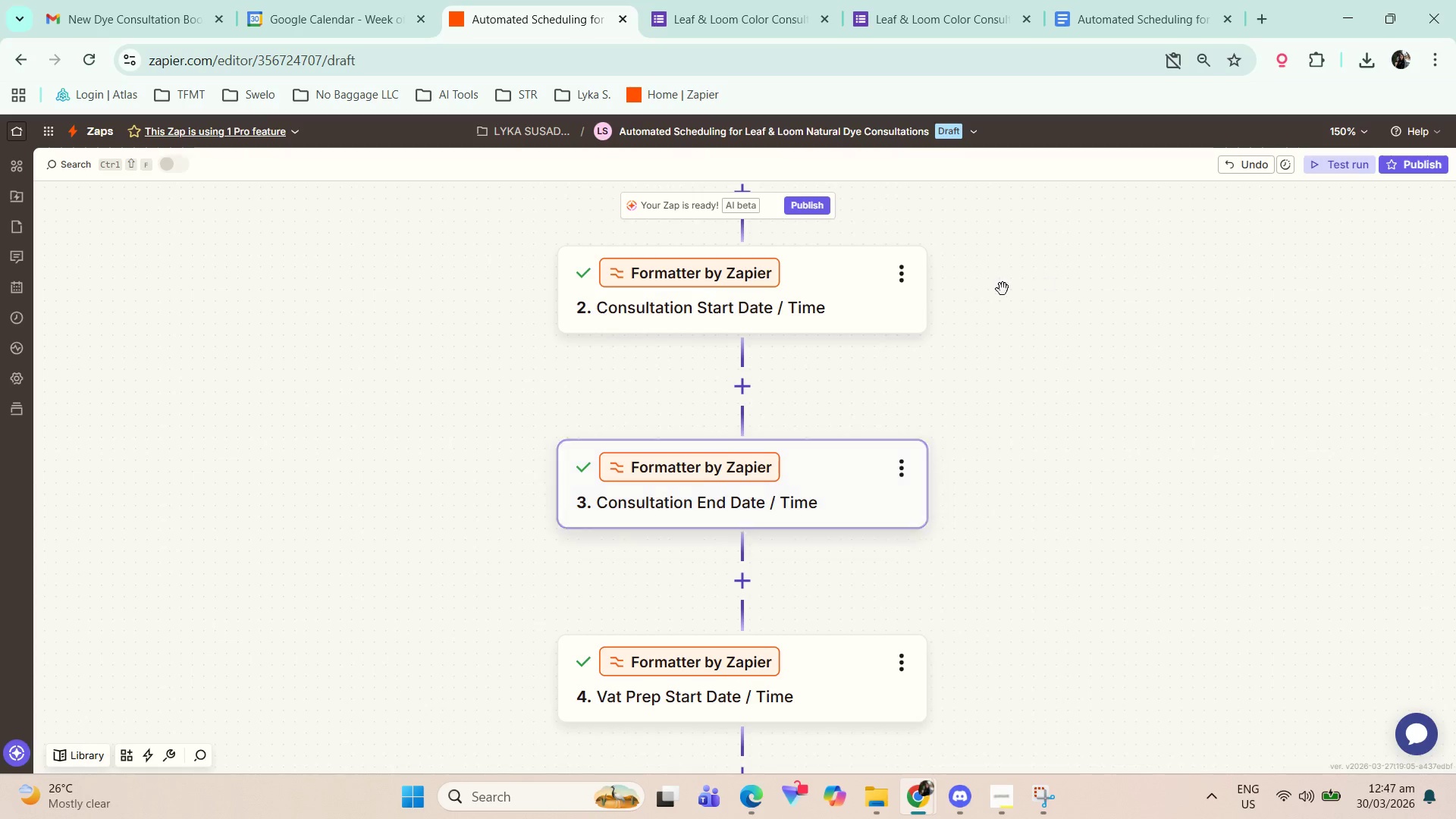 
left_click([868, 537])
 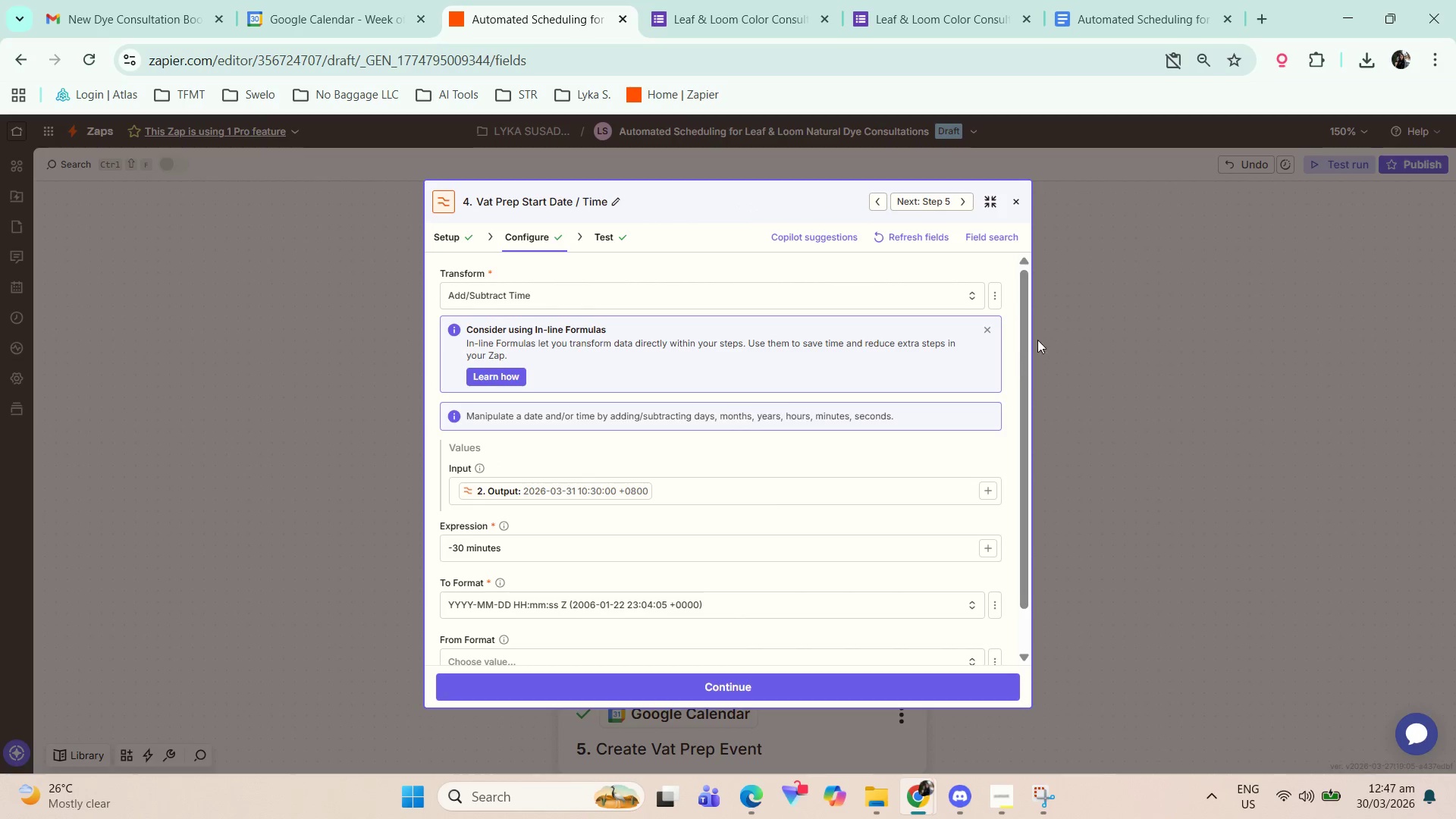 
scroll: coordinate [899, 538], scroll_direction: down, amount: 3.0
 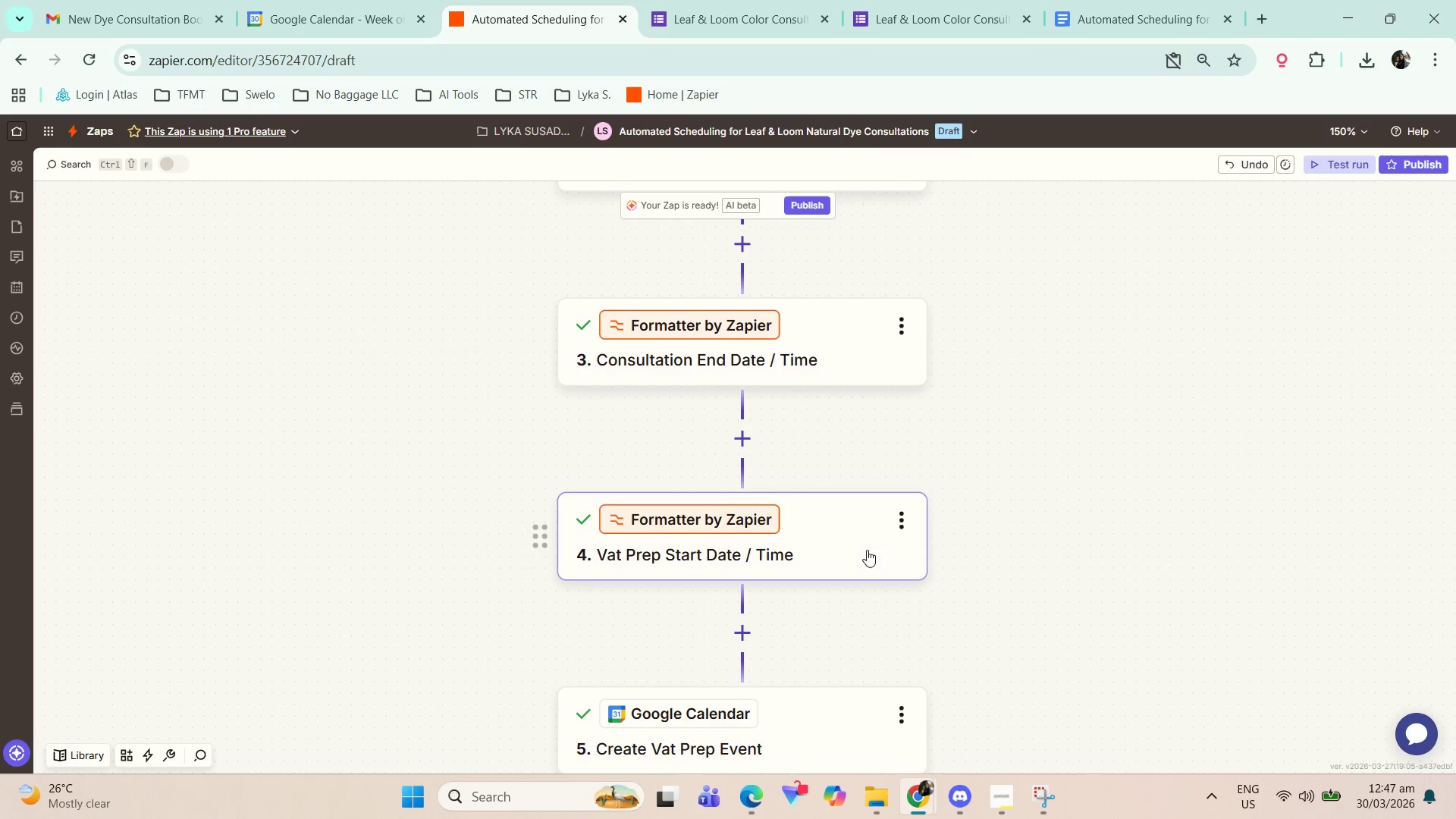 
left_click([987, 322])
 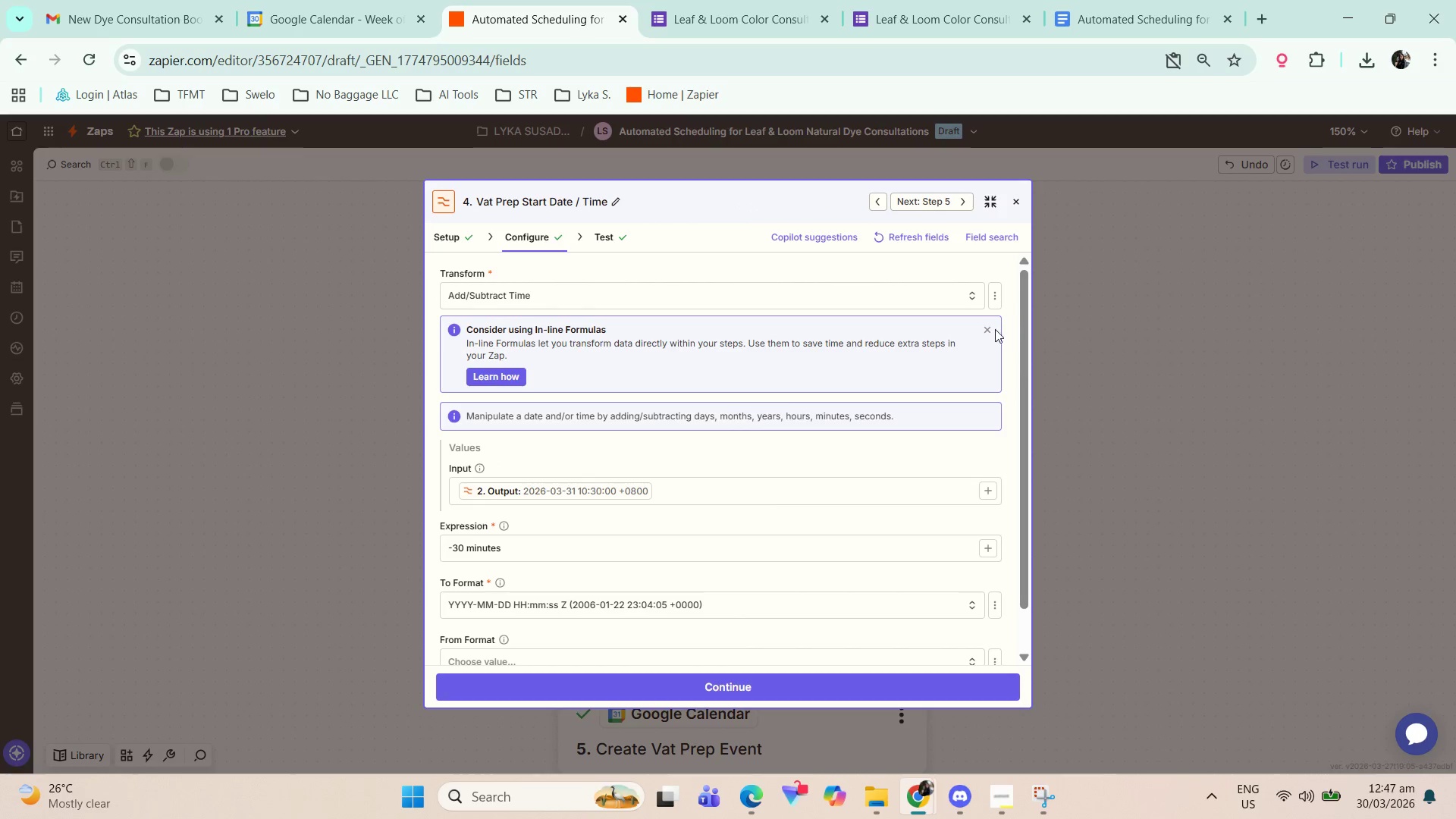 
left_click([991, 331])
 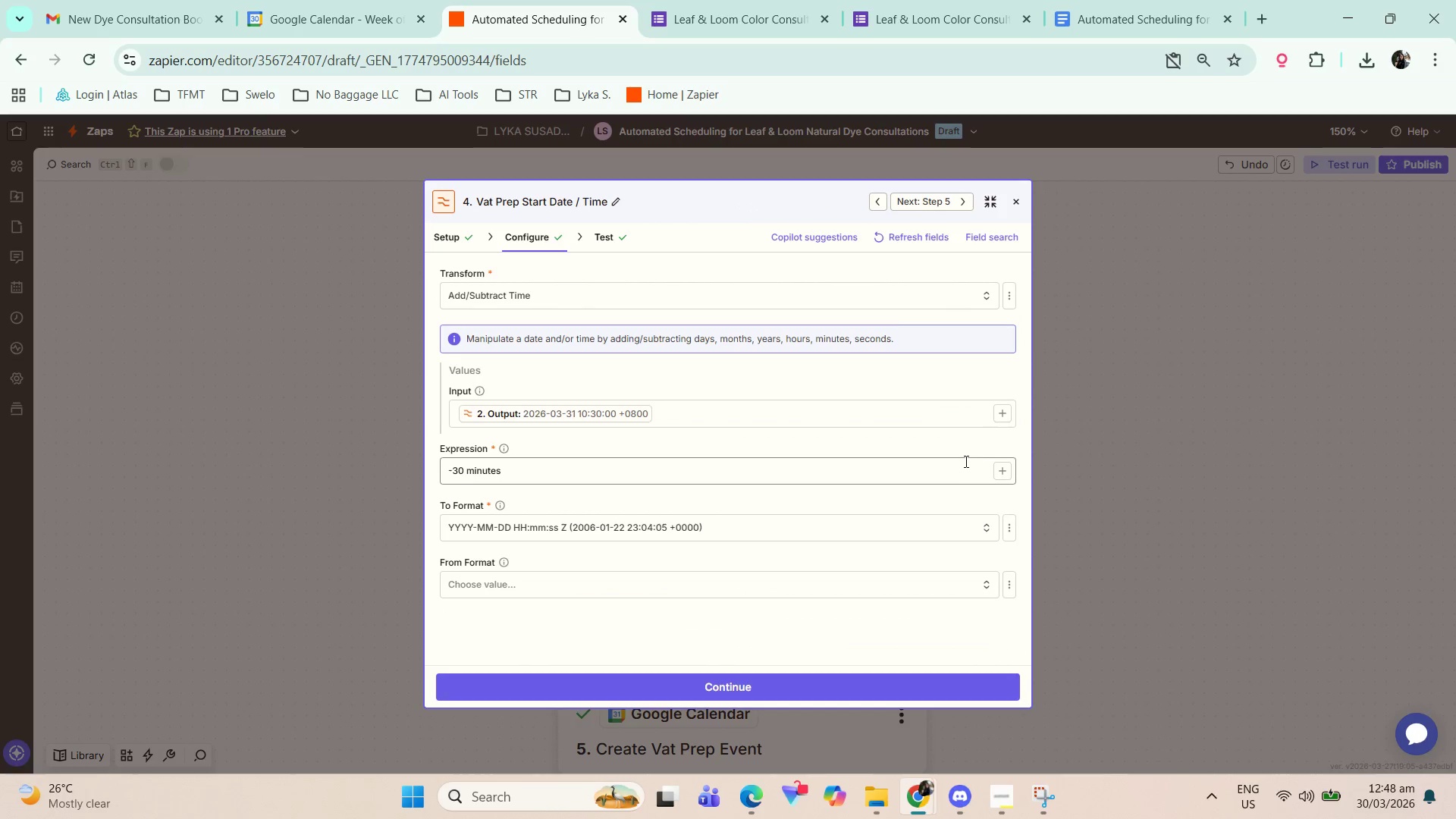 
scroll: coordinate [957, 463], scroll_direction: up, amount: 1.0
 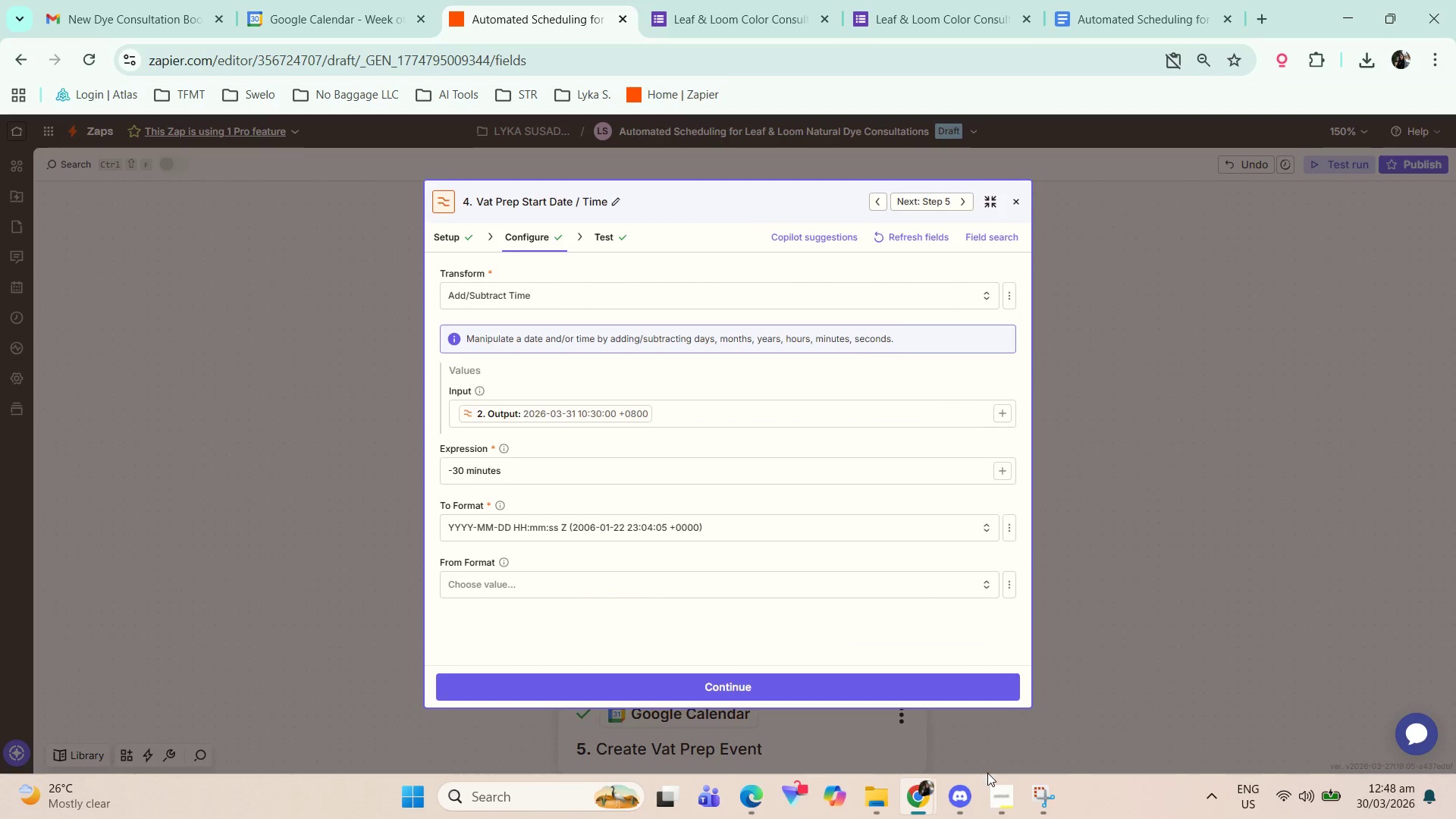 
left_click([1047, 800])
 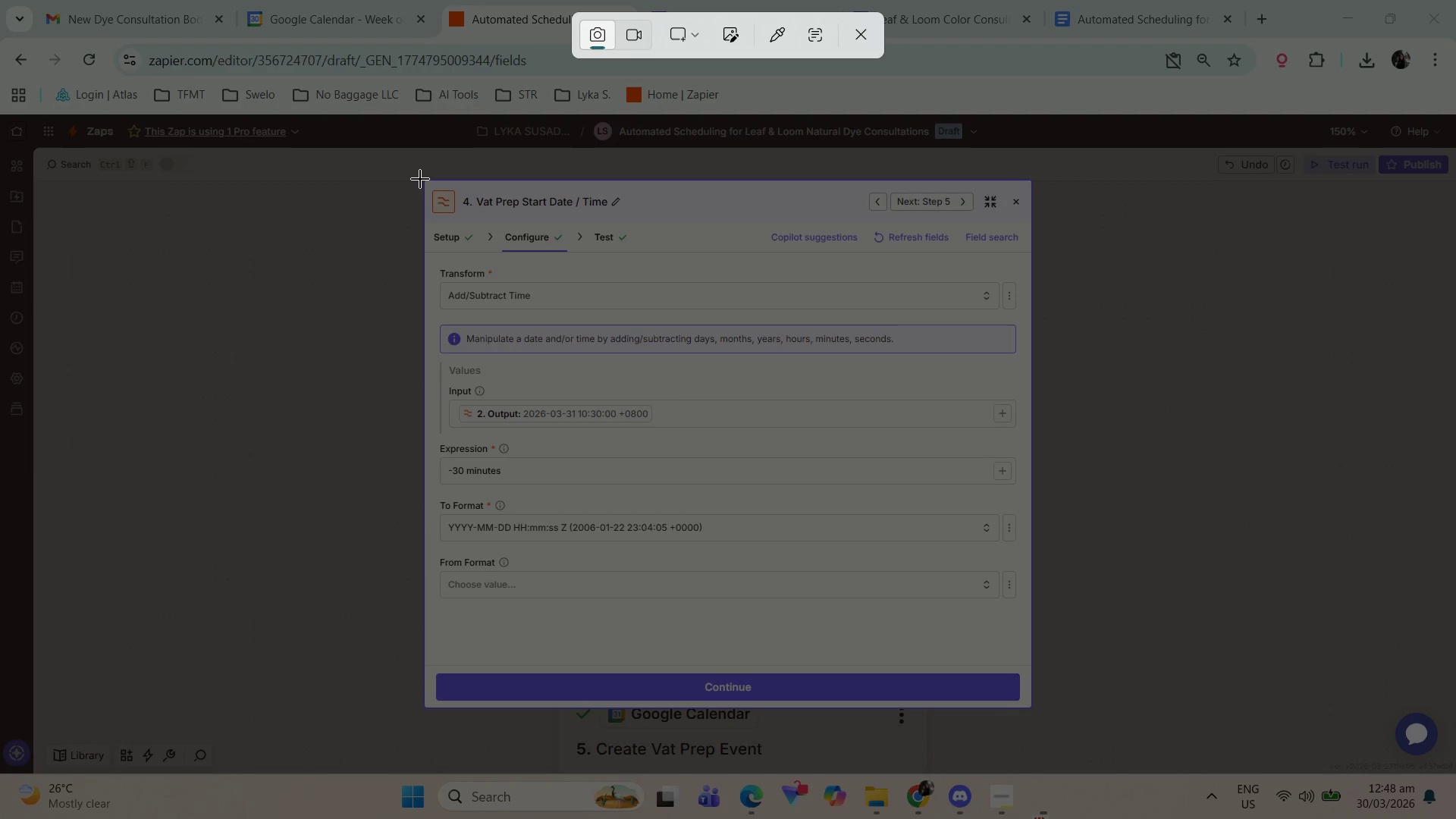 
left_click_drag(start_coordinate=[421, 177], to_coordinate=[1033, 709])
 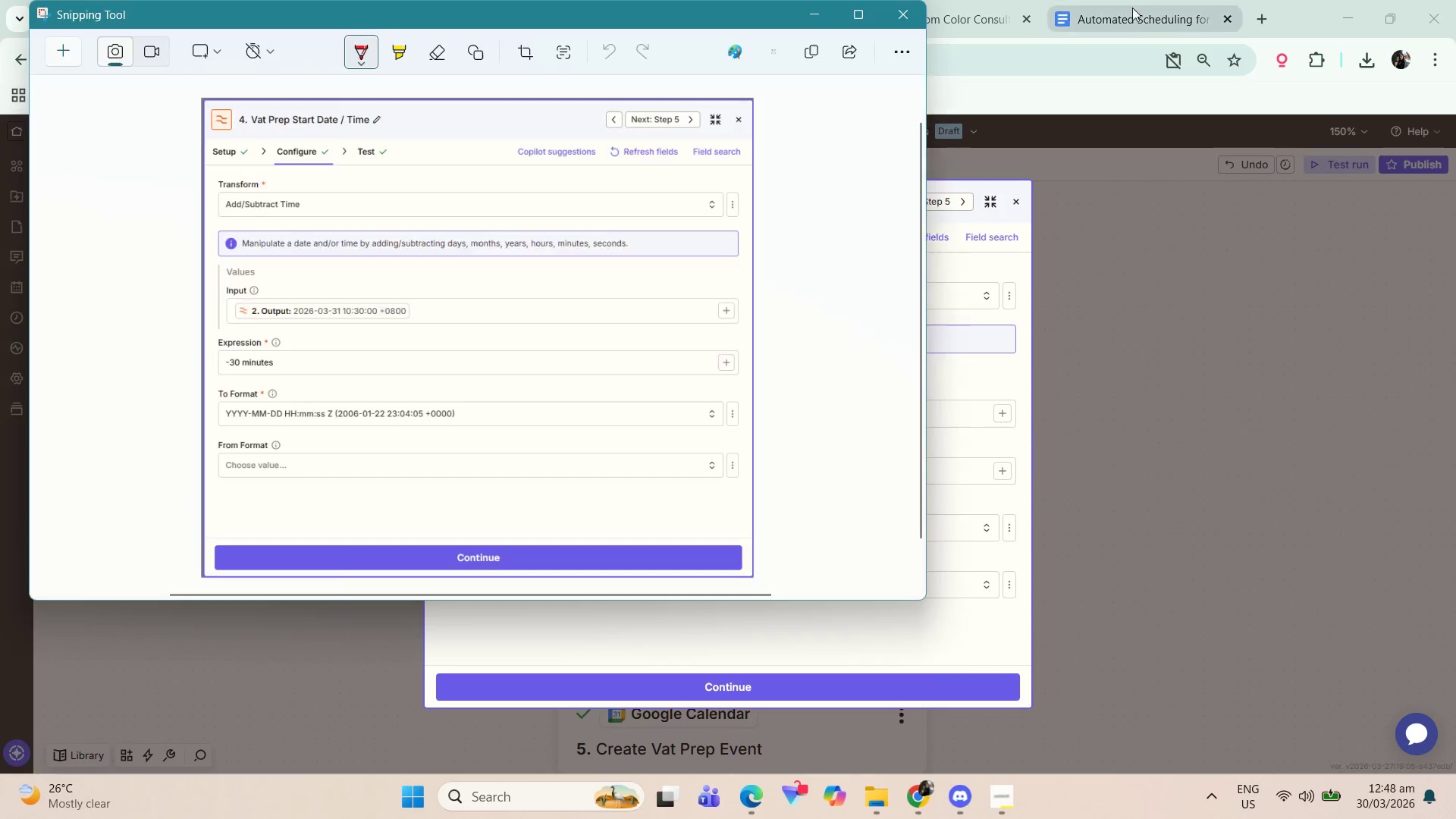 
left_click([1131, 16])
 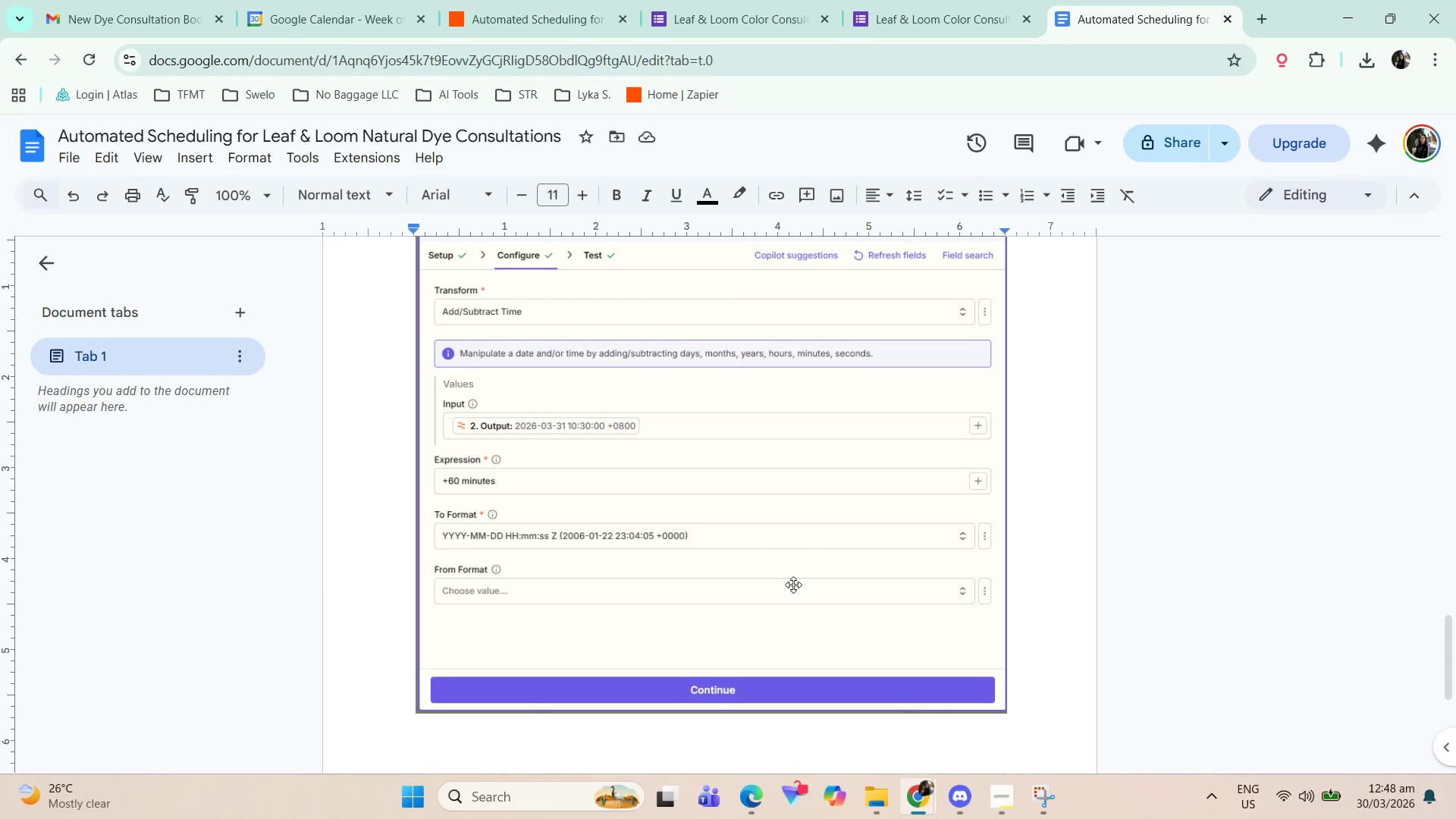 
key(Enter)
 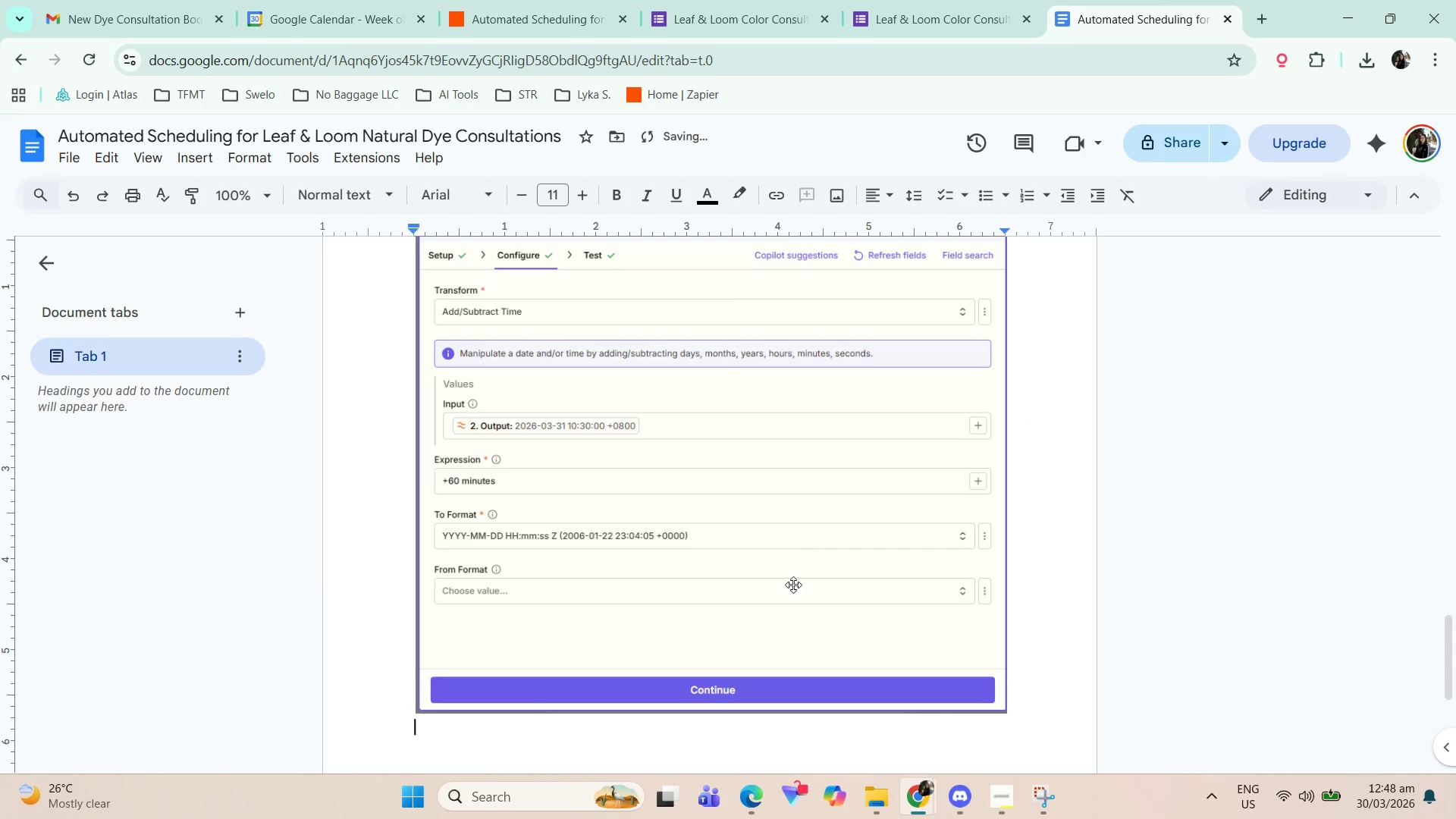 
key(Control+V)
 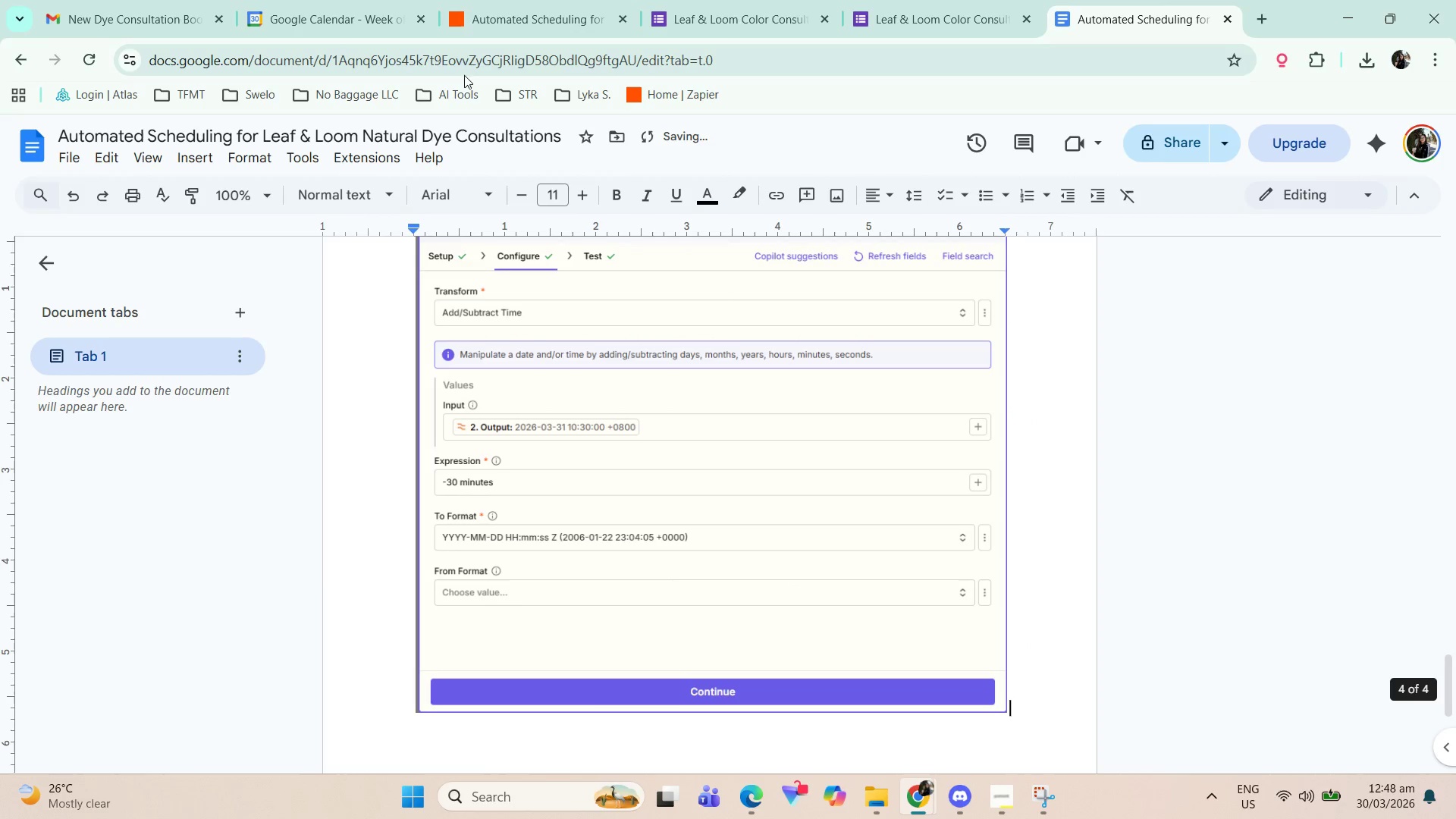 
left_click([516, 4])
 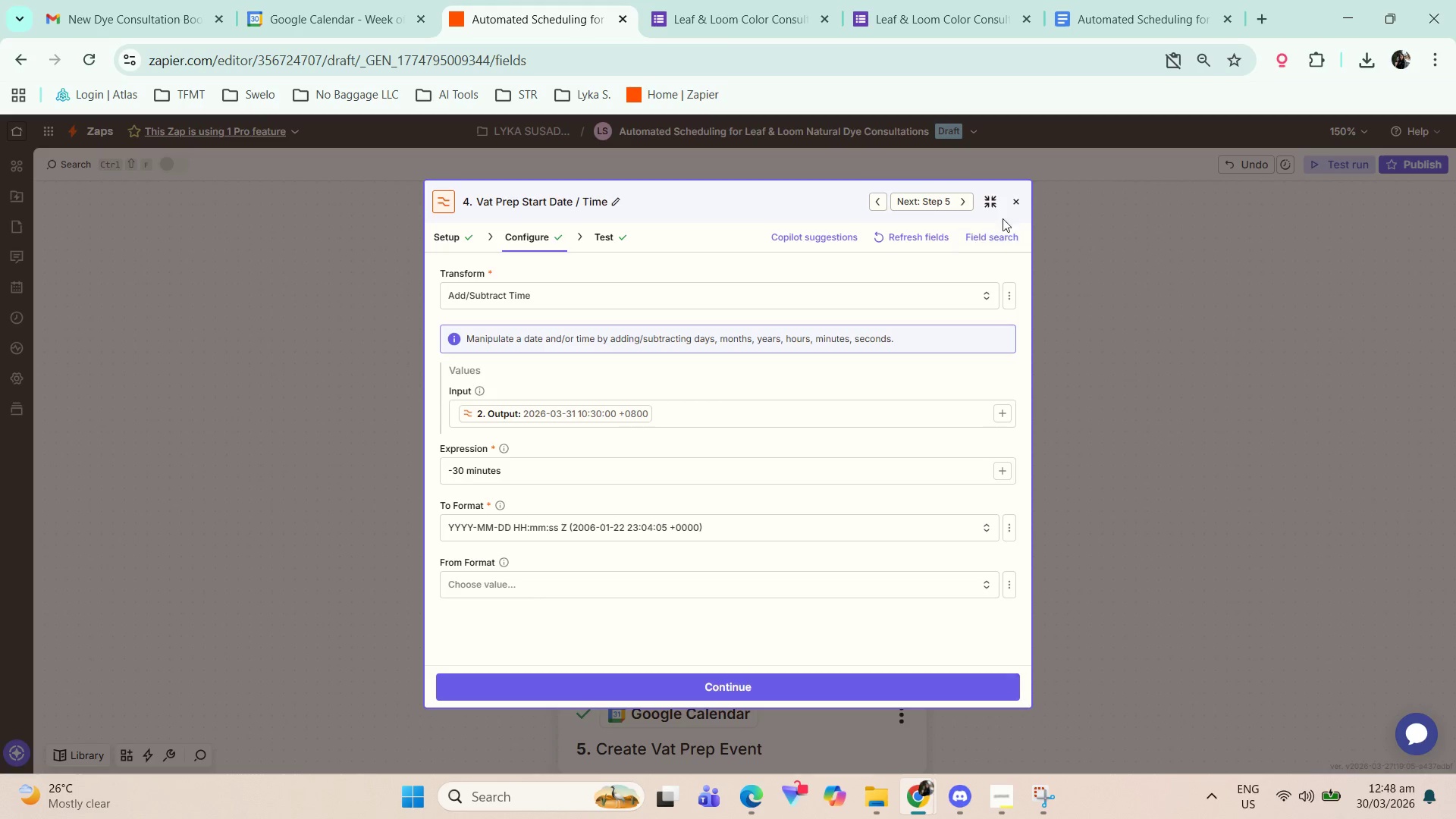 
left_click([1018, 200])
 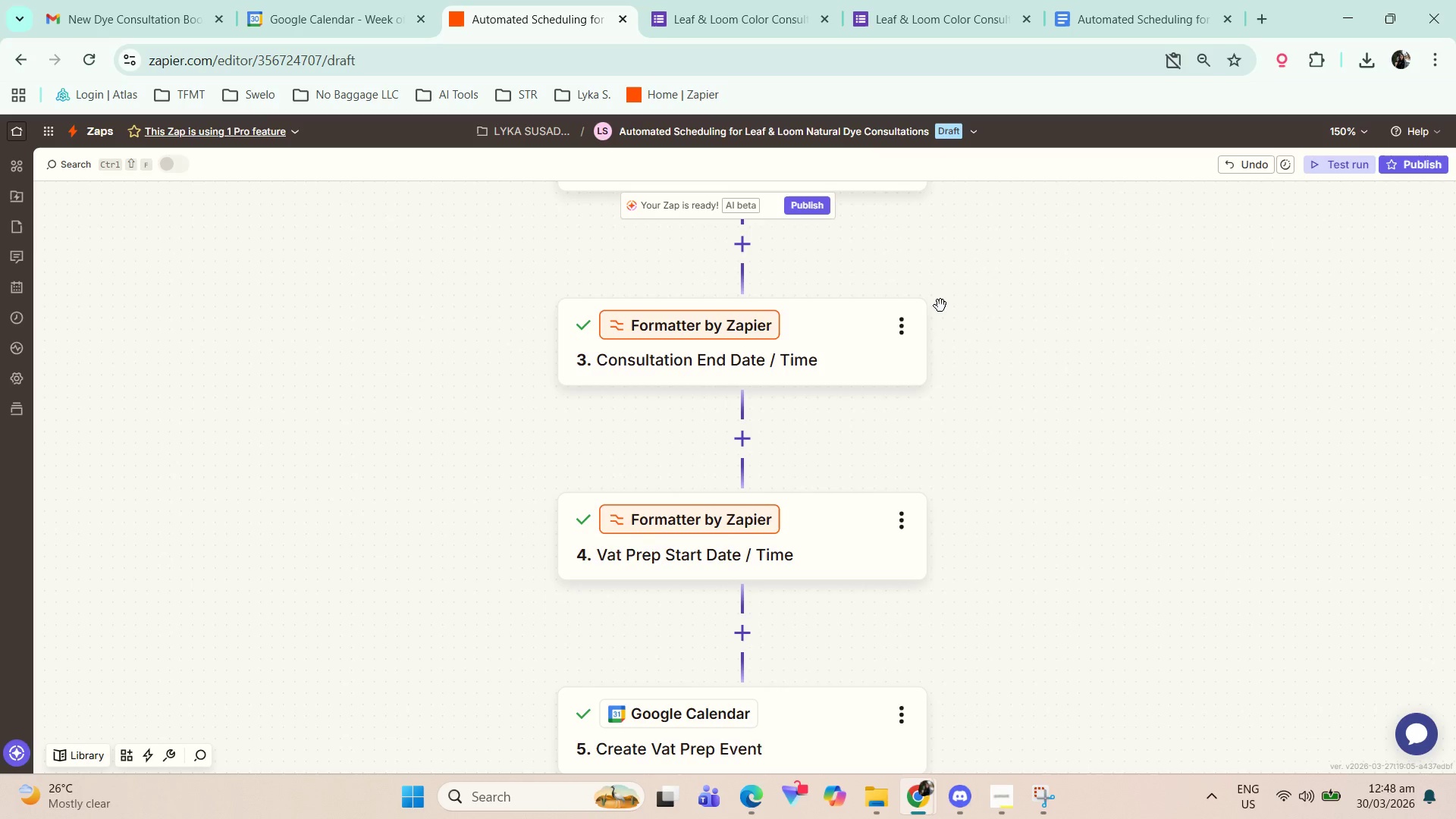 
scroll: coordinate [953, 420], scroll_direction: down, amount: 9.0
 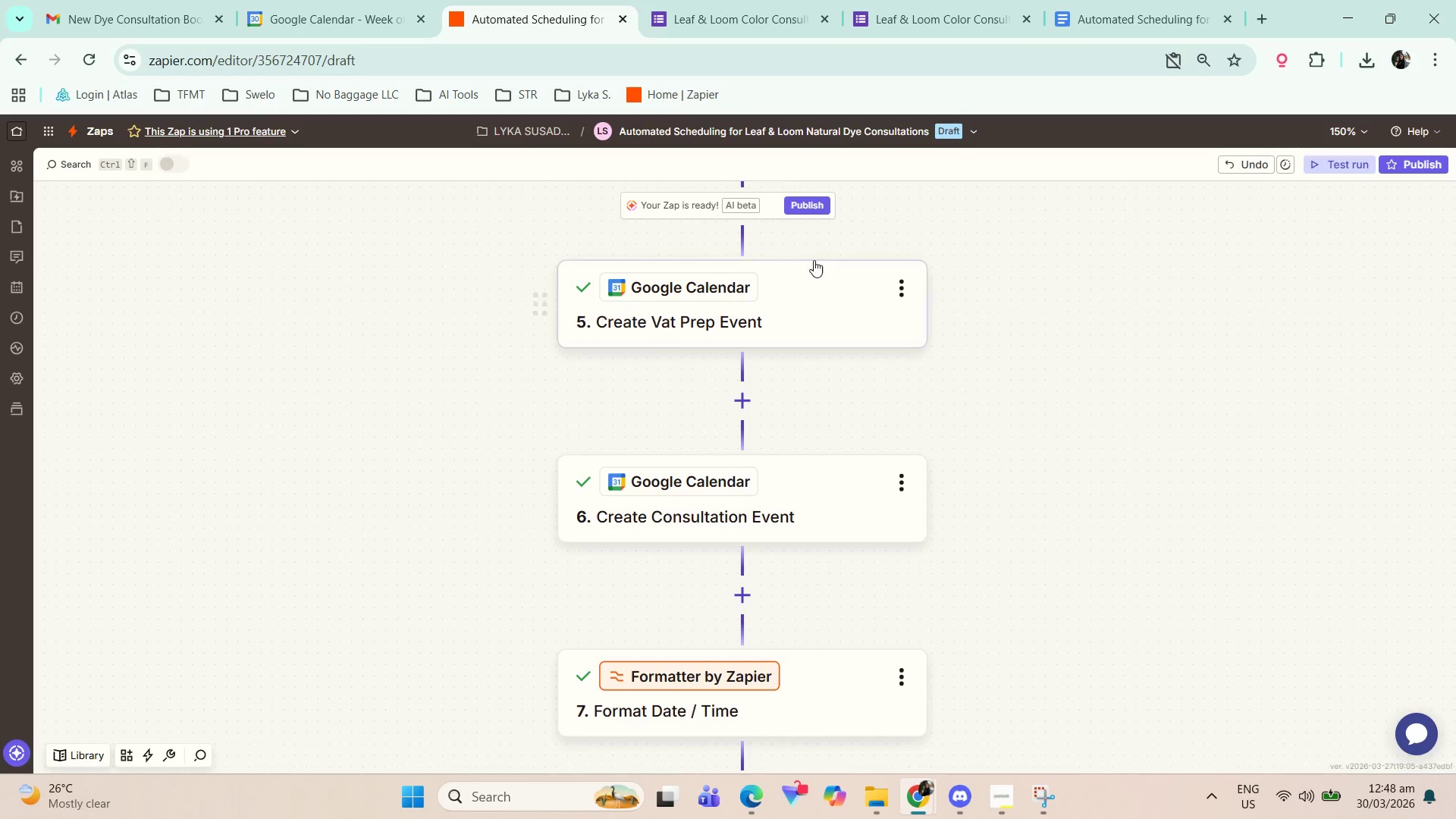 
left_click([821, 278])
 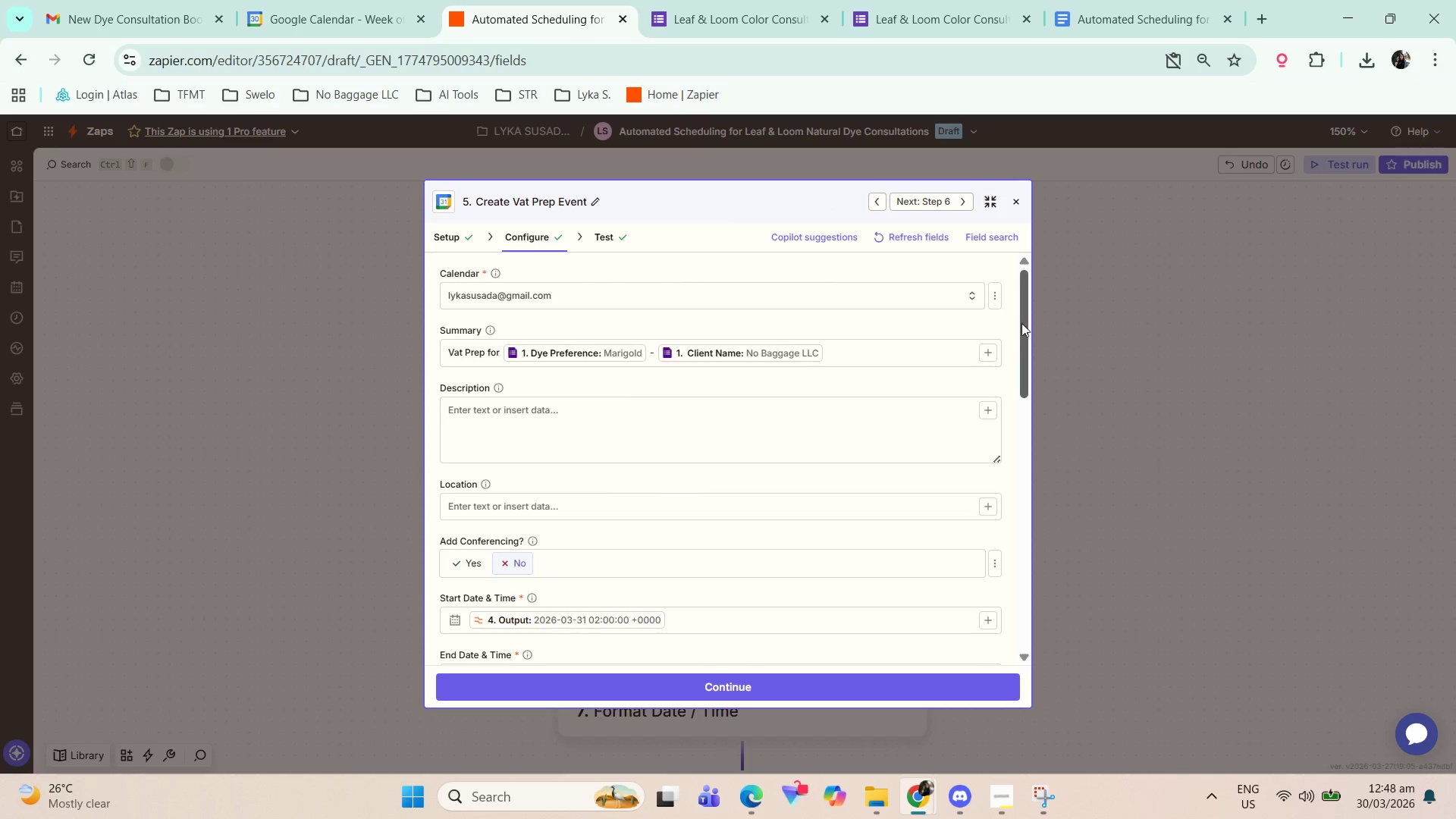 
scroll: coordinate [965, 314], scroll_direction: down, amount: 3.0
 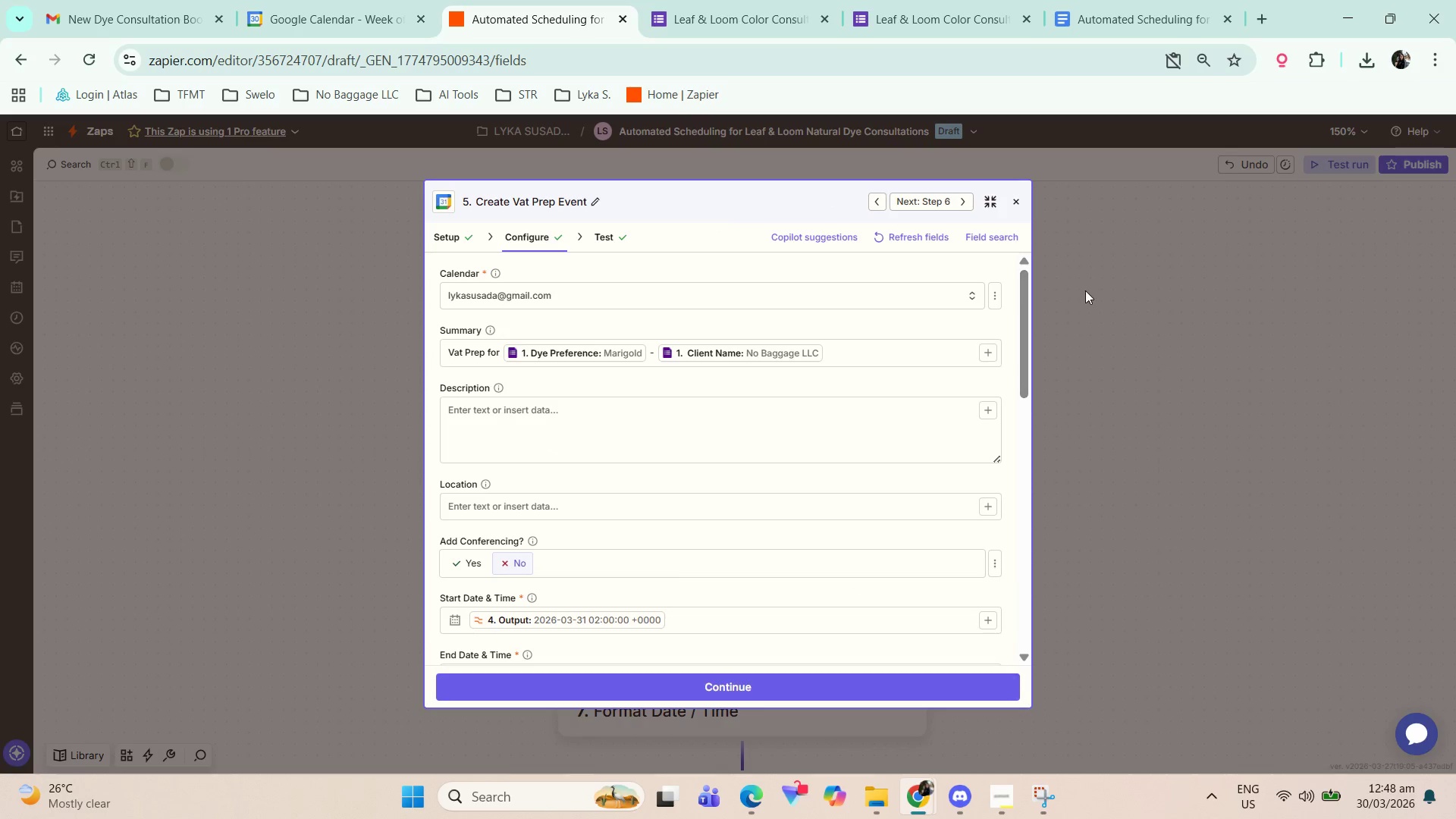 
left_click_drag(start_coordinate=[1026, 309], to_coordinate=[1037, 575])
 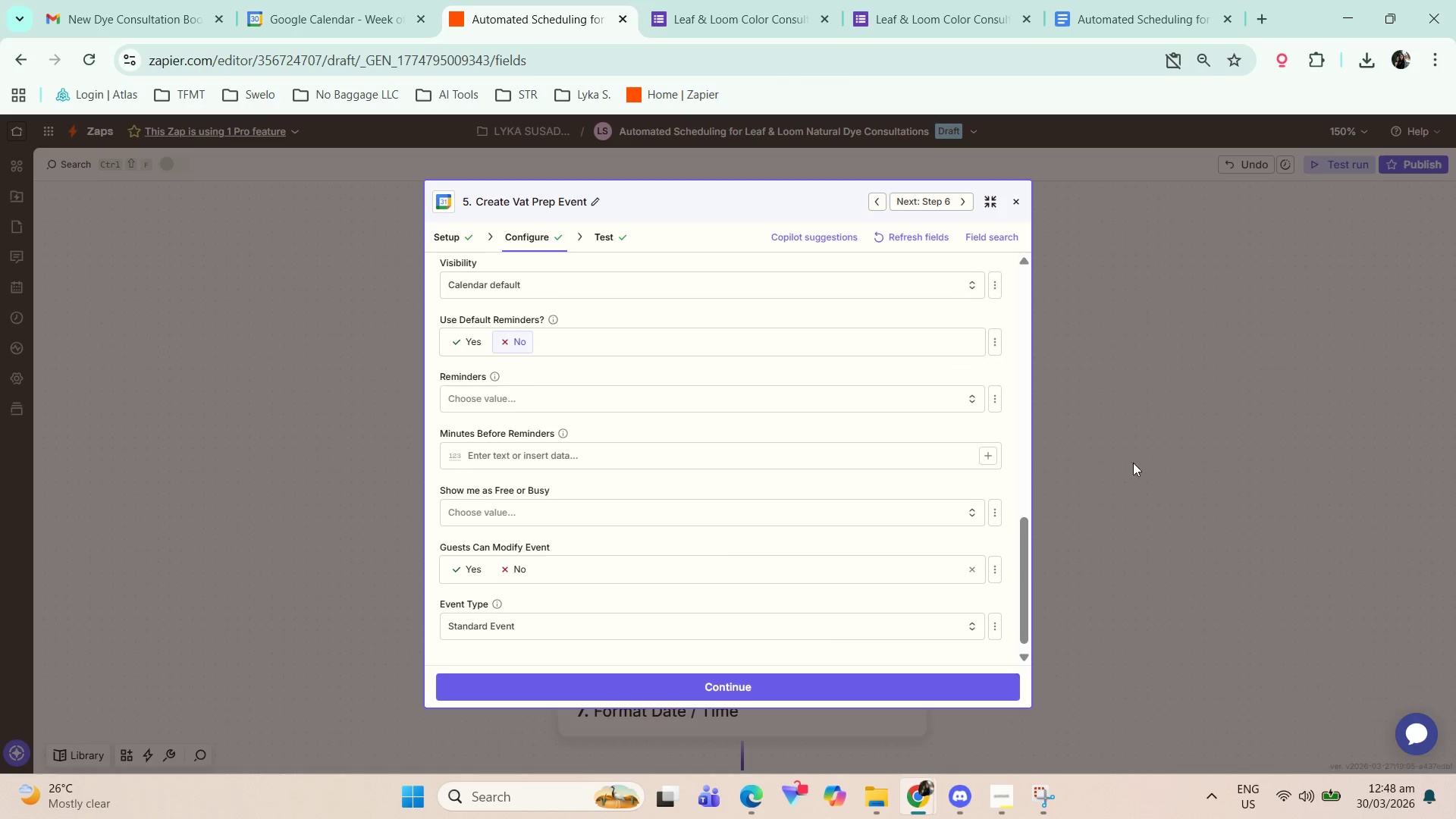 
hold_key(key=ControlLeft, duration=0.7)
scroll: coordinate [977, 358], scroll_direction: down, amount: 2.0
 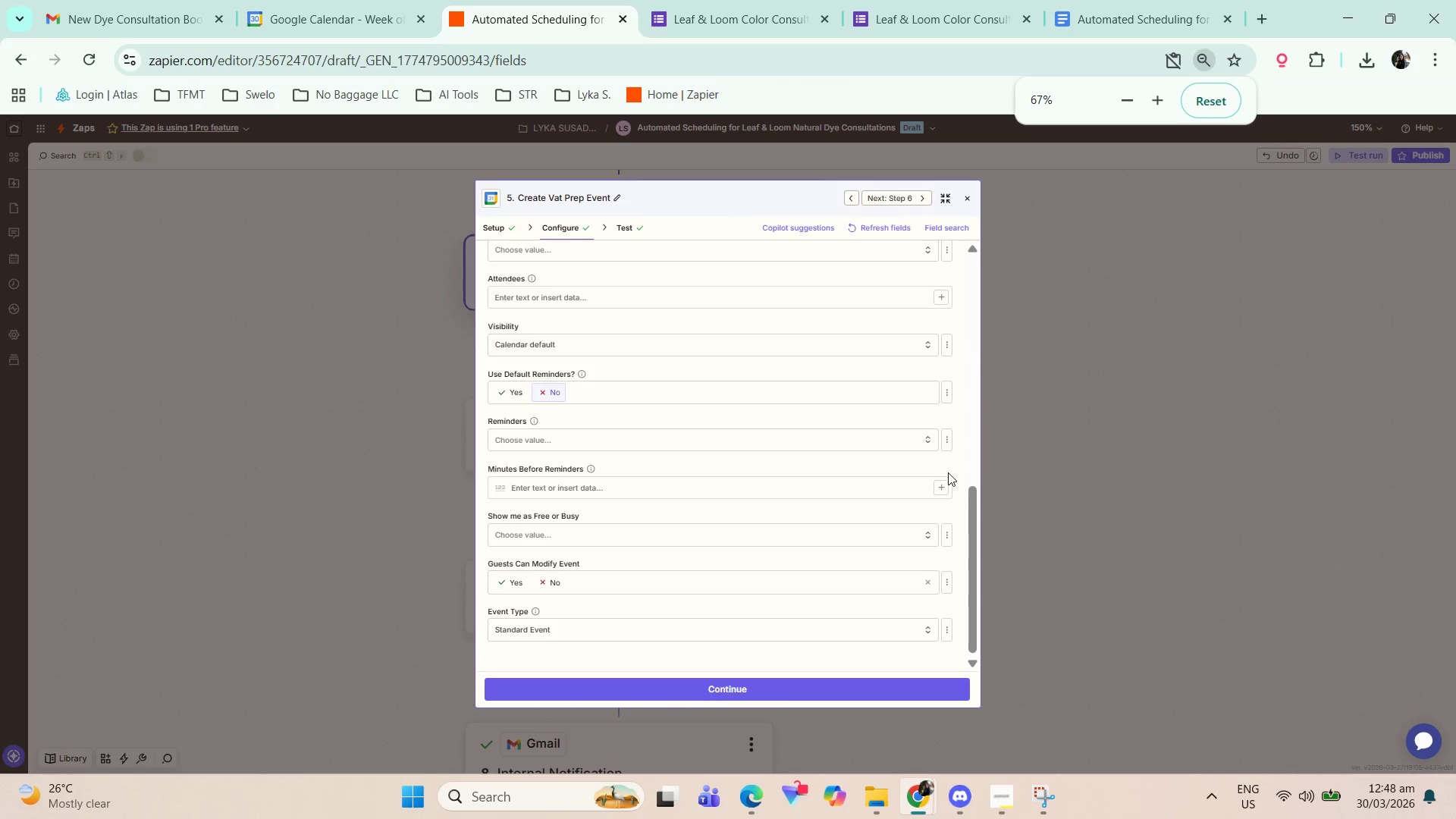 
left_click_drag(start_coordinate=[974, 513], to_coordinate=[971, 240])
 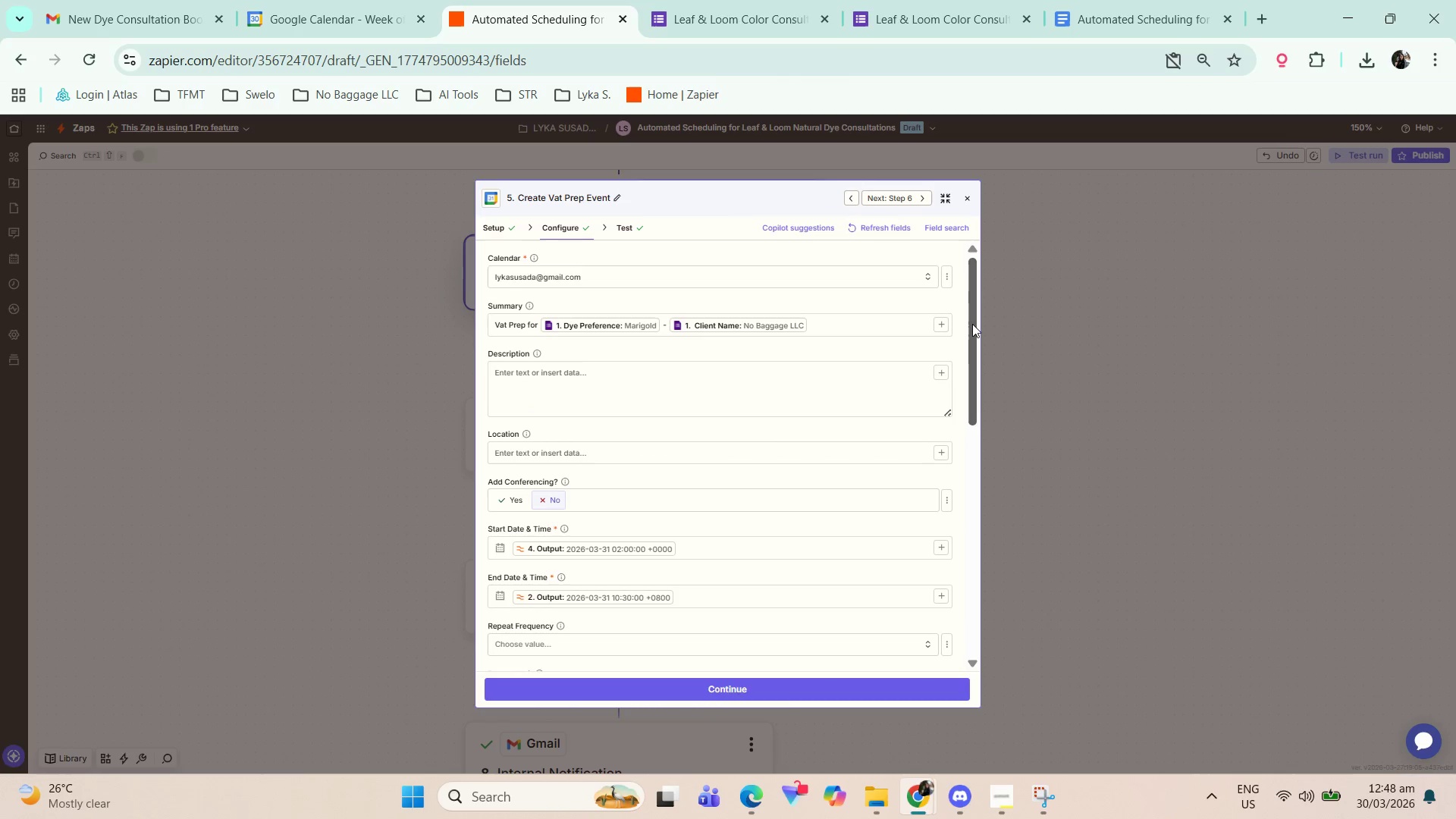 
left_click_drag(start_coordinate=[972, 324], to_coordinate=[974, 305])
 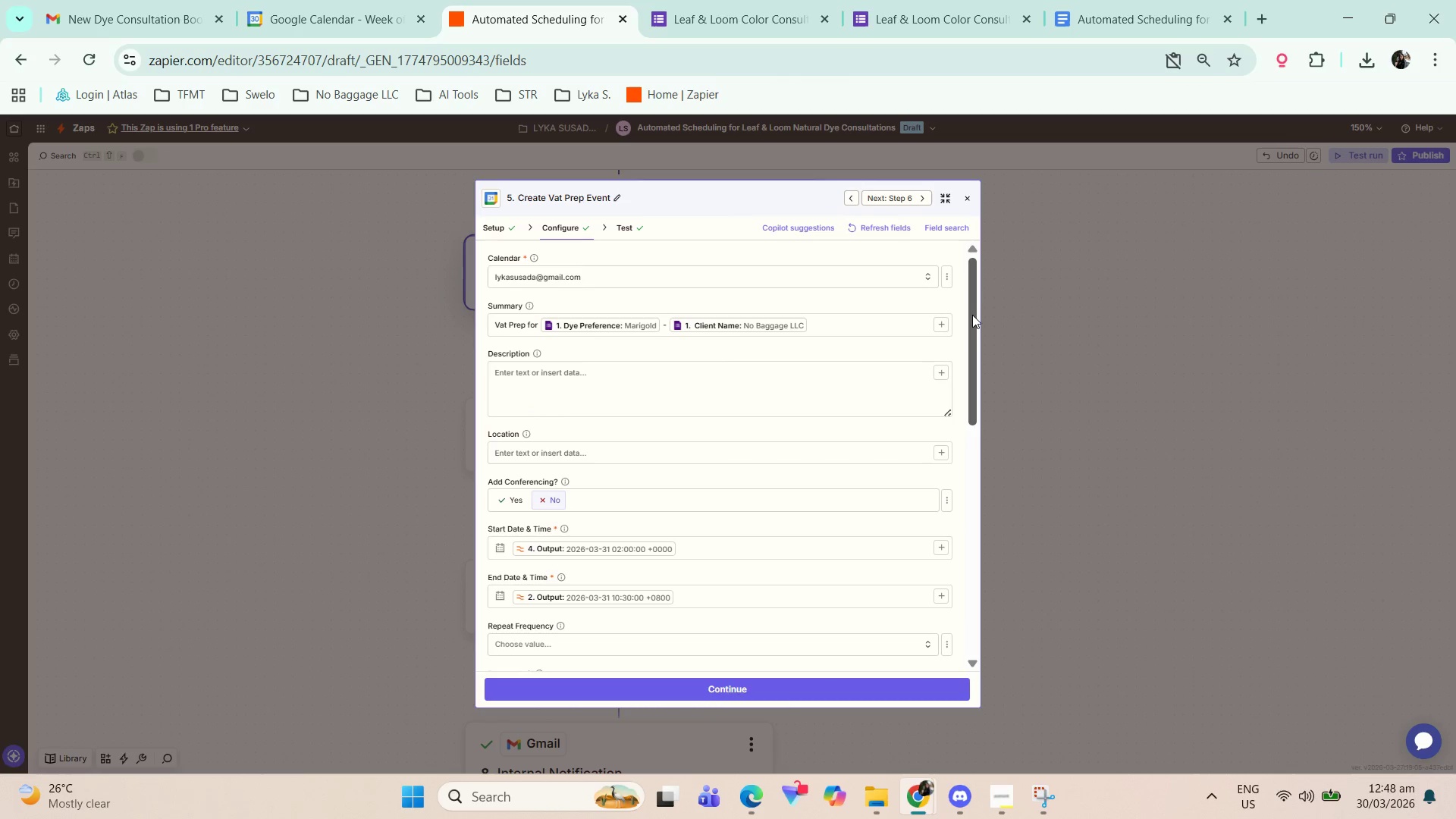 
left_click_drag(start_coordinate=[972, 309], to_coordinate=[987, 246])
 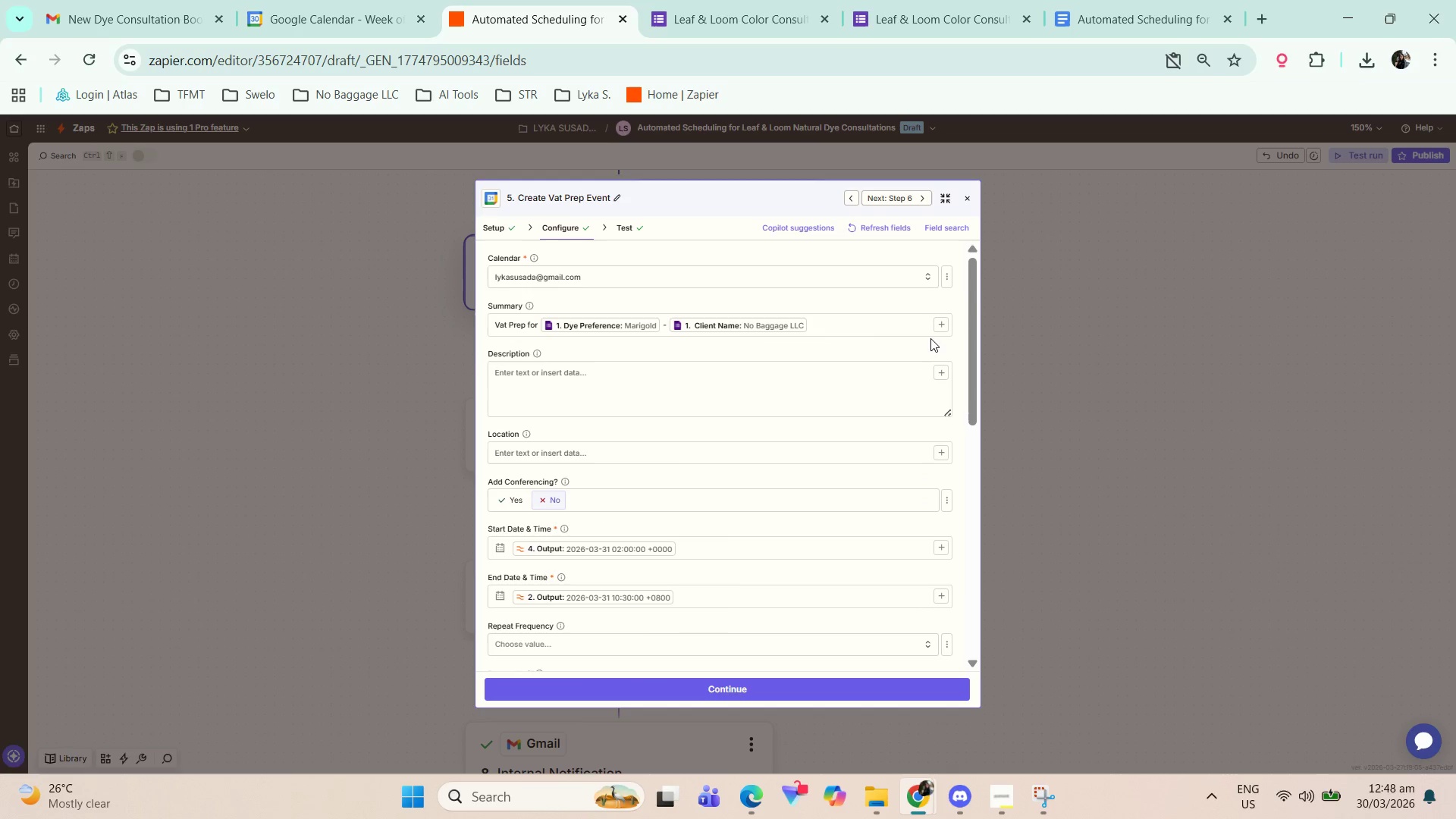 
hold_key(key=ControlLeft, duration=0.58)
scroll: coordinate [929, 342], scroll_direction: up, amount: 1.0
 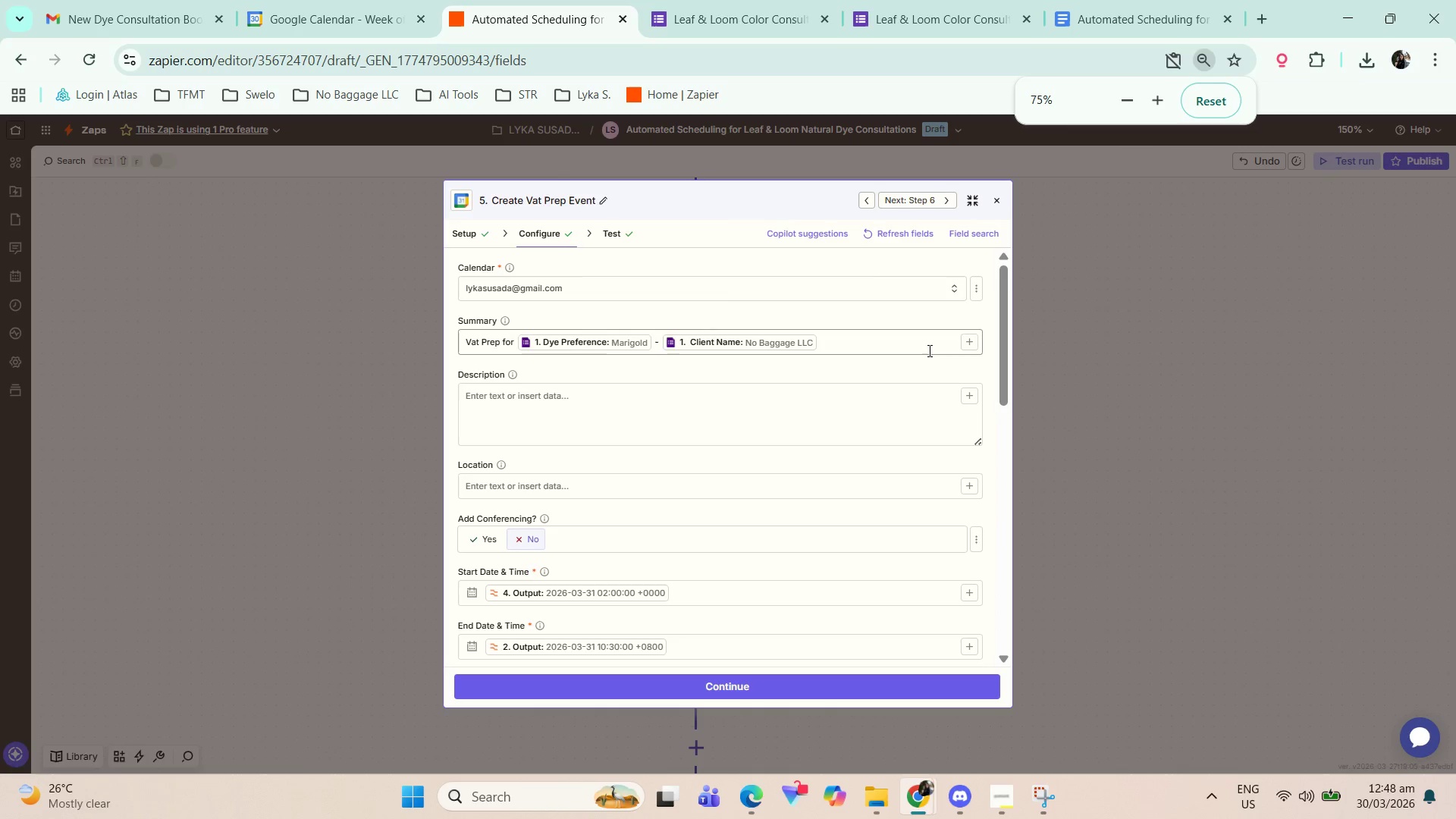 
hold_key(key=ControlLeft, duration=0.33)
 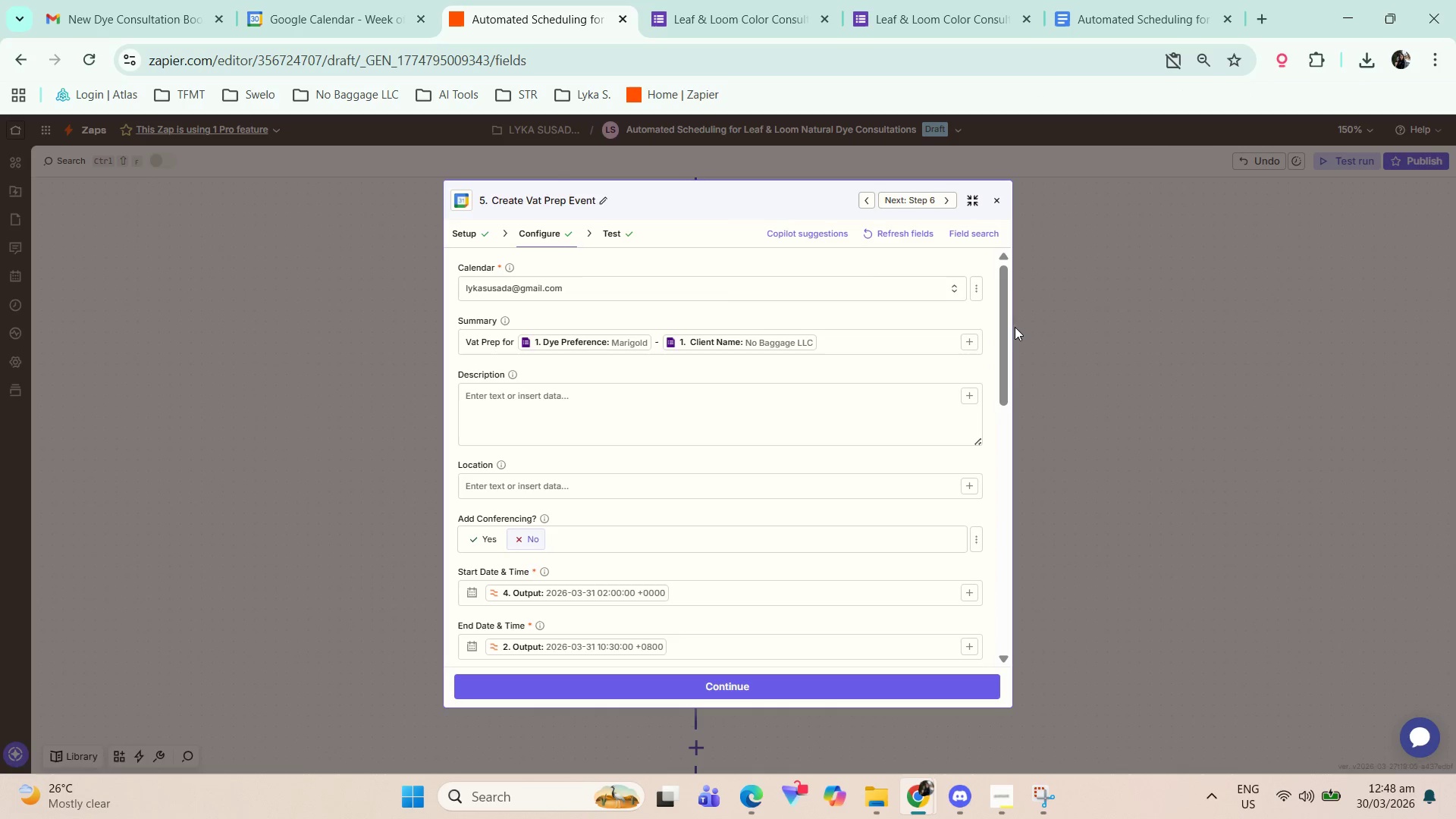 
wait(6.53)
 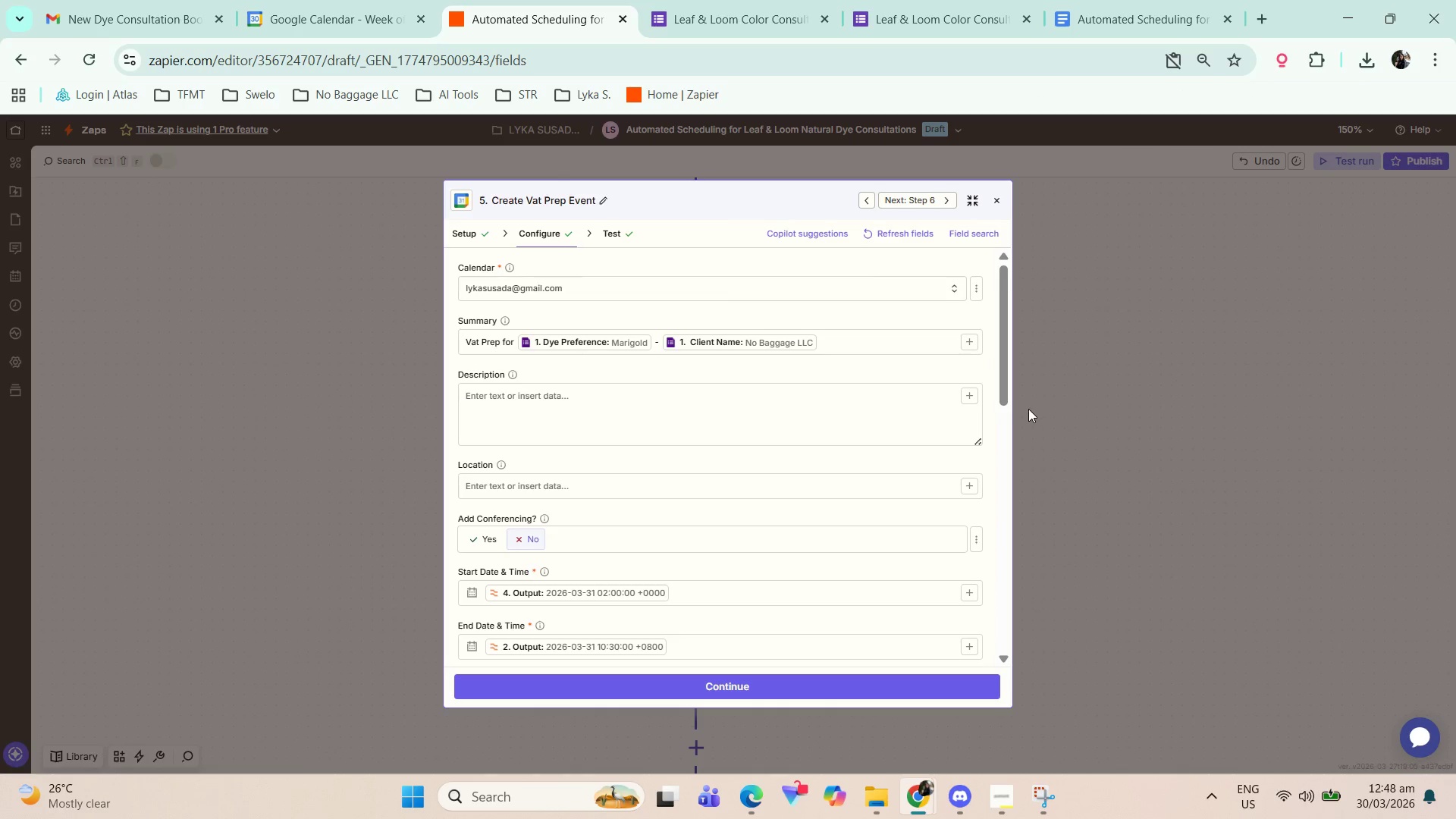 
left_click_drag(start_coordinate=[1005, 331], to_coordinate=[1002, 322])
 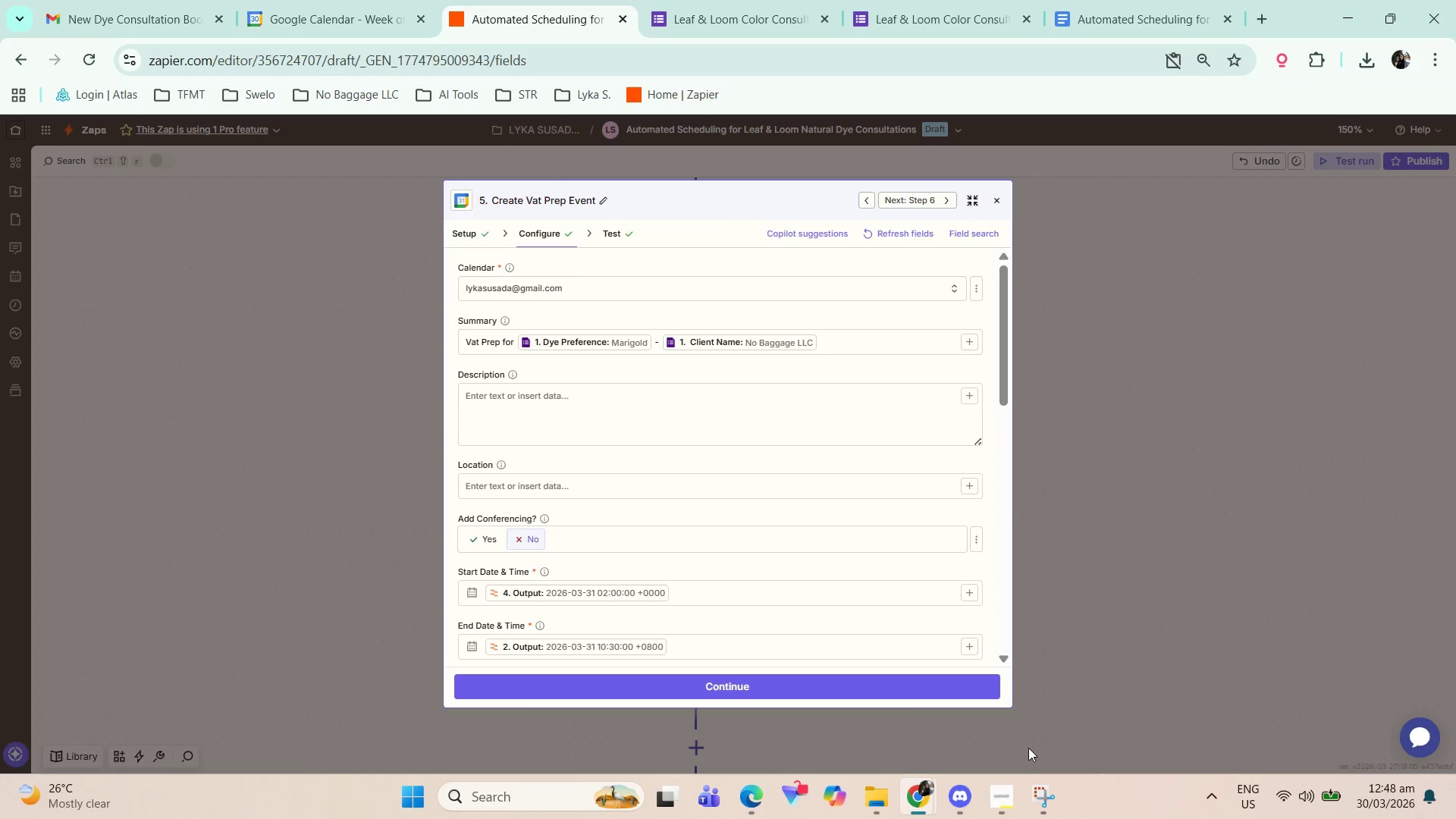 
left_click([1042, 794])
 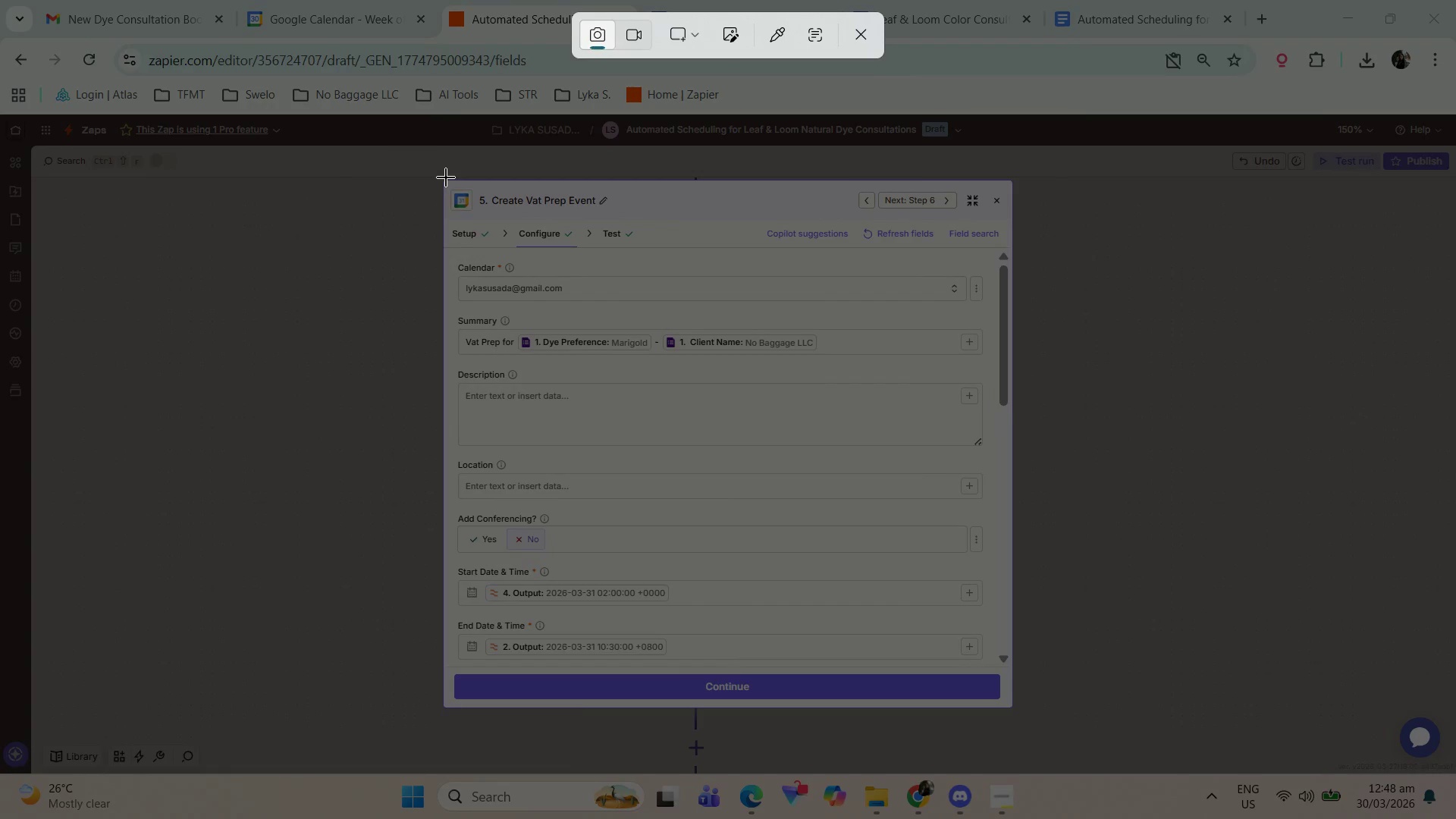 
left_click_drag(start_coordinate=[442, 179], to_coordinate=[1014, 711])
 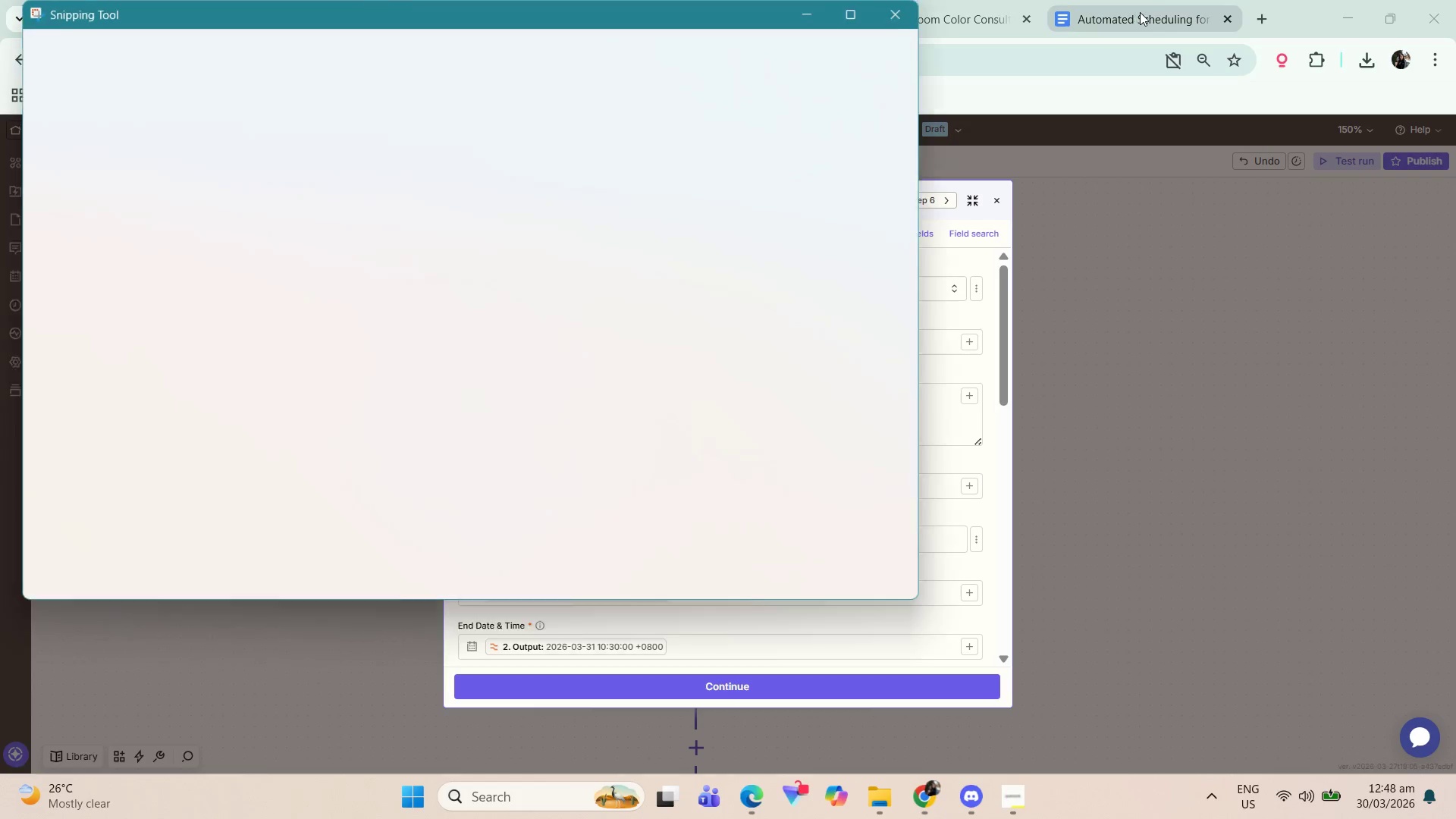 
left_click([1140, 11])
 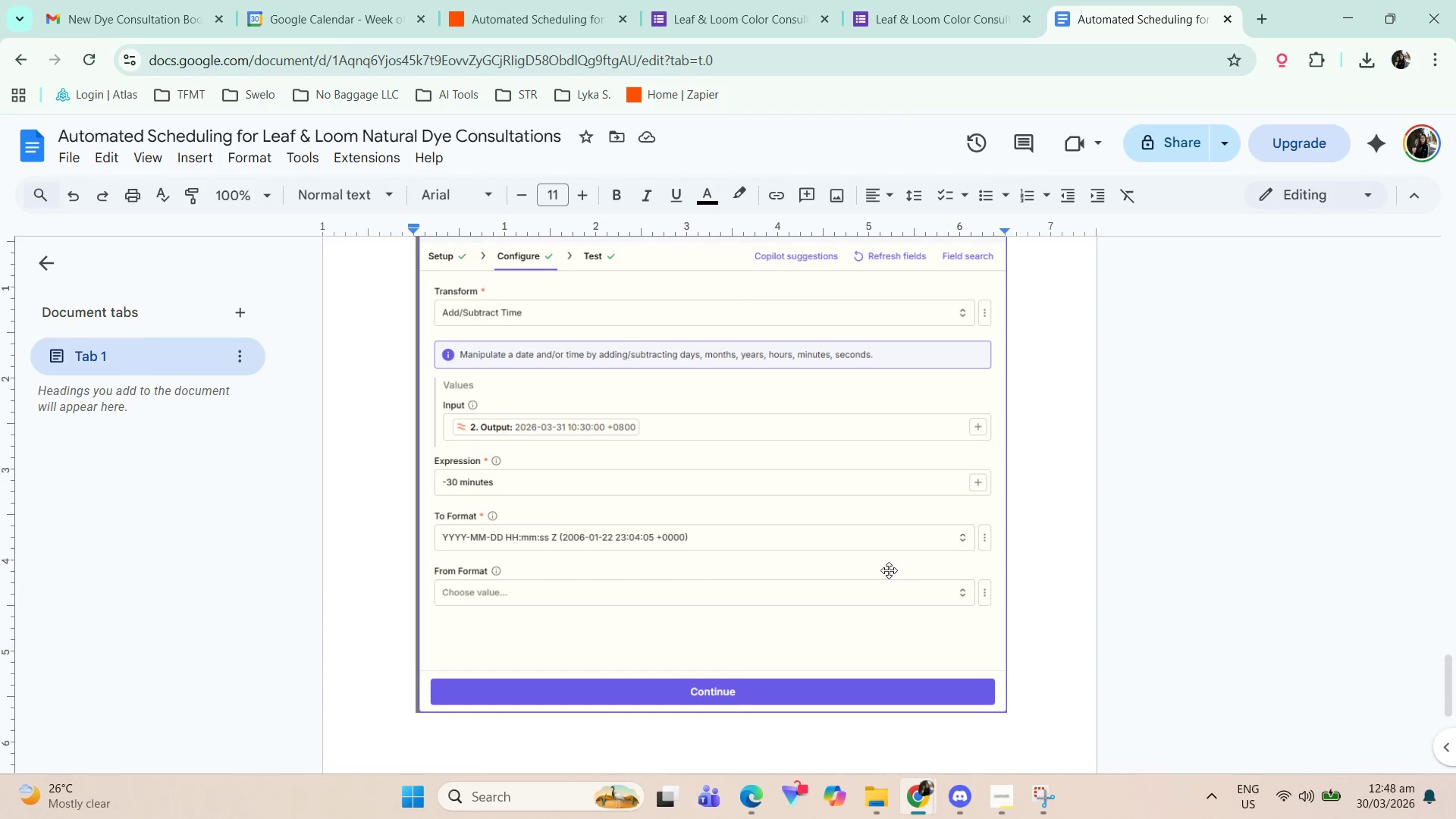 
key(Enter)
 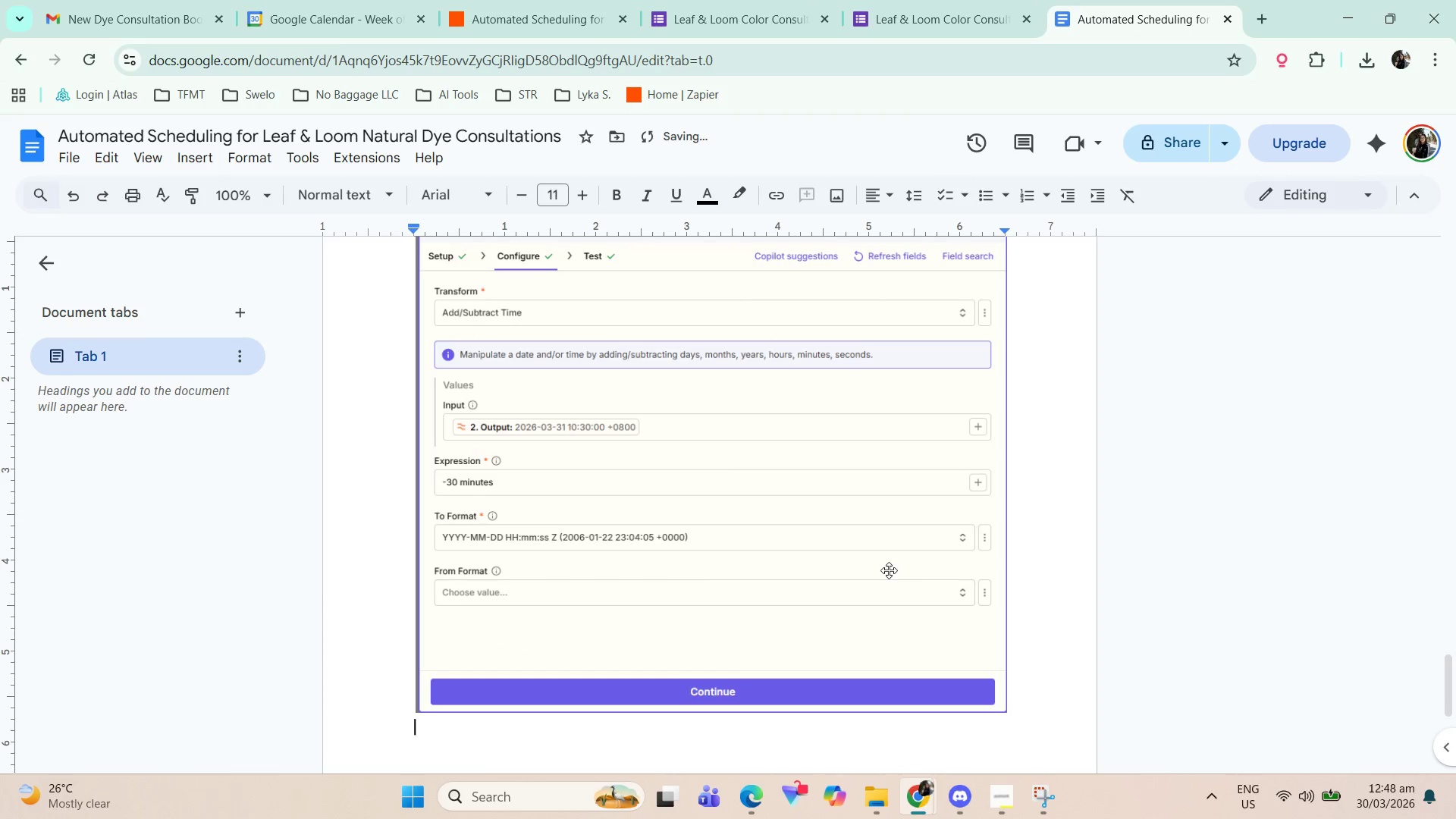 
key(Control+V)
 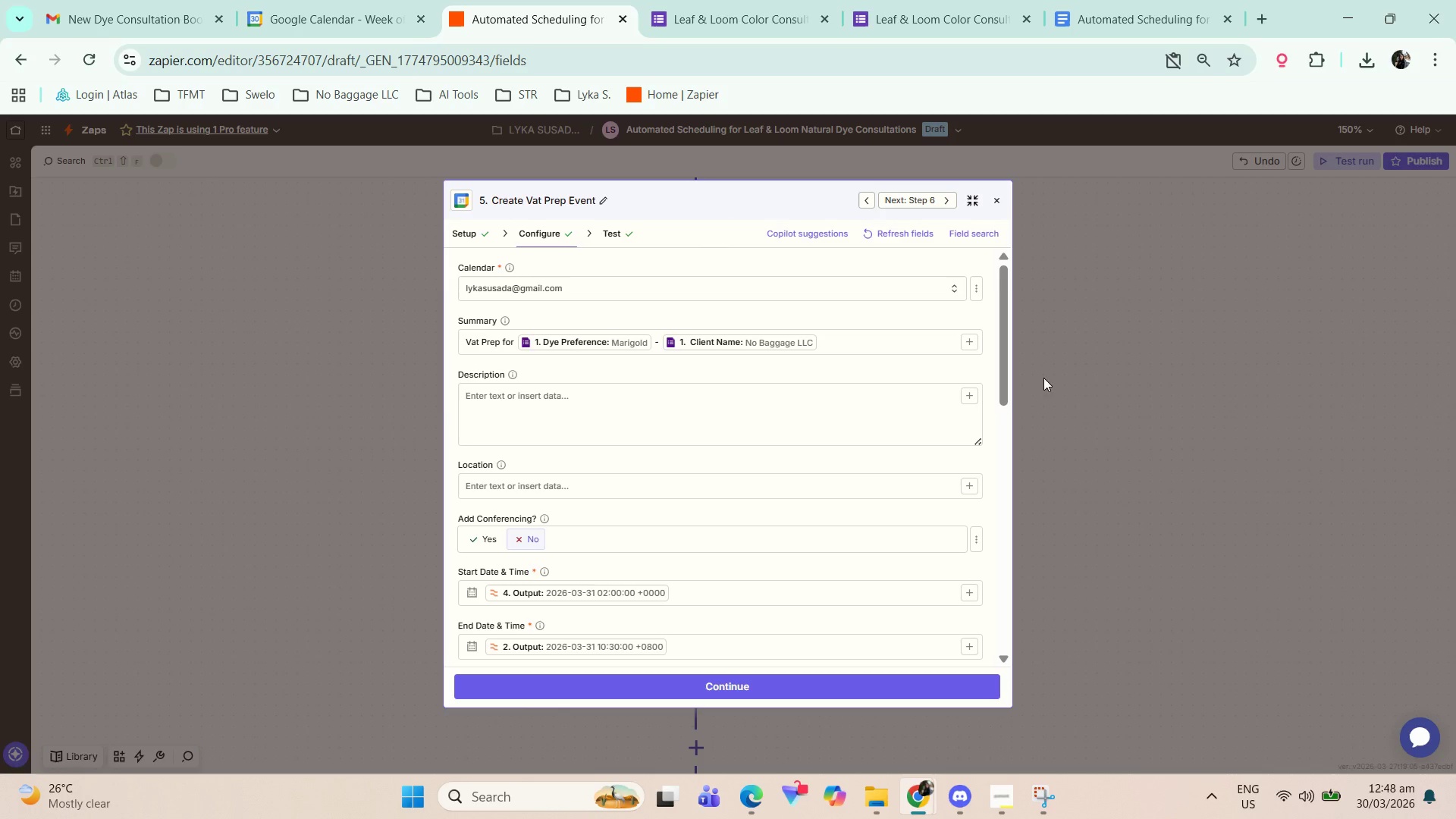 
left_click_drag(start_coordinate=[1006, 360], to_coordinate=[1000, 509])
 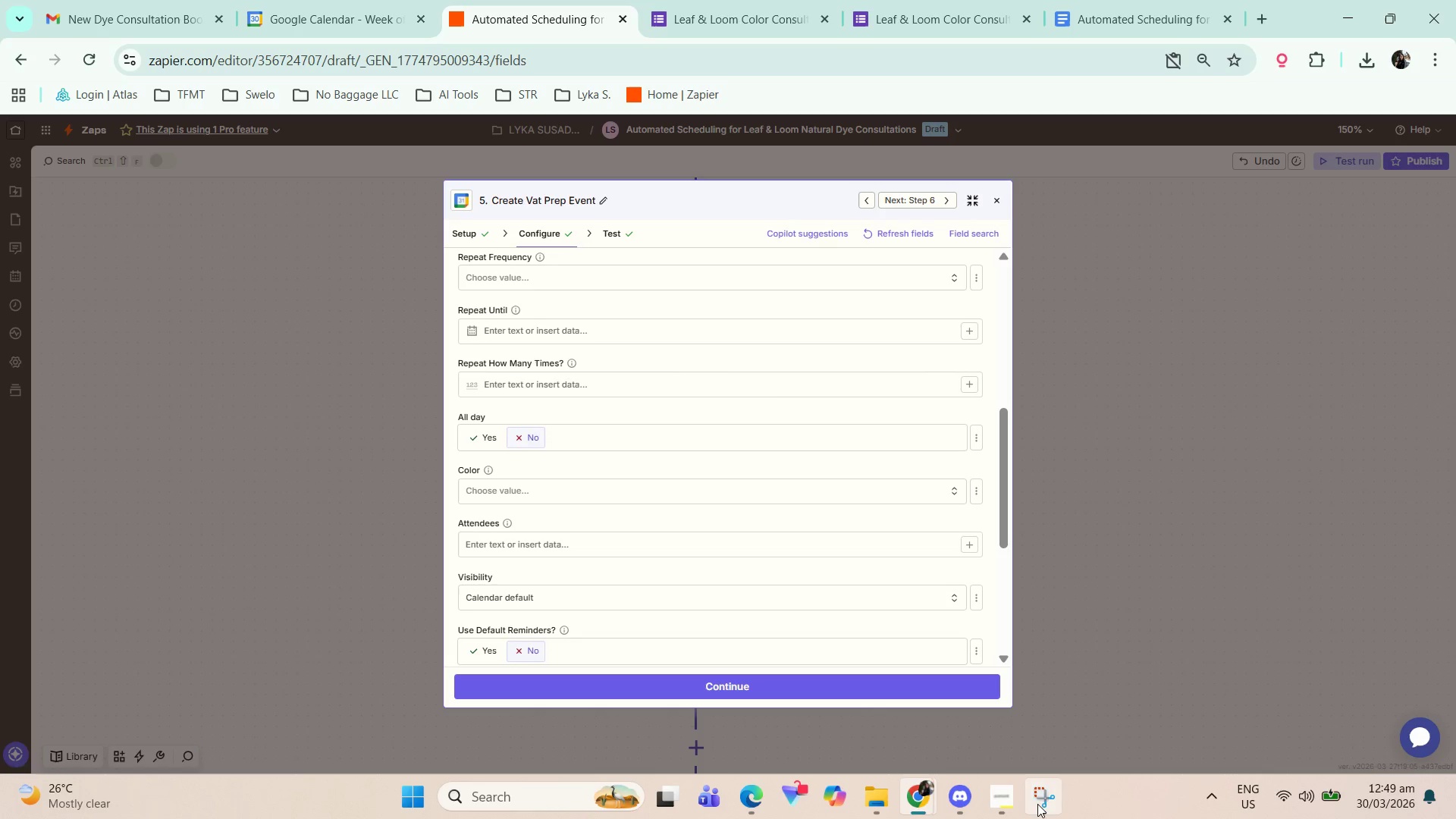 
left_click([1048, 801])
 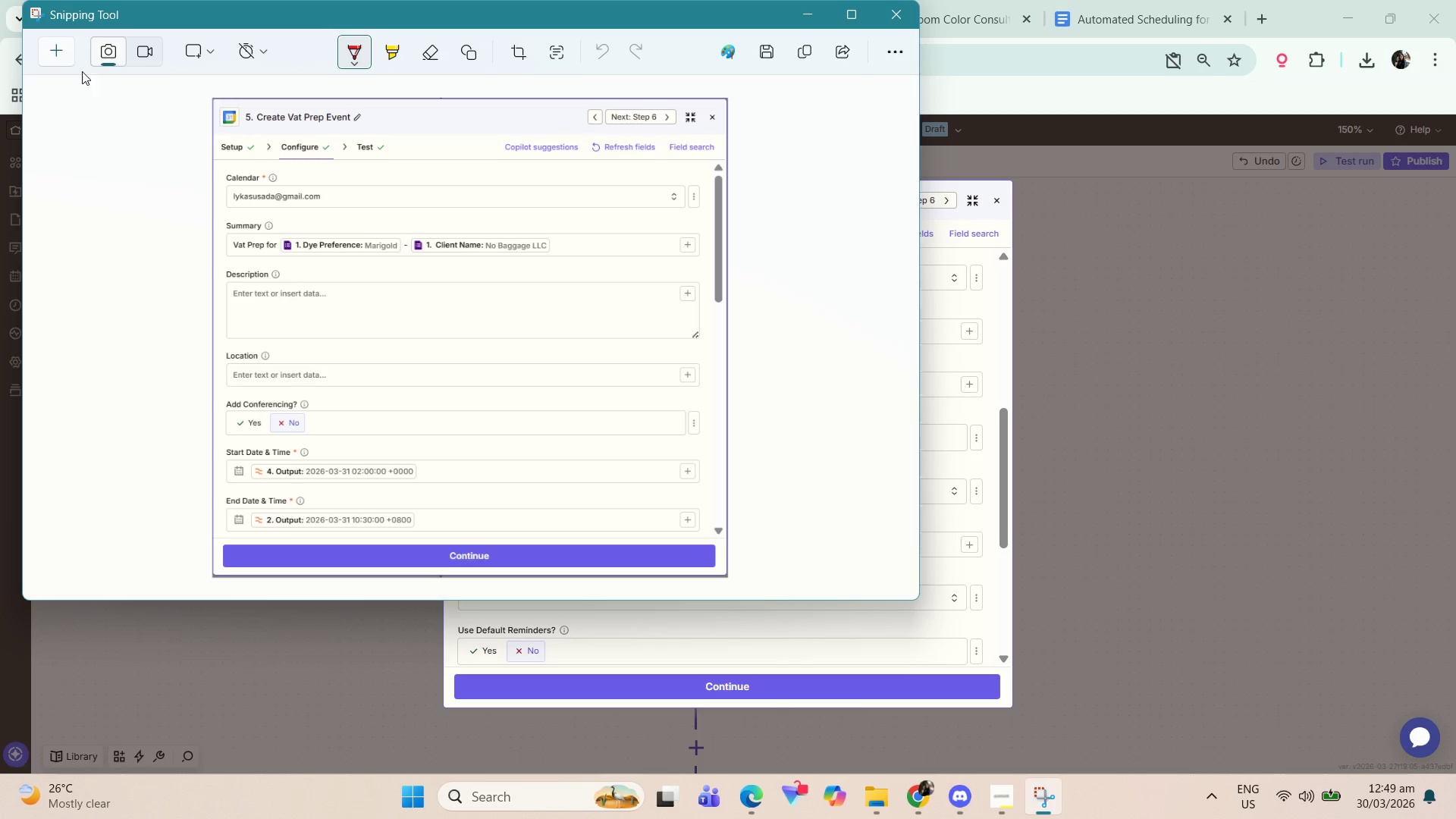 
left_click([63, 46])
 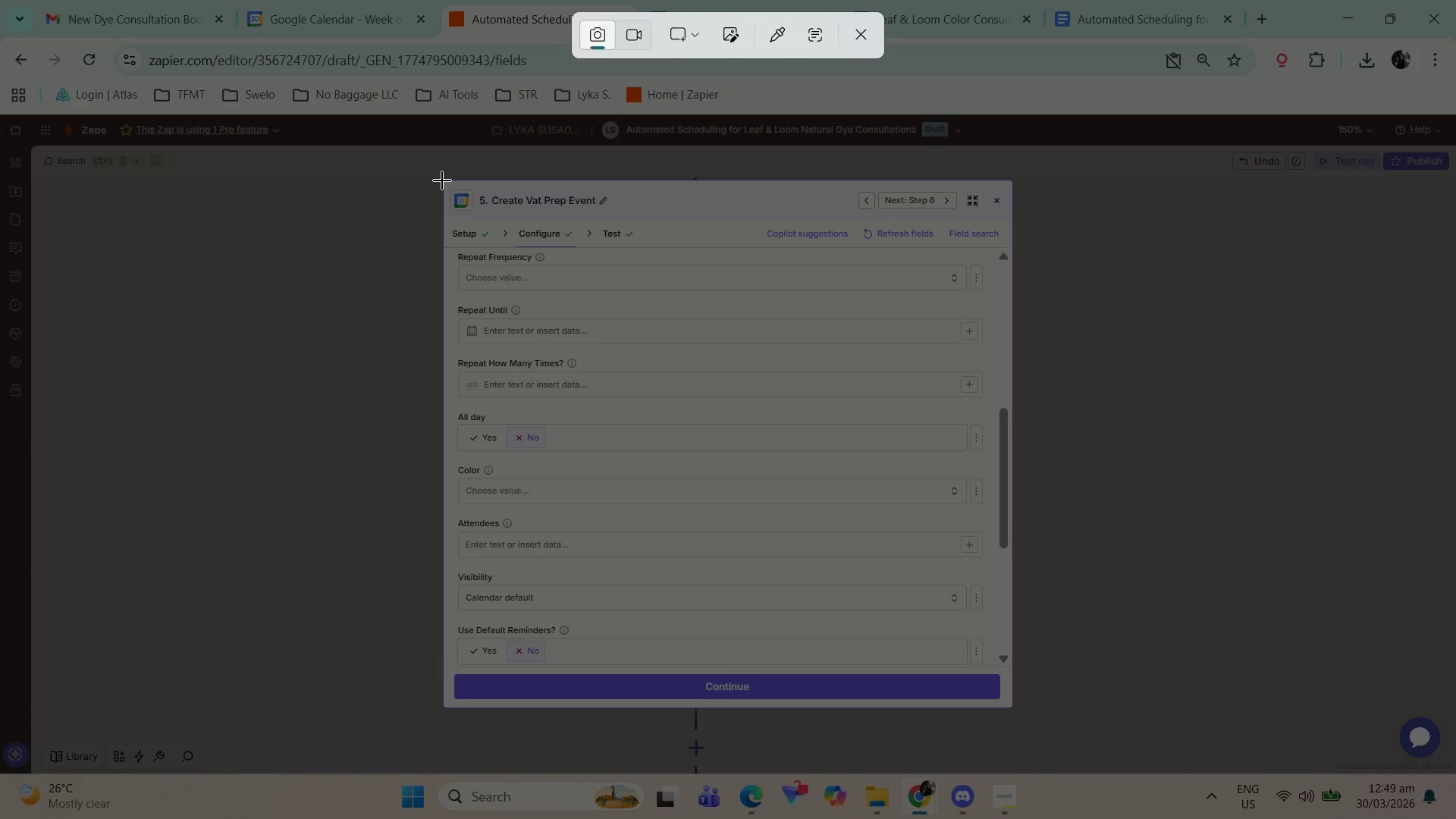 
left_click_drag(start_coordinate=[442, 178], to_coordinate=[1015, 708])
 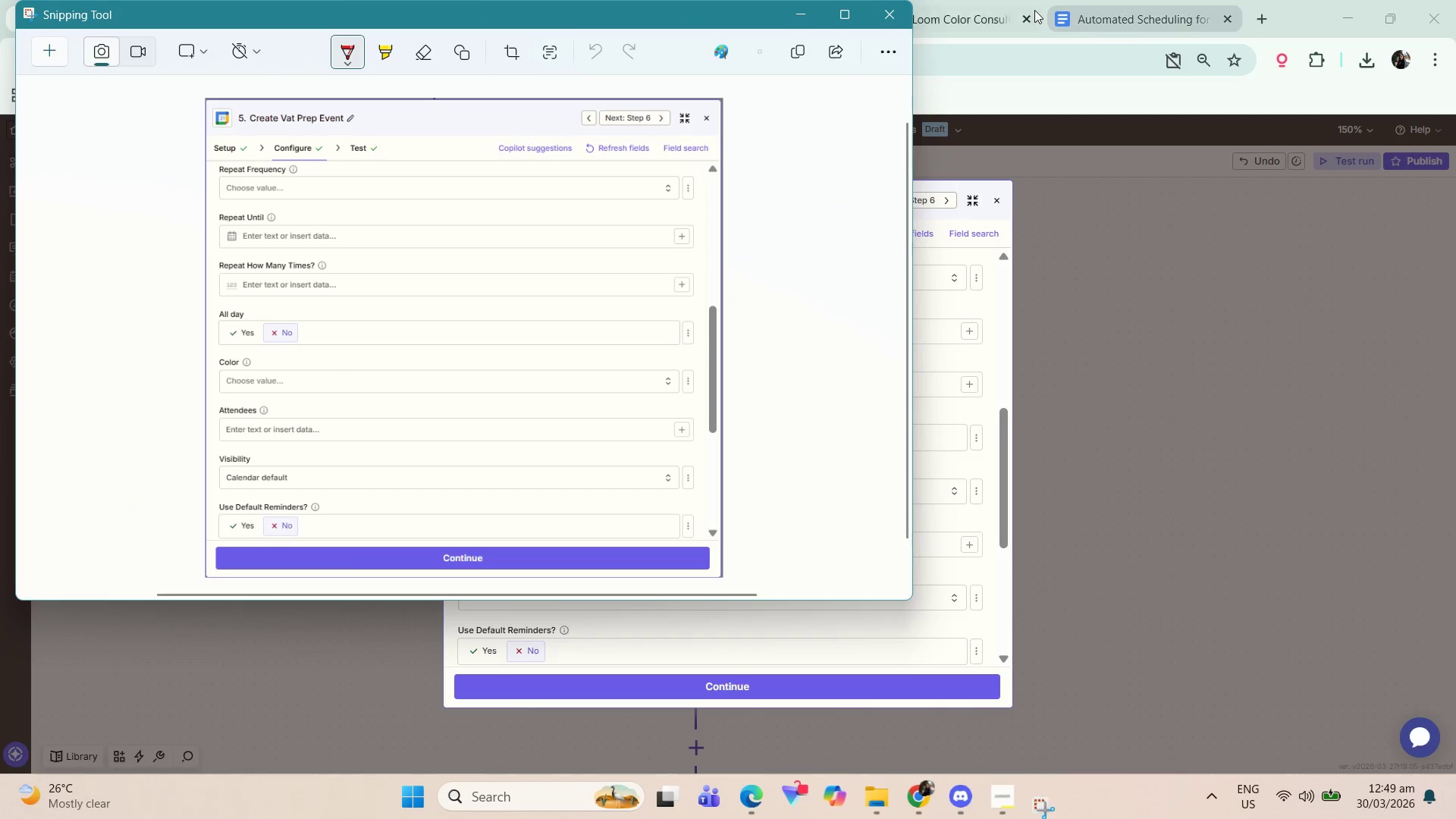 
left_click([1069, 8])
 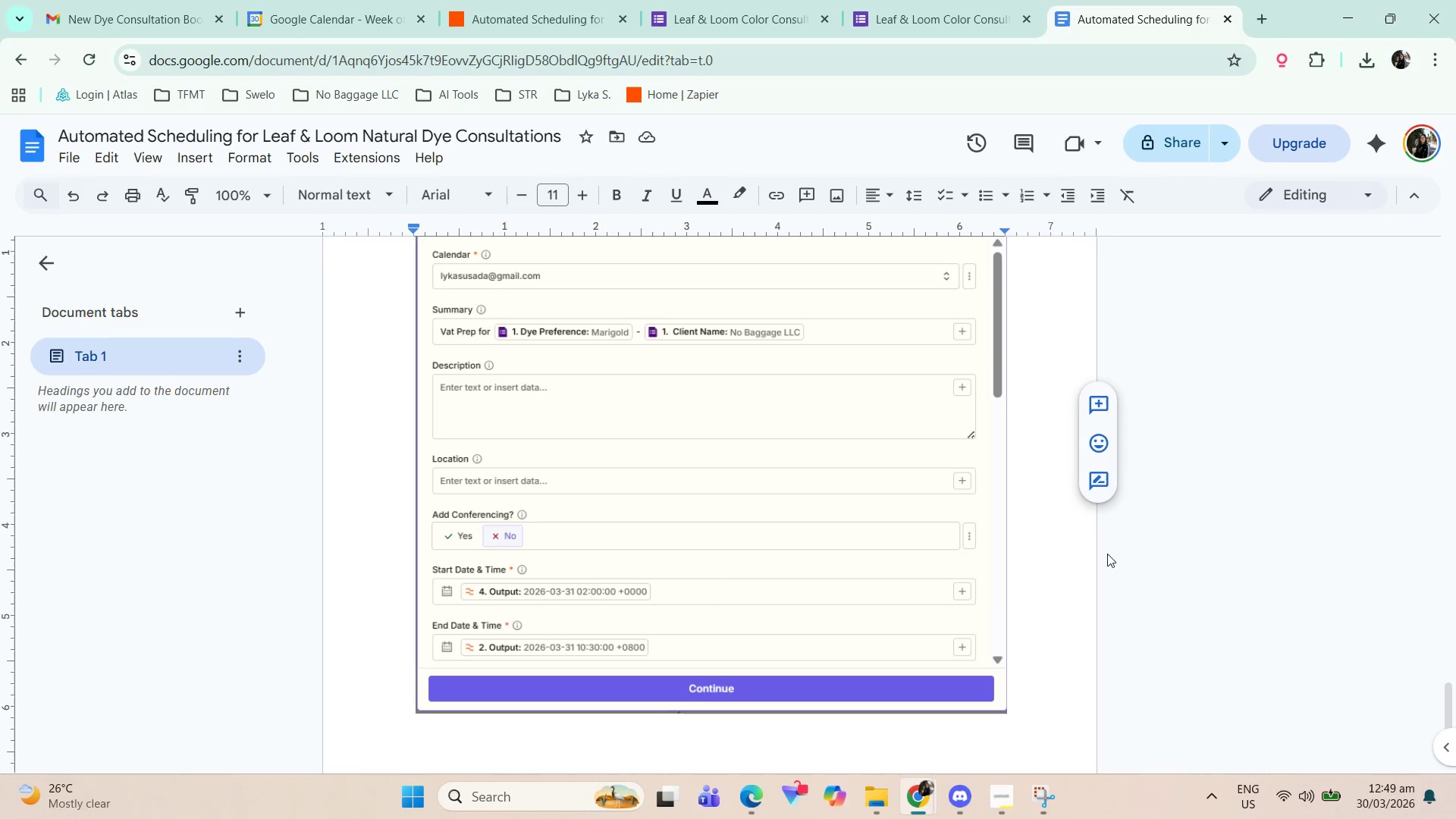 
key(Enter)
 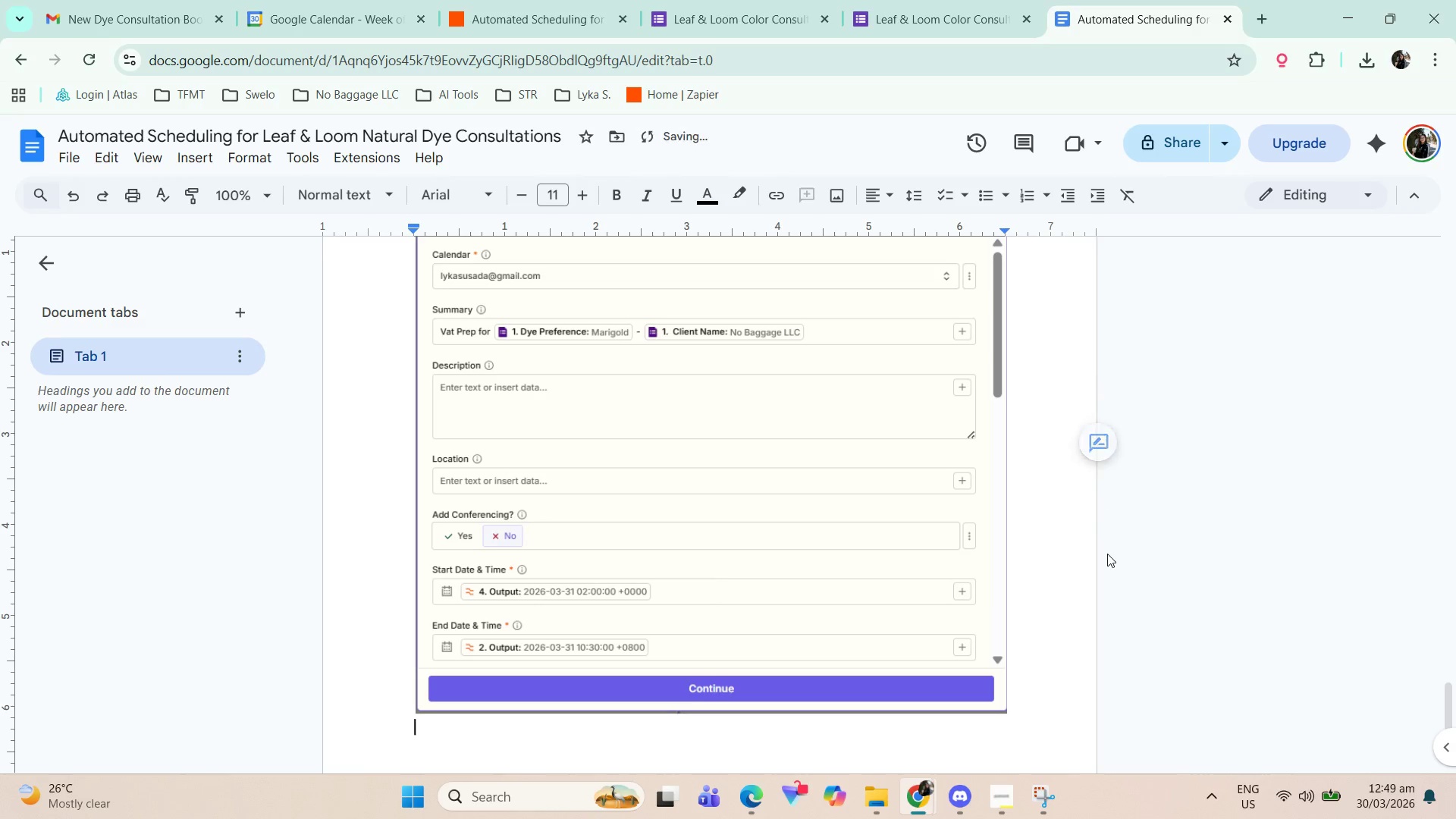 
key(Control+V)
 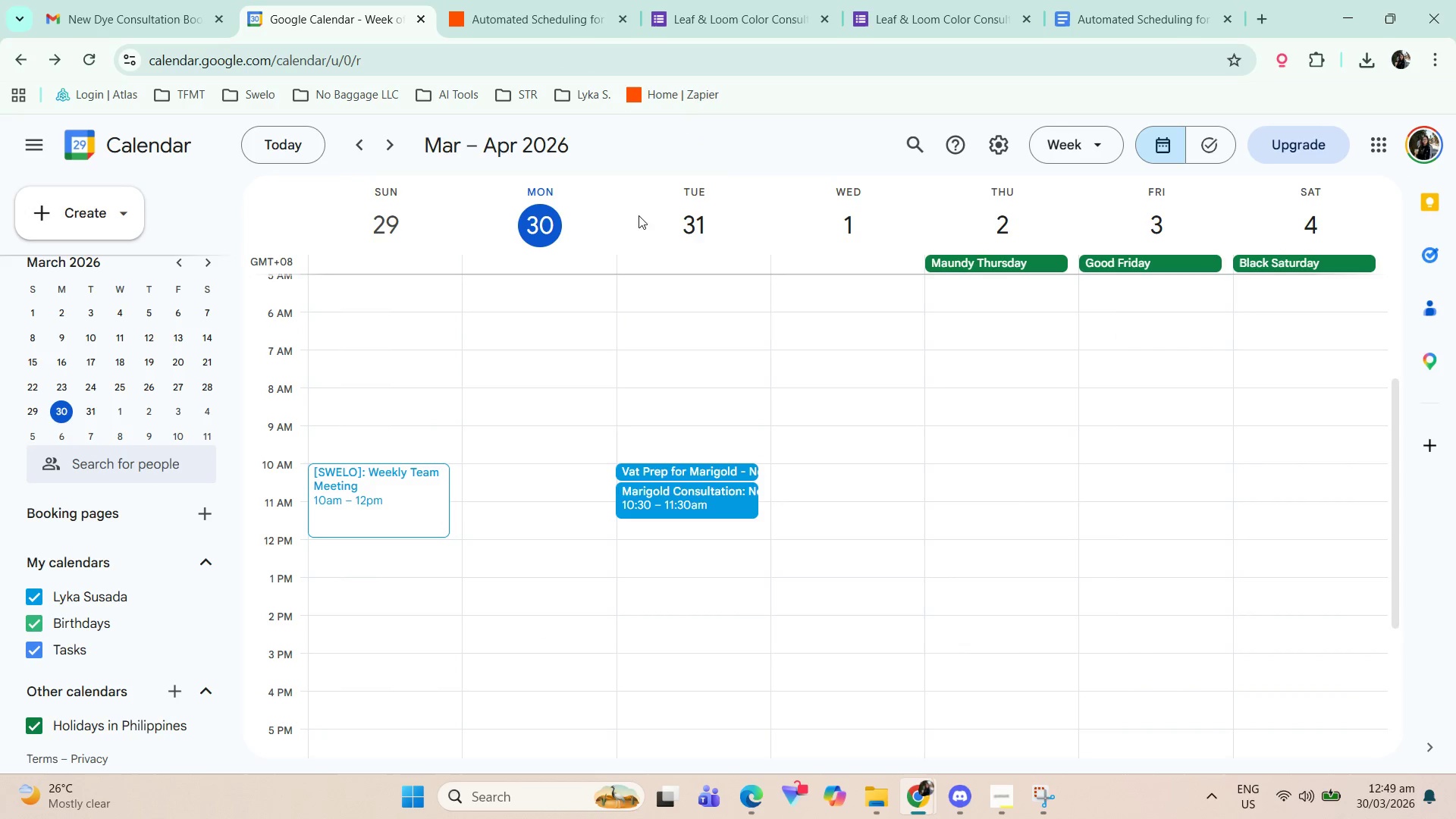 
left_click([548, 5])
 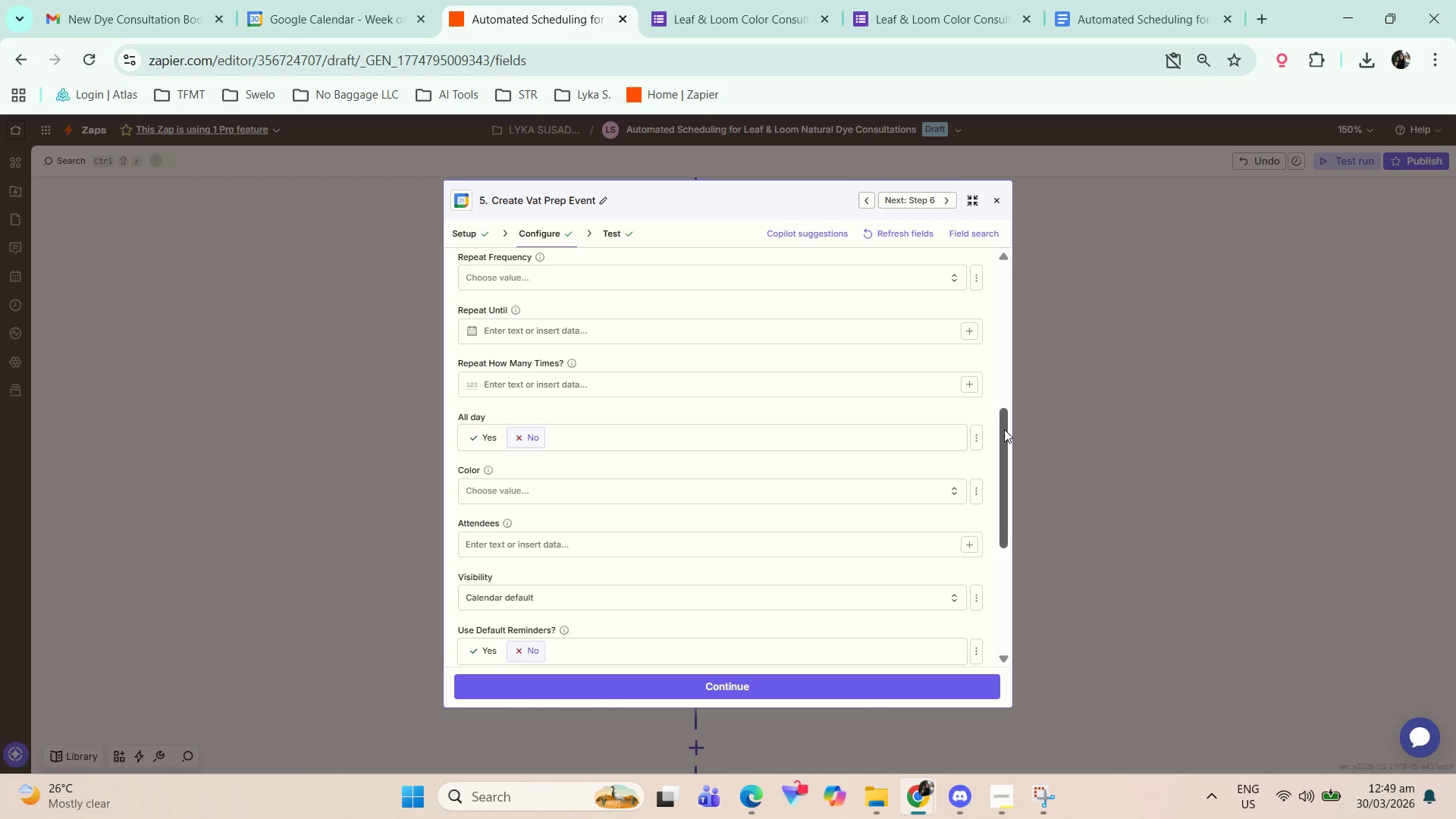 
left_click_drag(start_coordinate=[1004, 431], to_coordinate=[990, 569])
 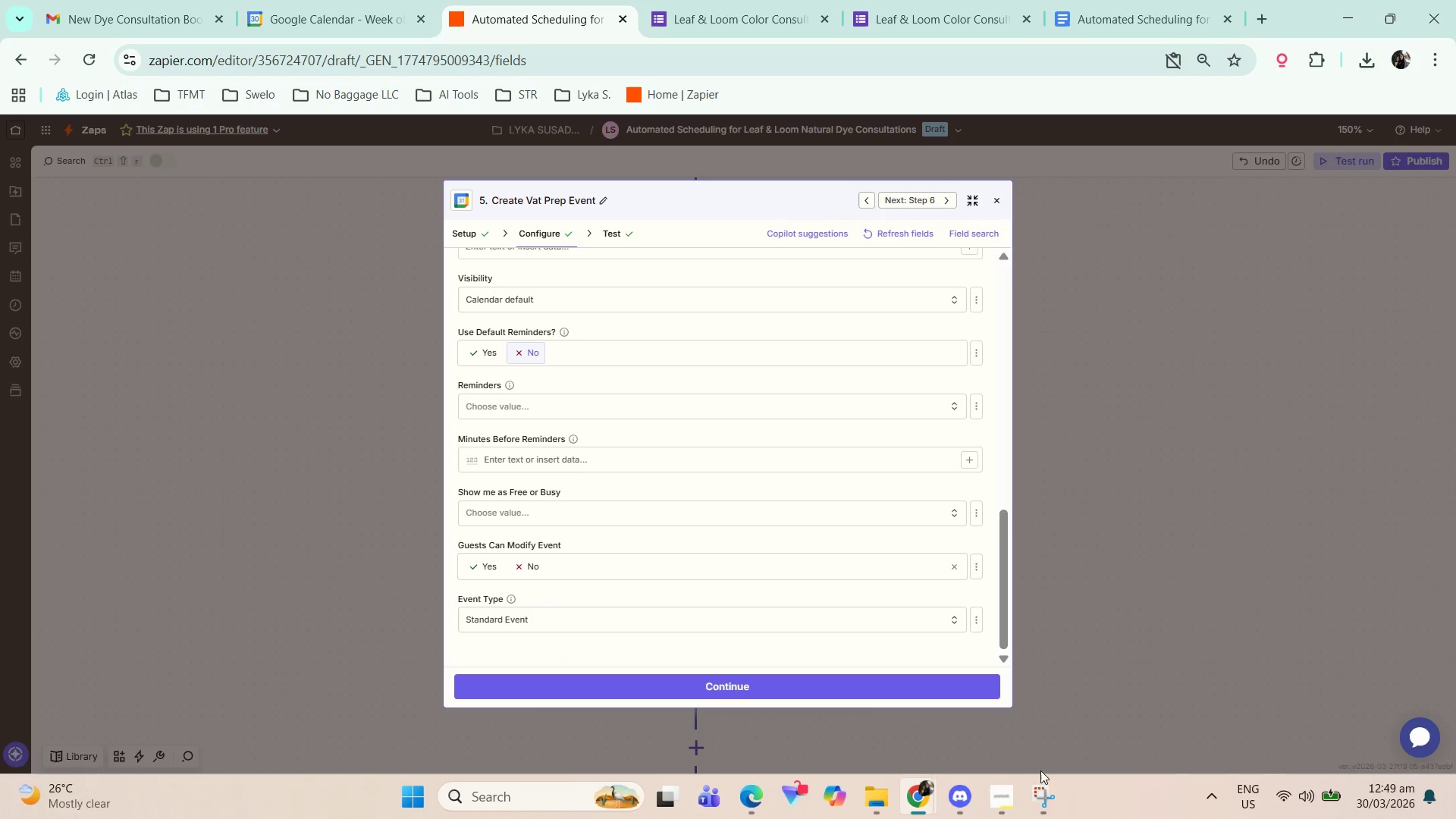 
left_click([1051, 797])
 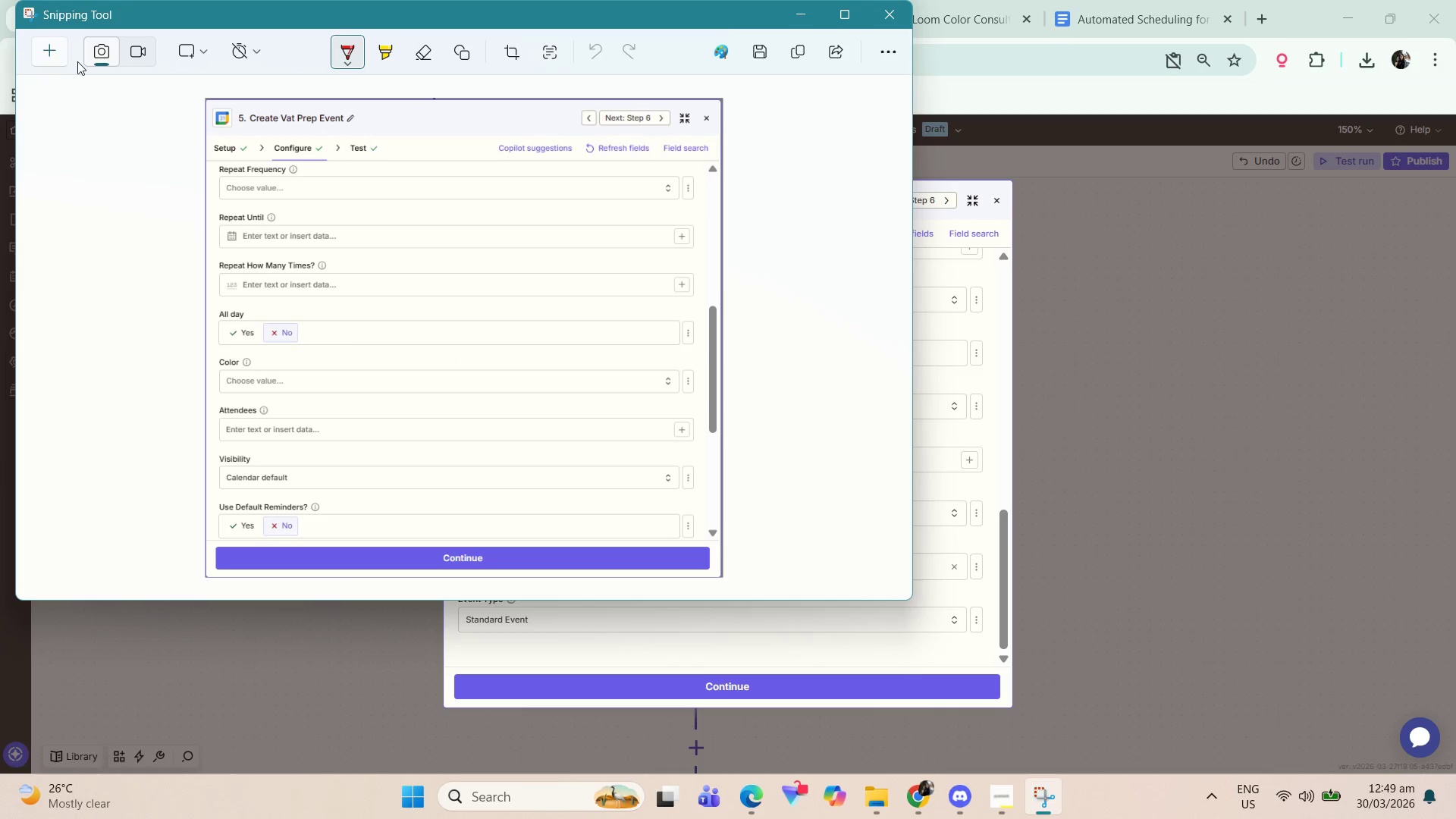 
left_click([57, 53])
 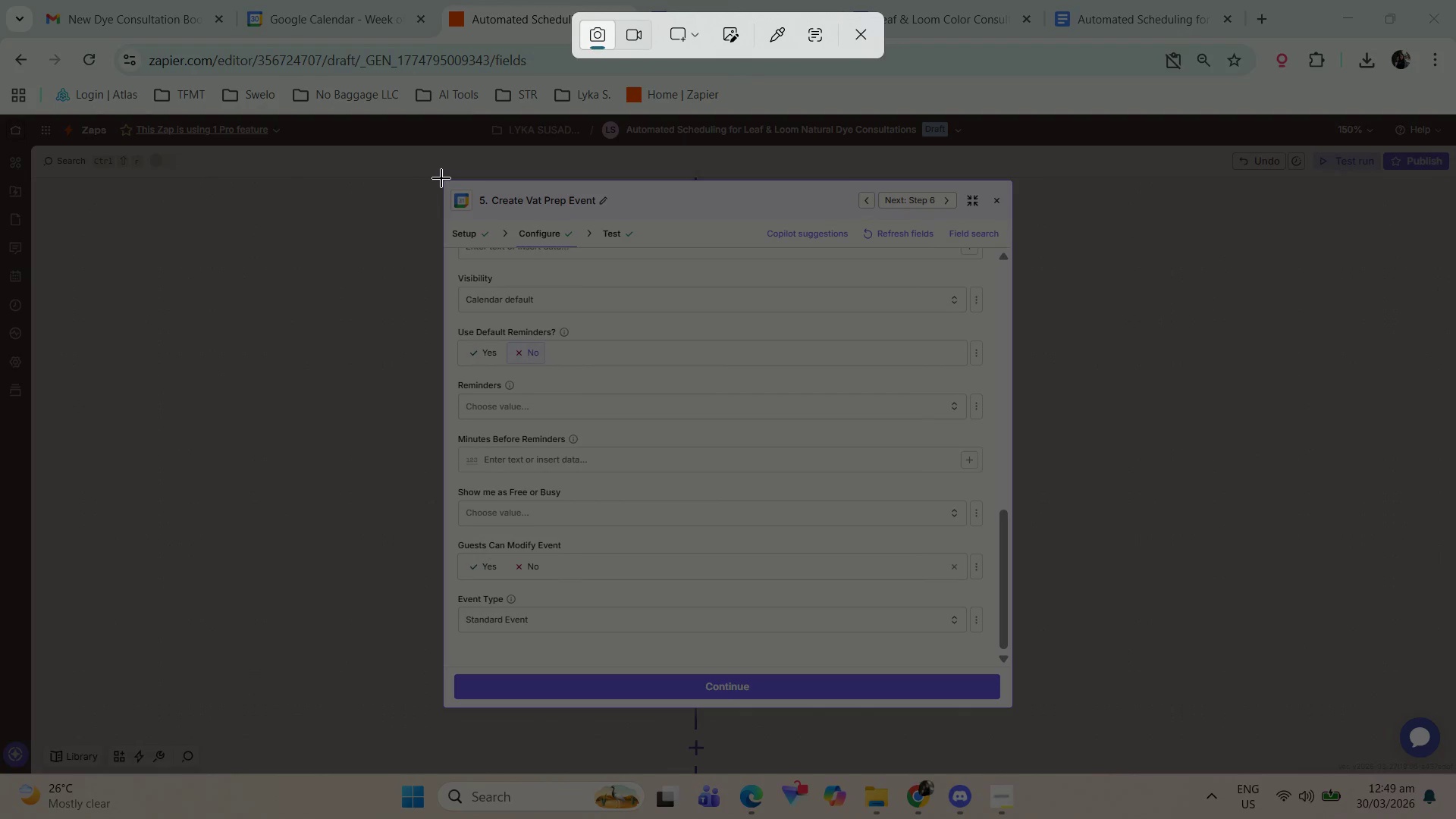 
left_click_drag(start_coordinate=[441, 178], to_coordinate=[1014, 711])
 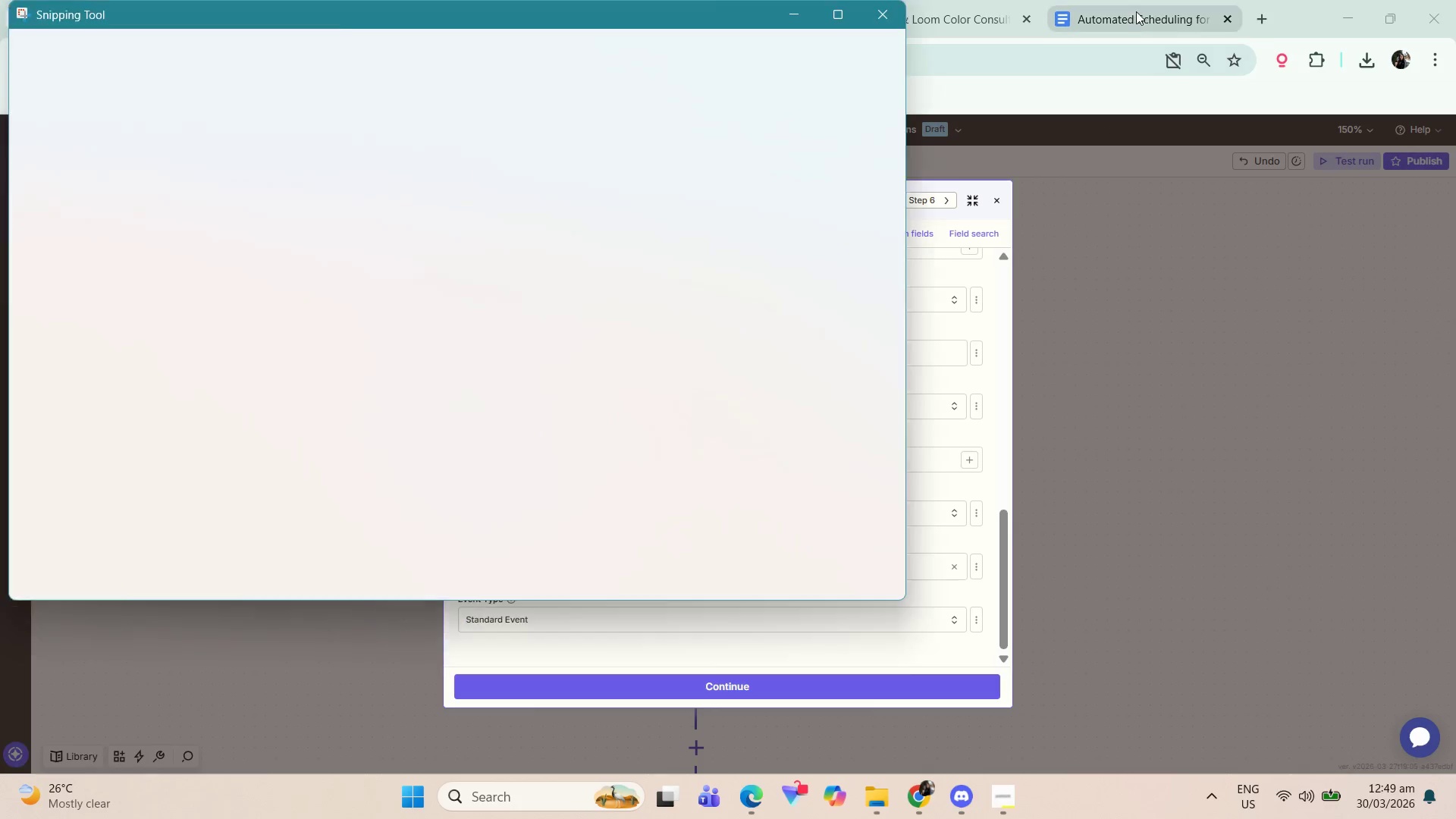 
left_click([1140, 11])
 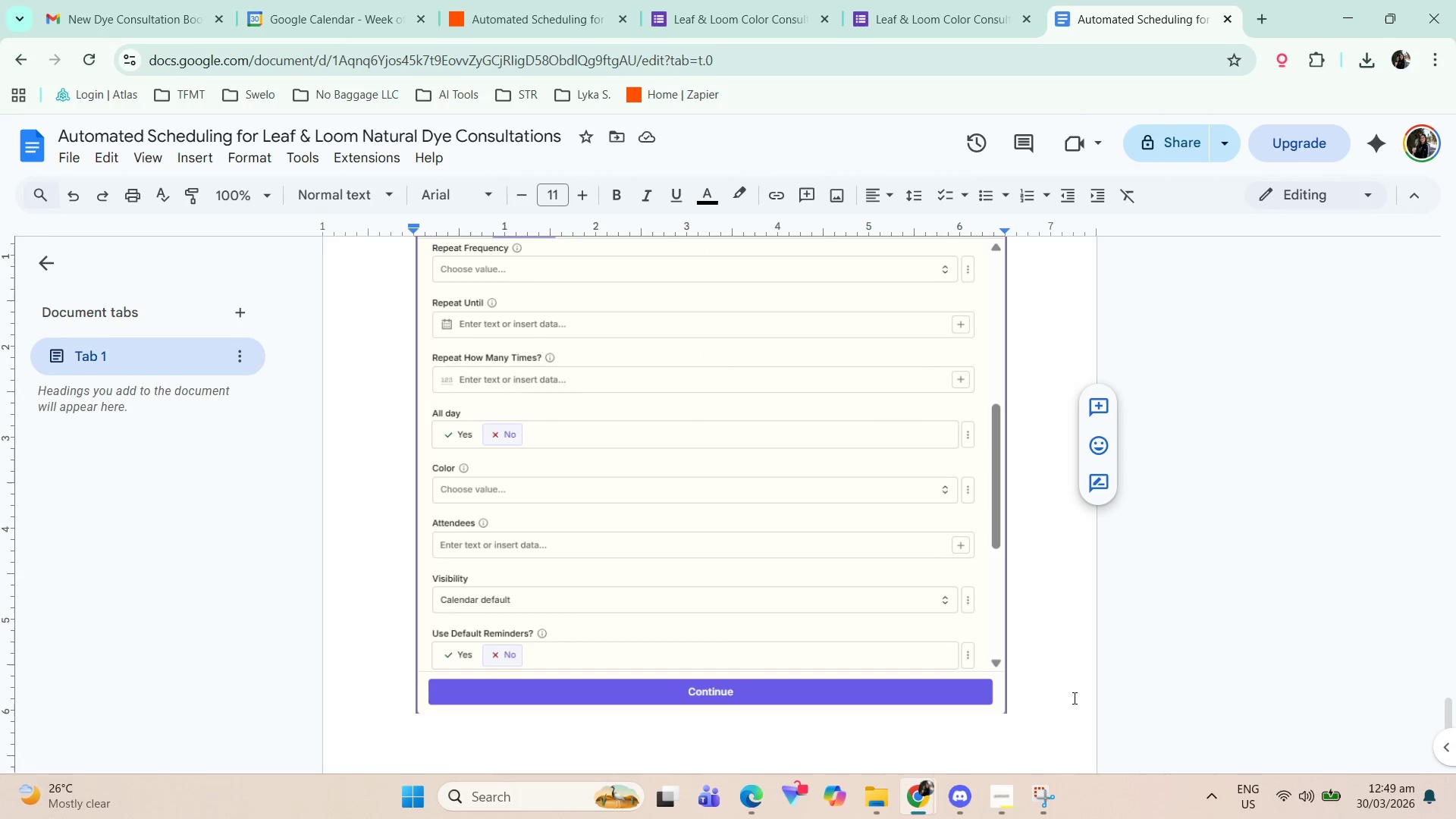 
key(Enter)
 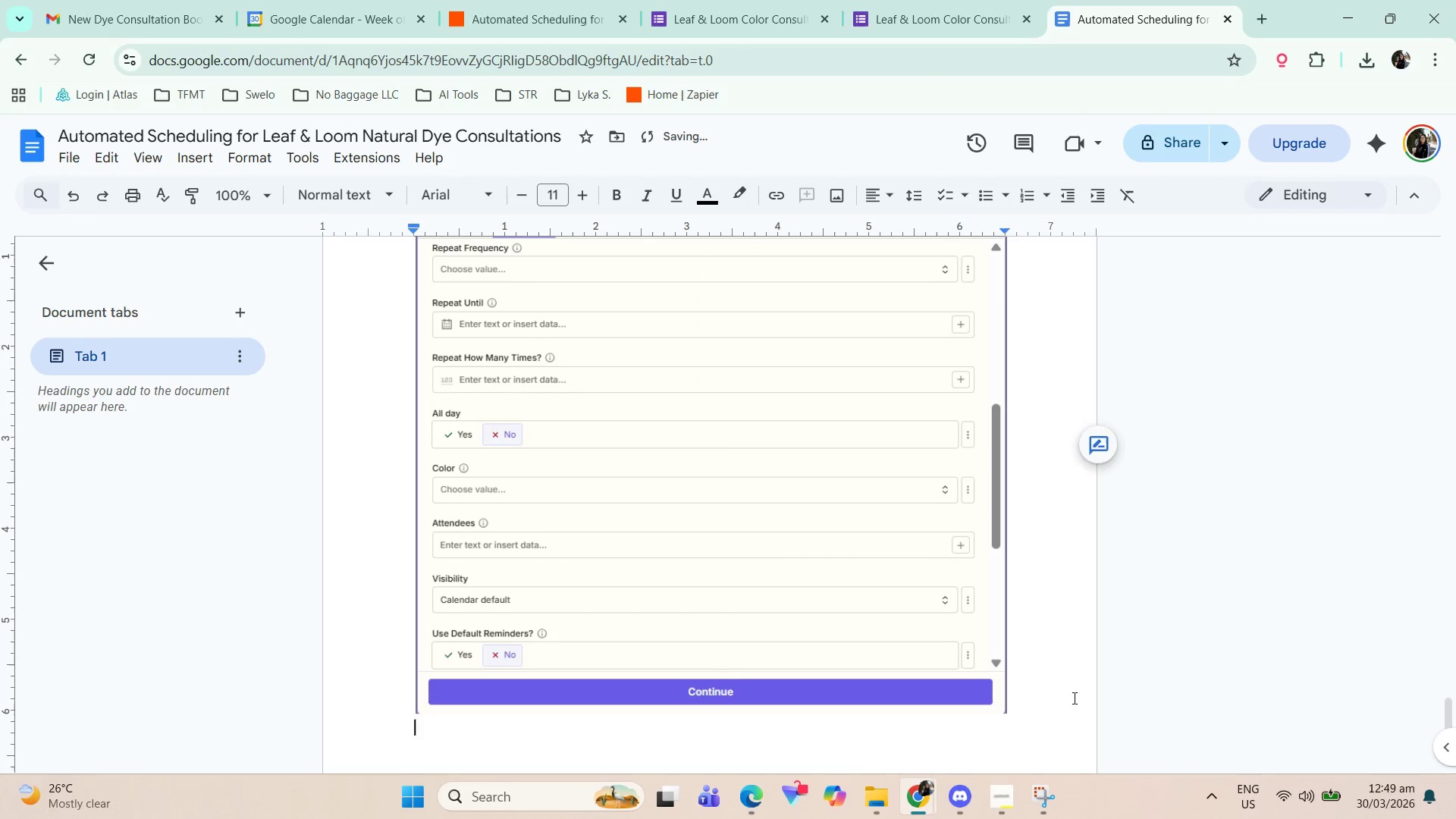 
key(Control+ControlLeft)
 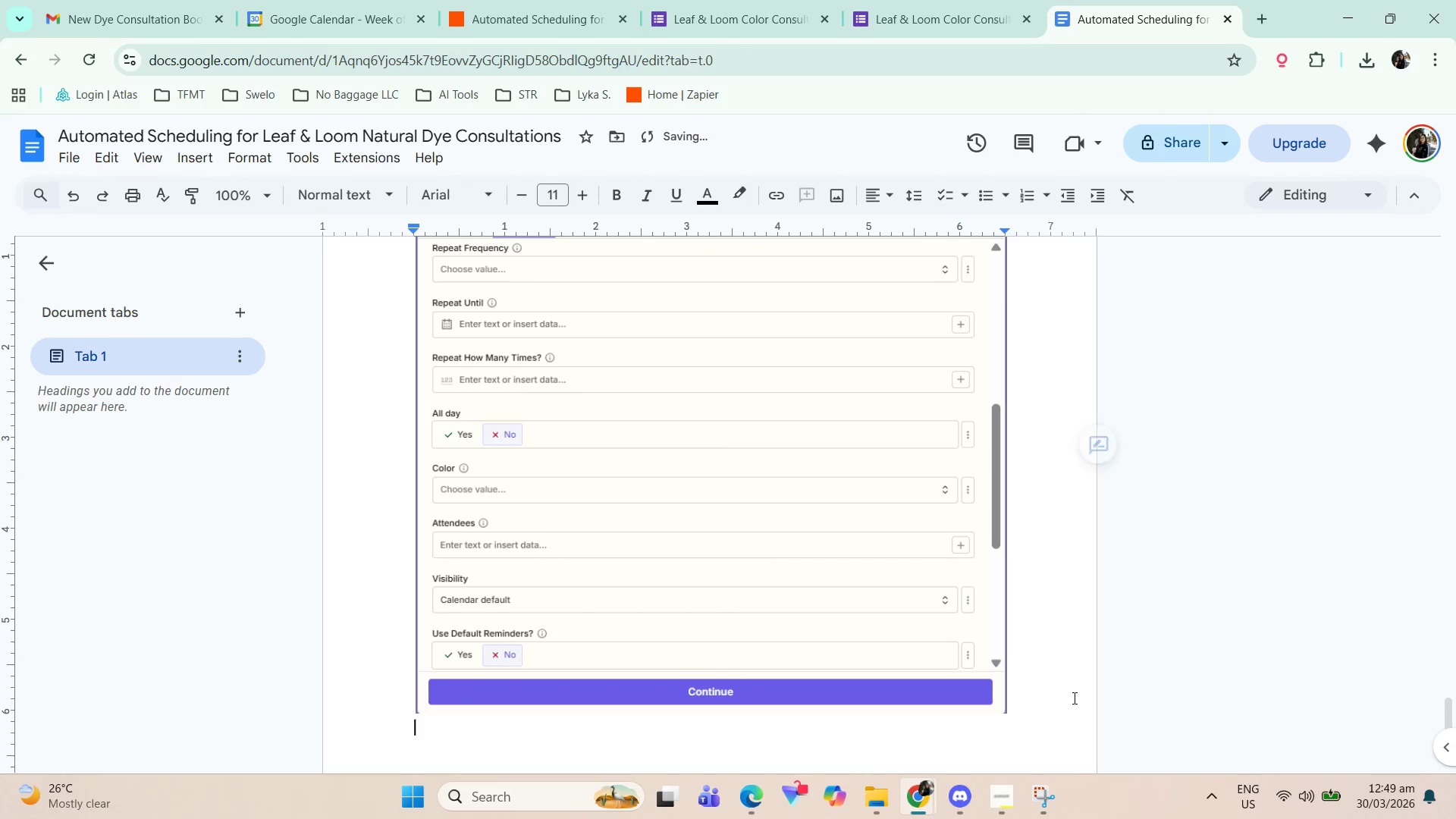 
key(Control+V)
 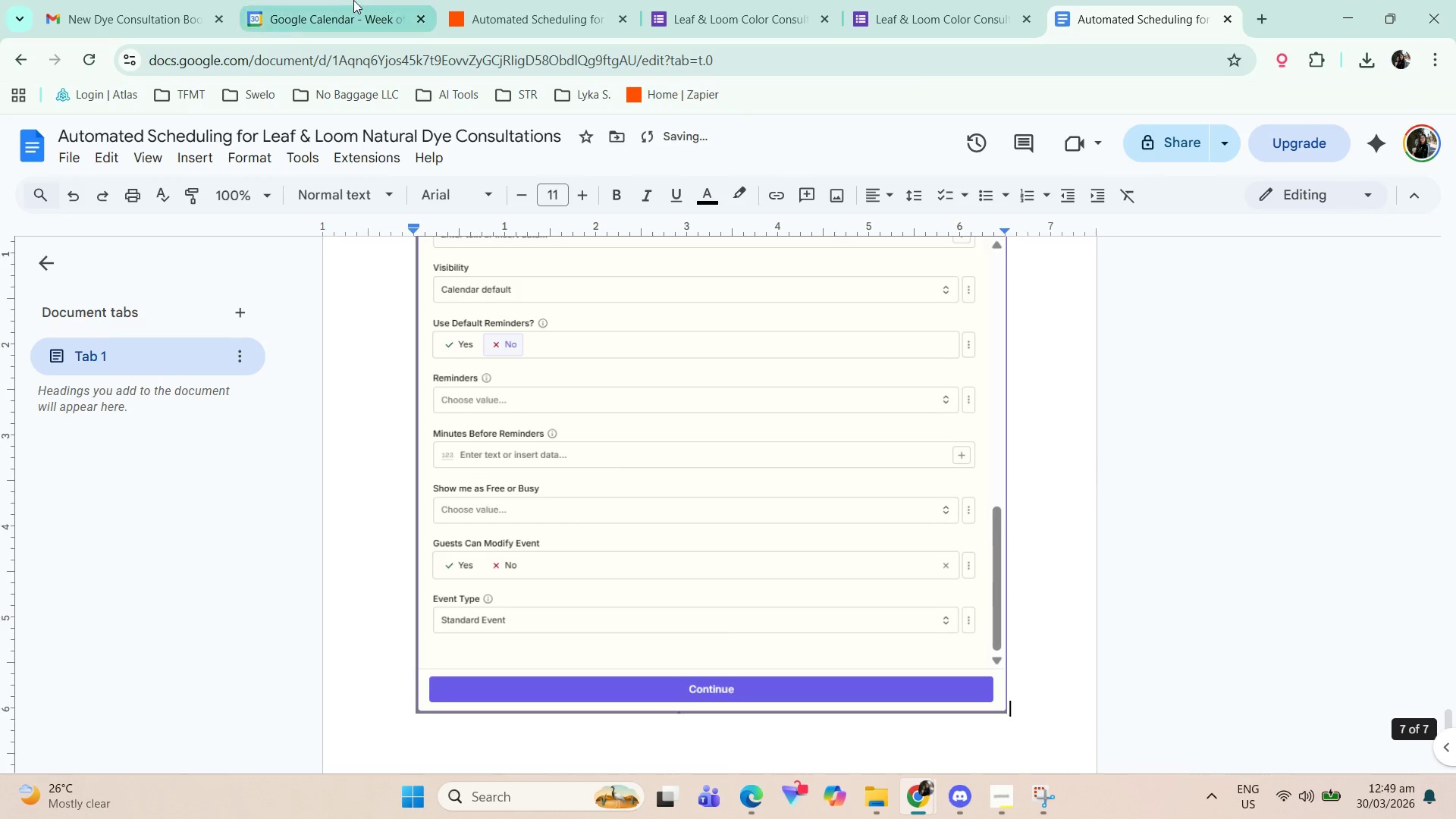 
left_click([342, 13])
 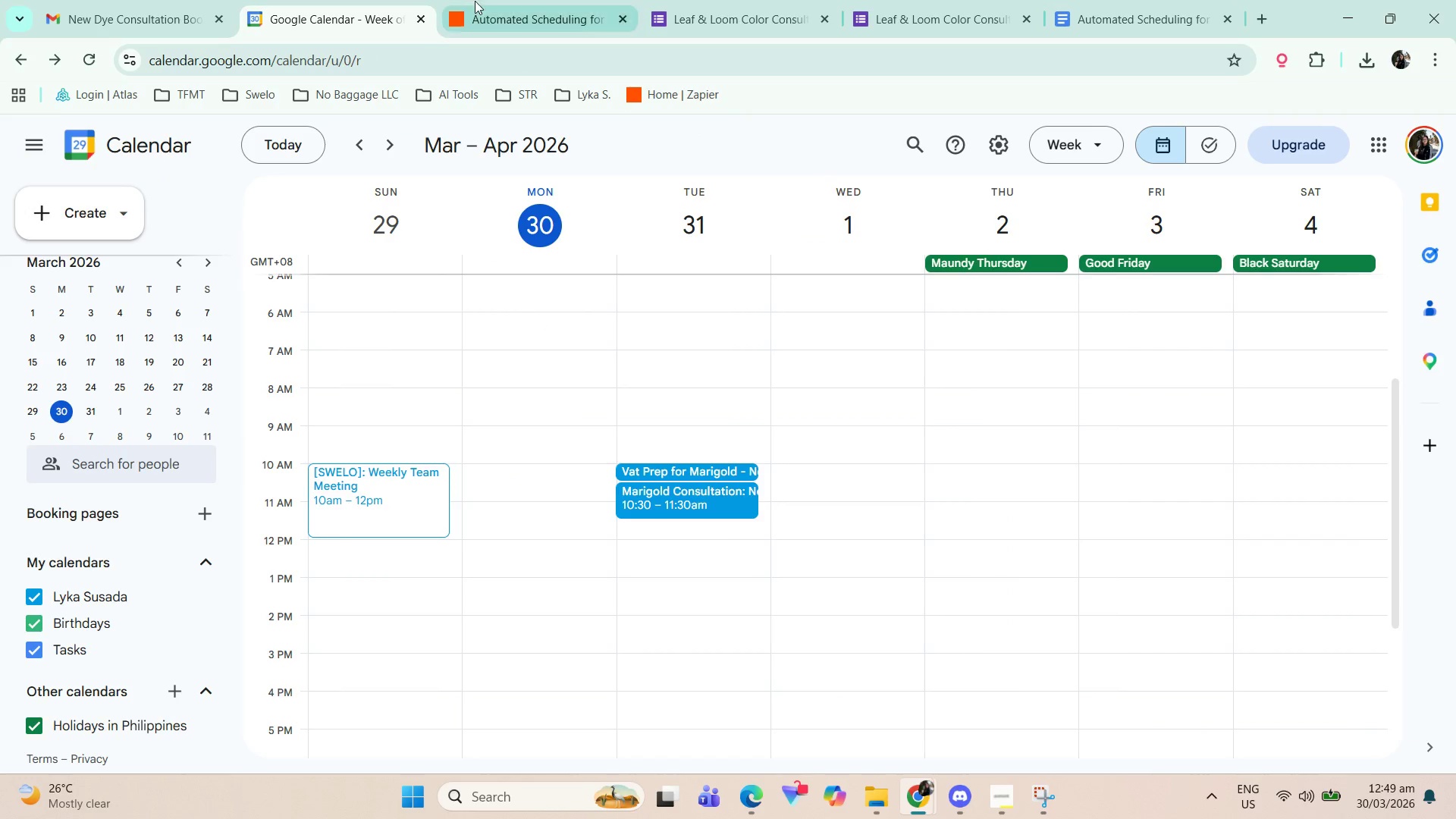 
left_click_drag(start_coordinate=[488, 0], to_coordinate=[492, 3])
 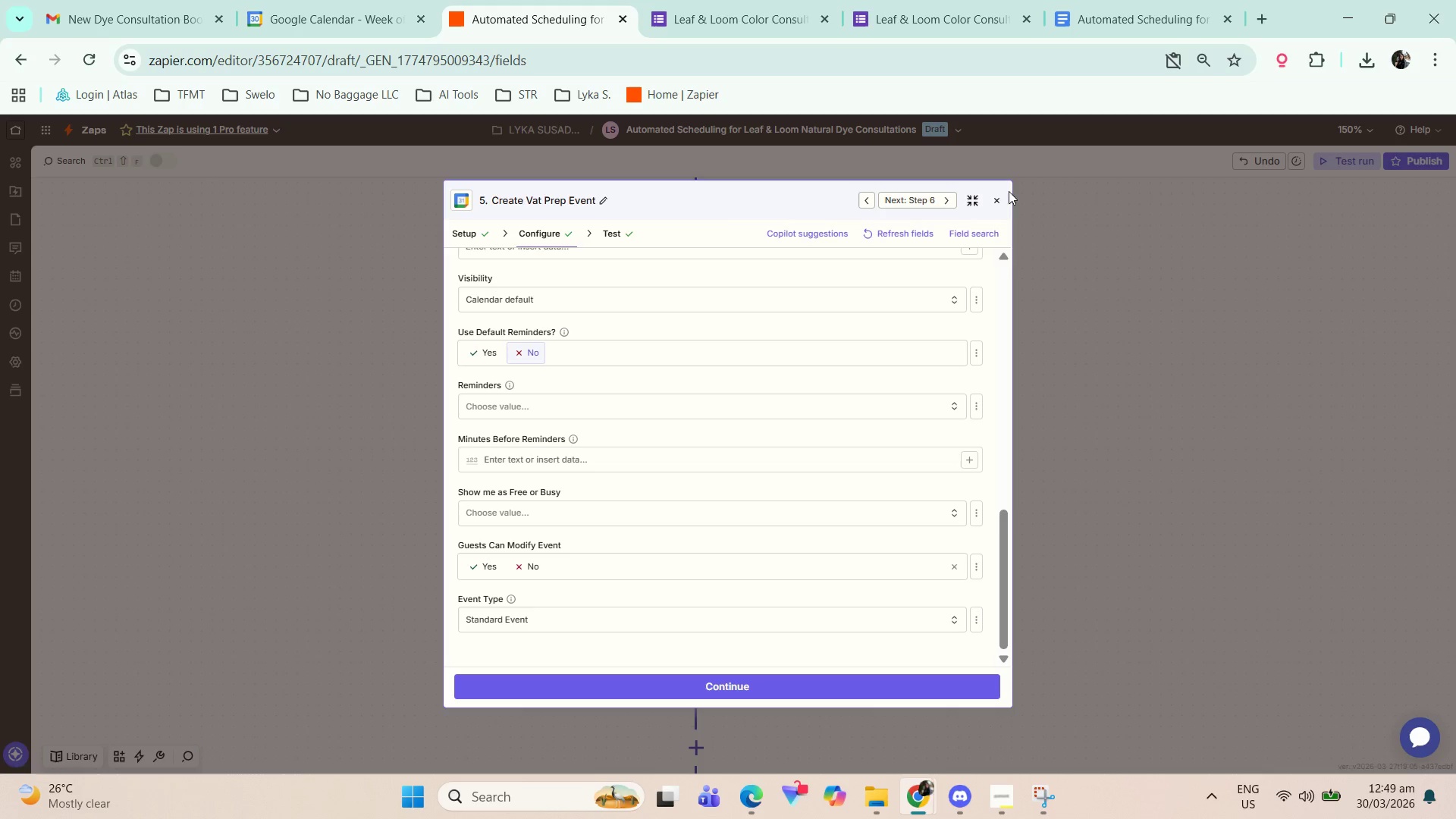 
left_click([993, 201])
 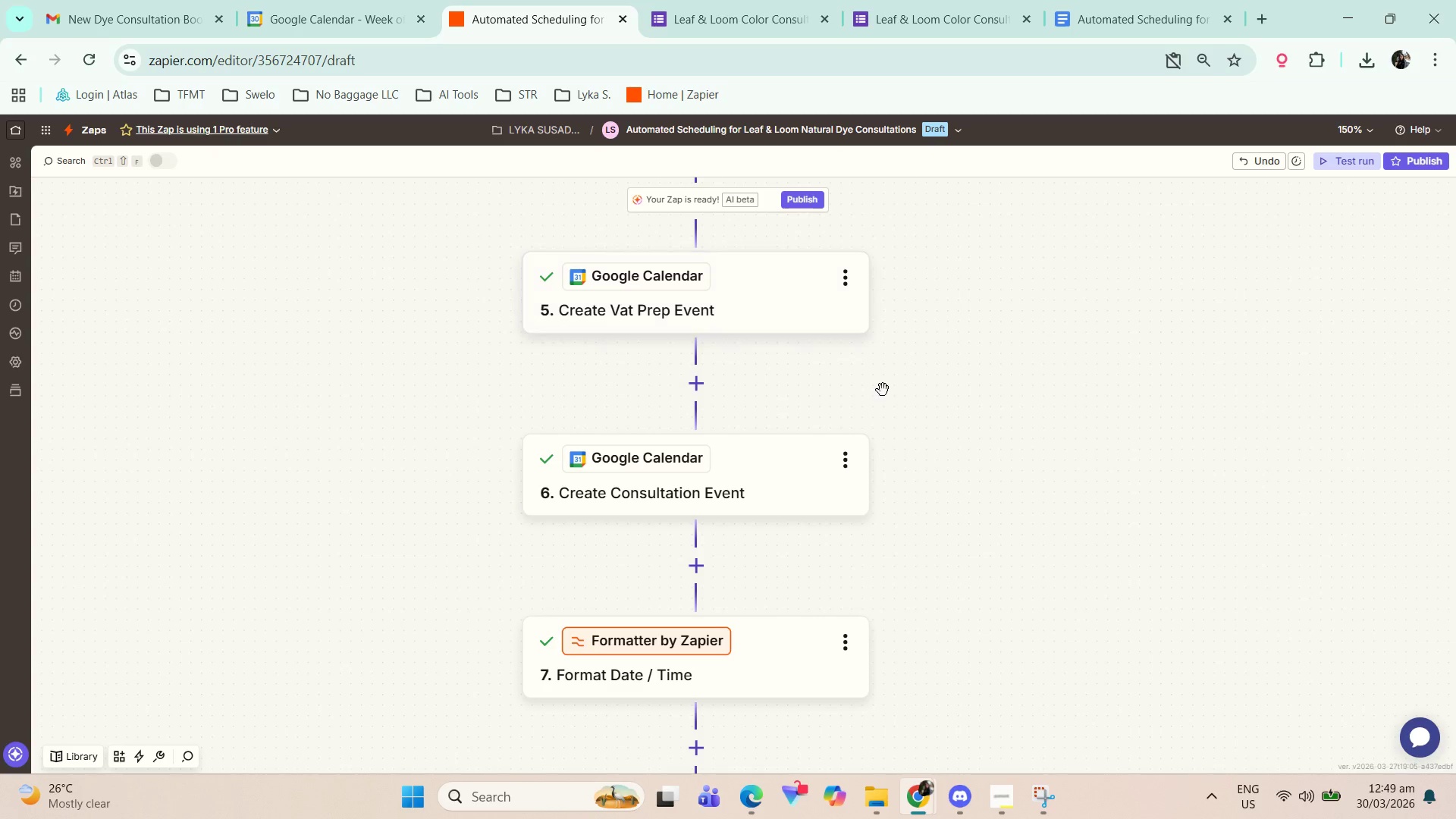 
scroll: coordinate [908, 403], scroll_direction: down, amount: 3.0
 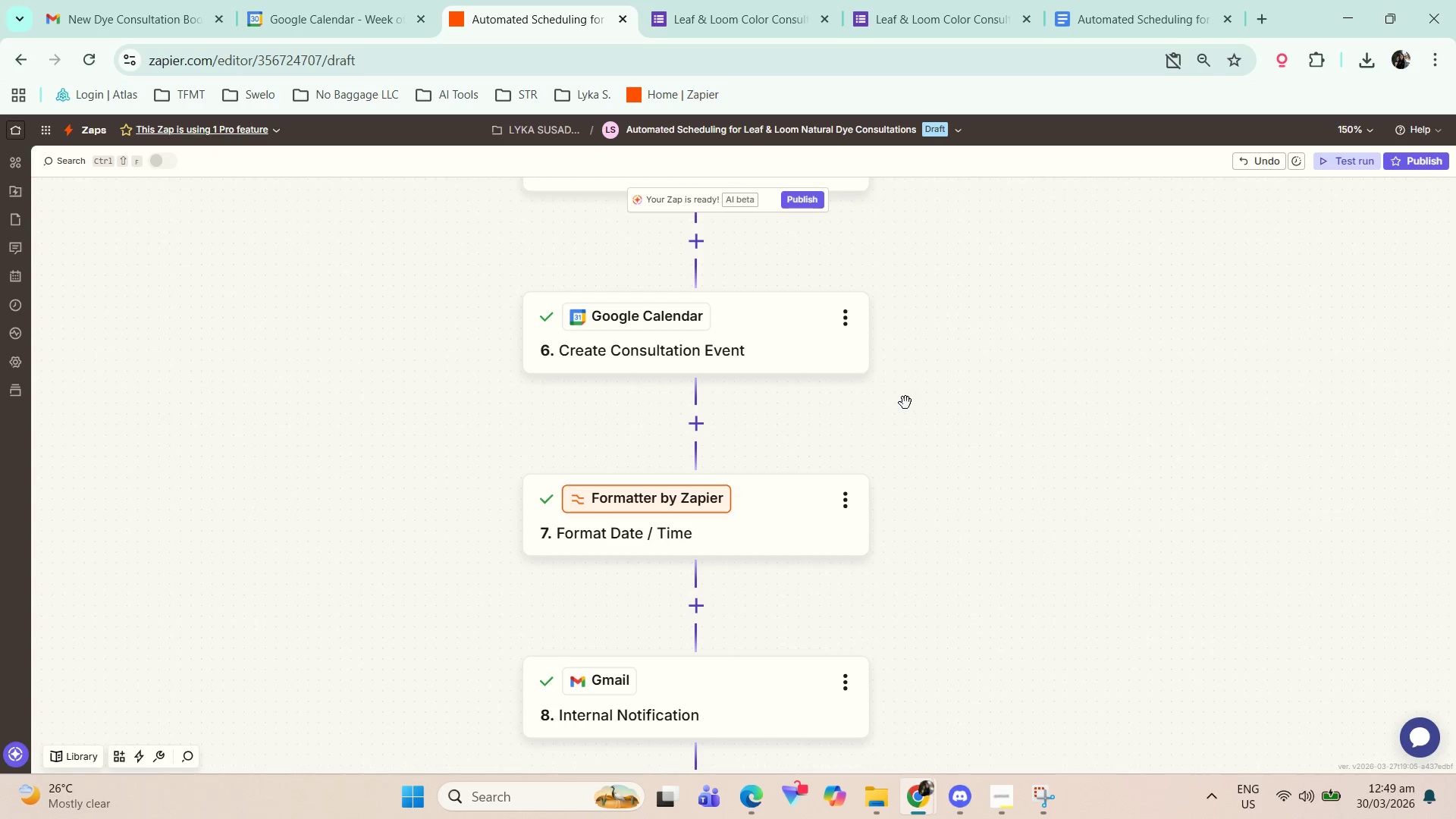 
scroll: coordinate [917, 386], scroll_direction: up, amount: 3.0
 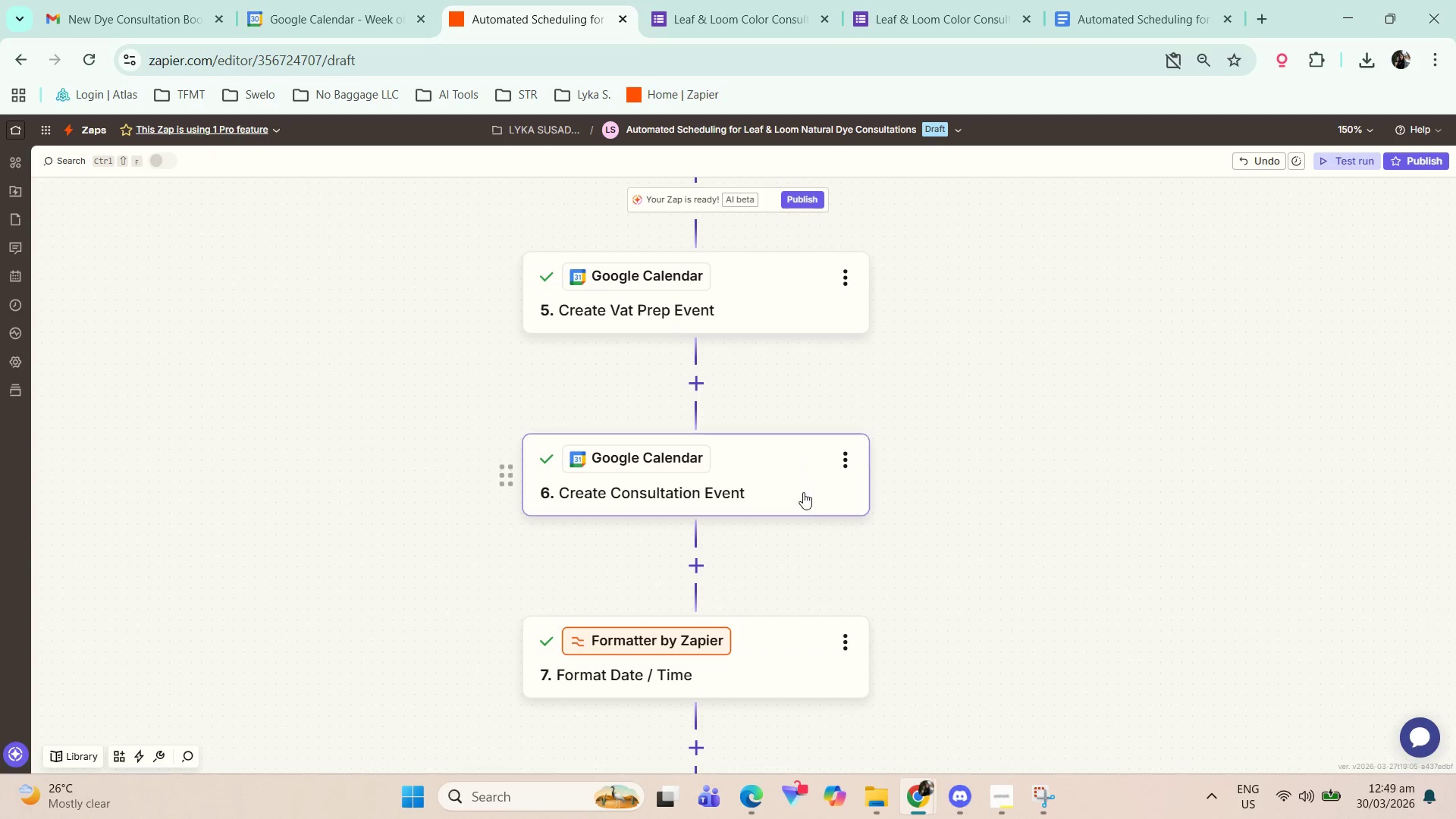 
left_click([814, 472])
 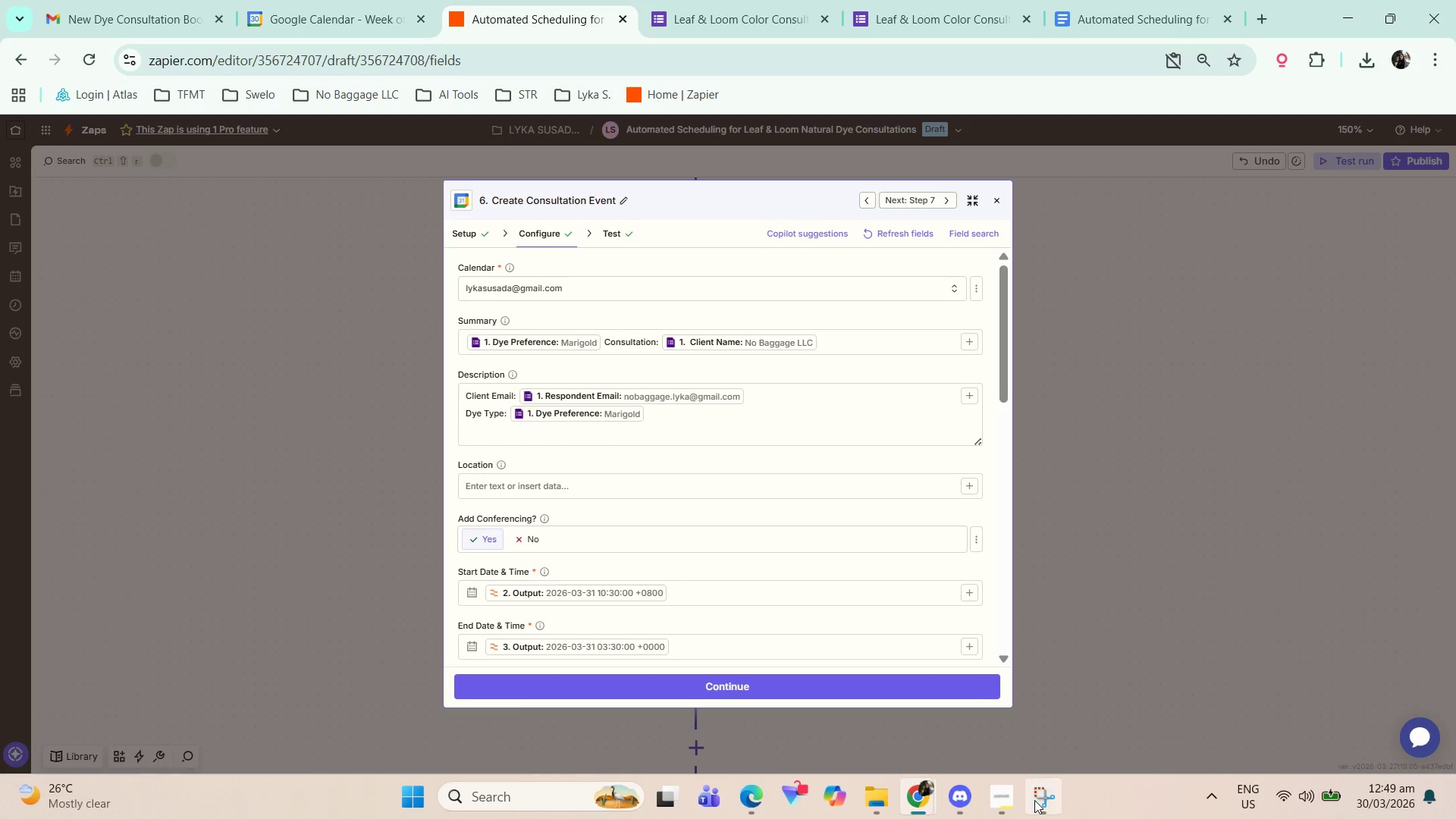 
left_click([1043, 795])
 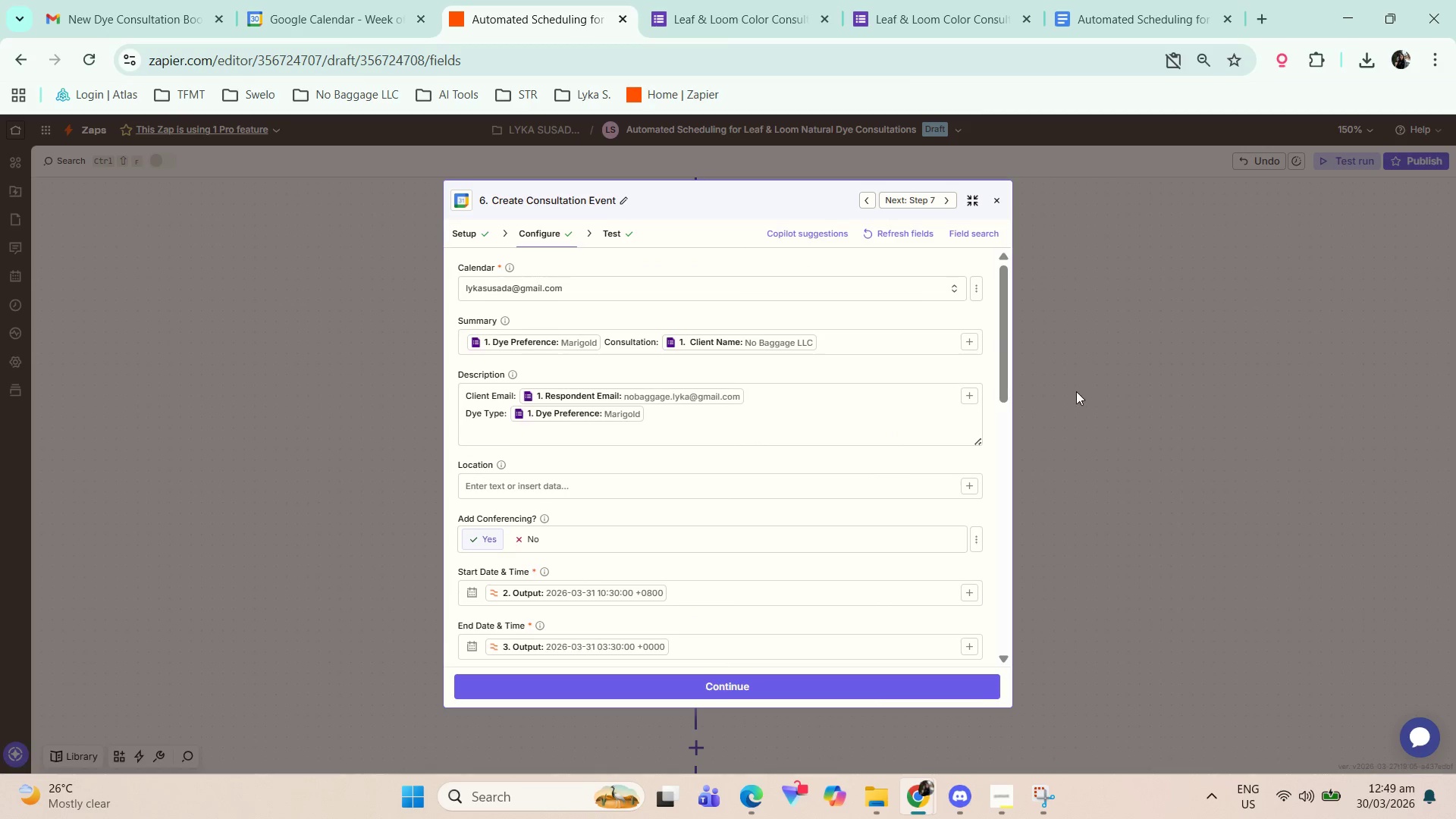 
left_click_drag(start_coordinate=[1003, 350], to_coordinate=[1007, 337])
 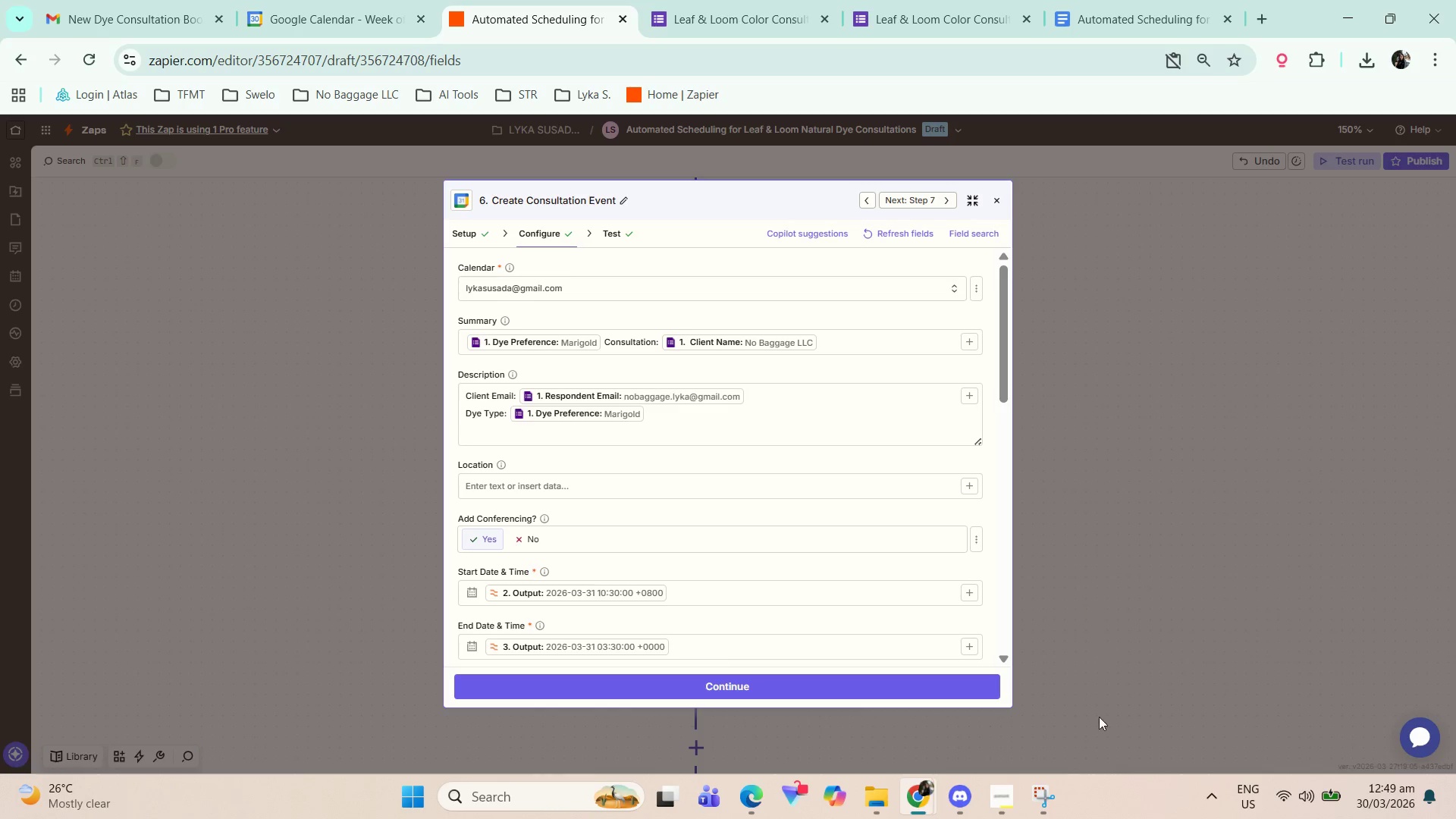 
left_click([1050, 809])
 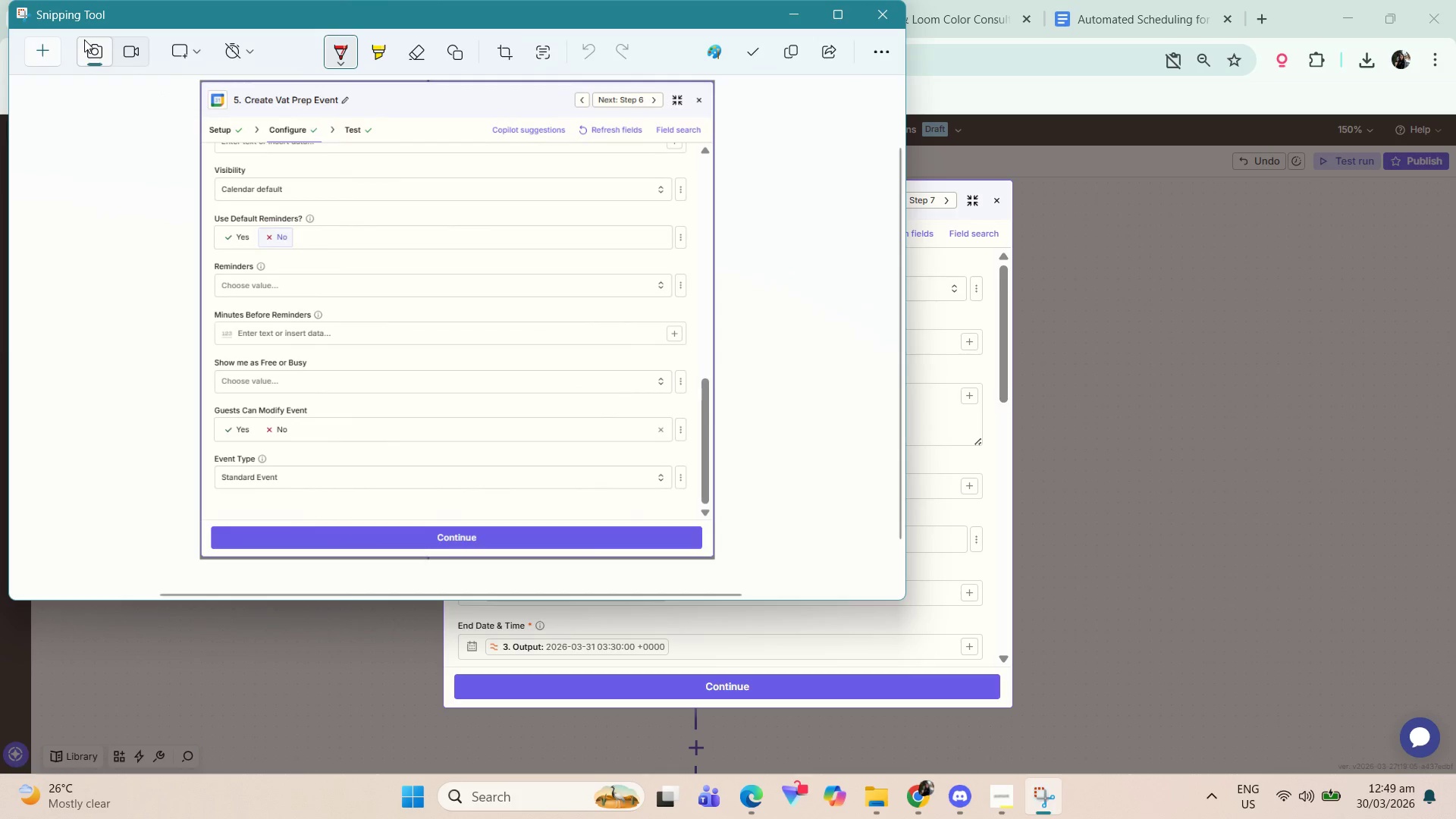 
left_click([57, 46])
 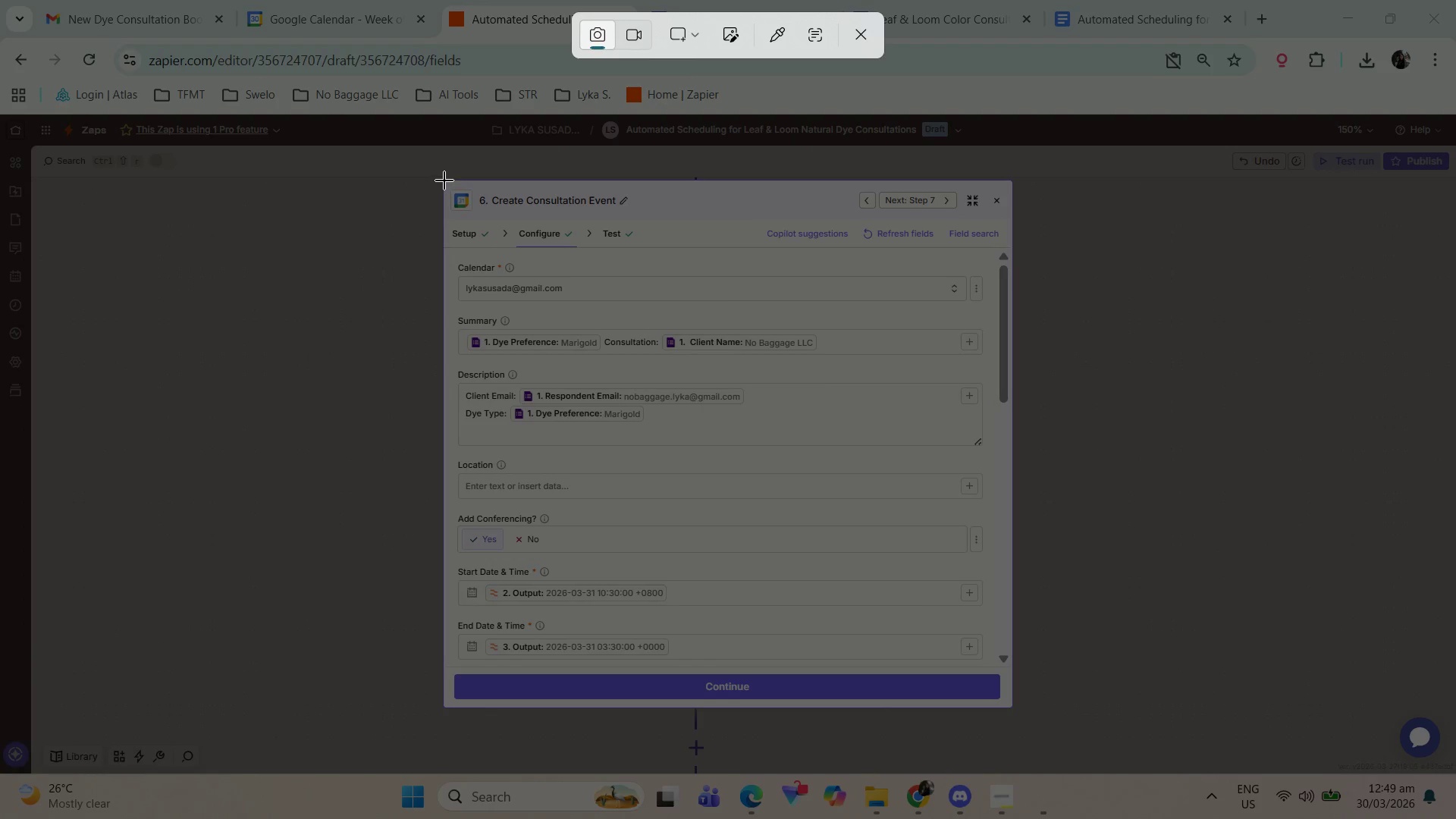 
left_click_drag(start_coordinate=[441, 178], to_coordinate=[1014, 711])
 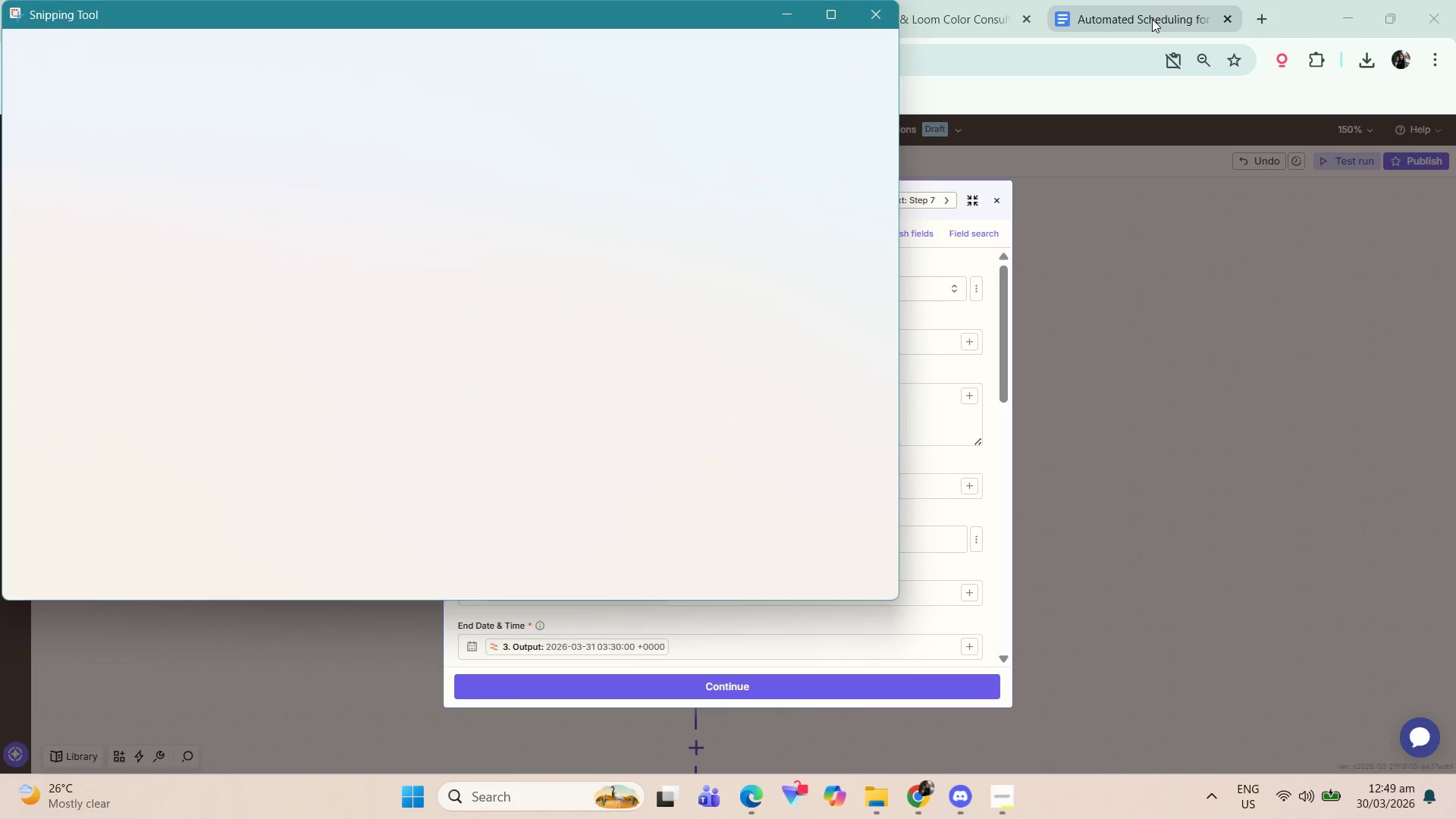 
left_click([1152, 19])
 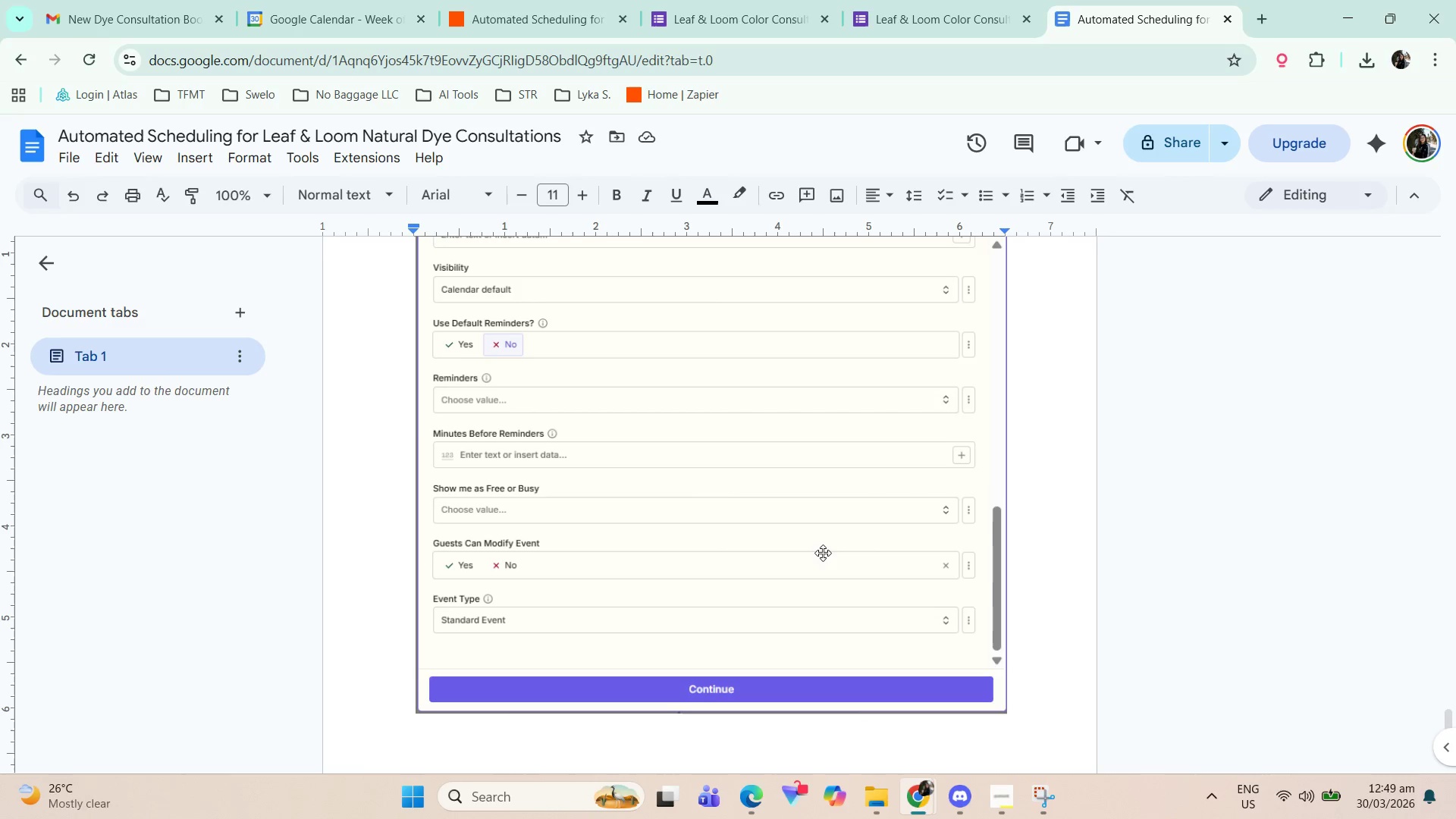 
key(Enter)
 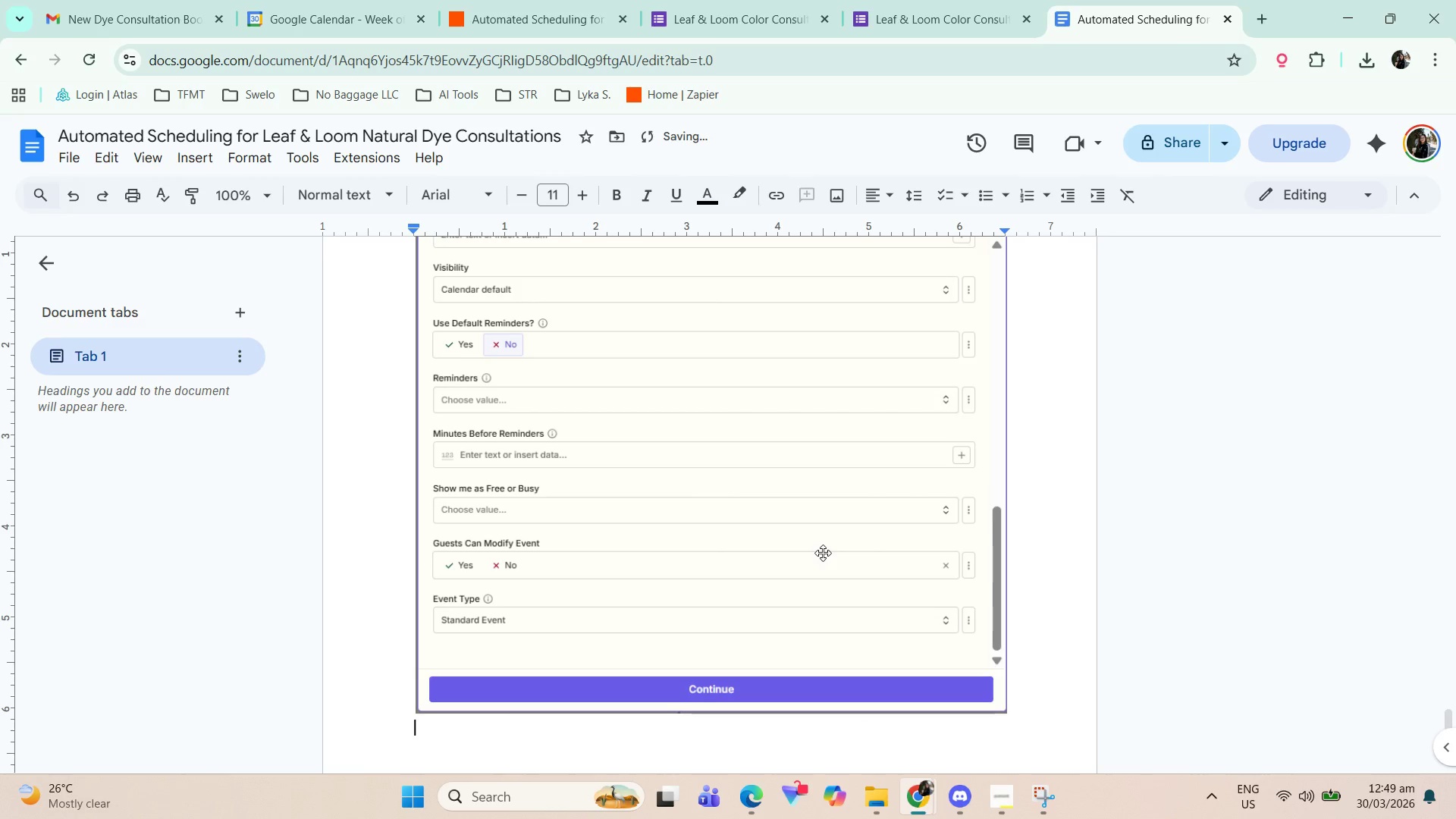 
key(Control+ControlLeft)
 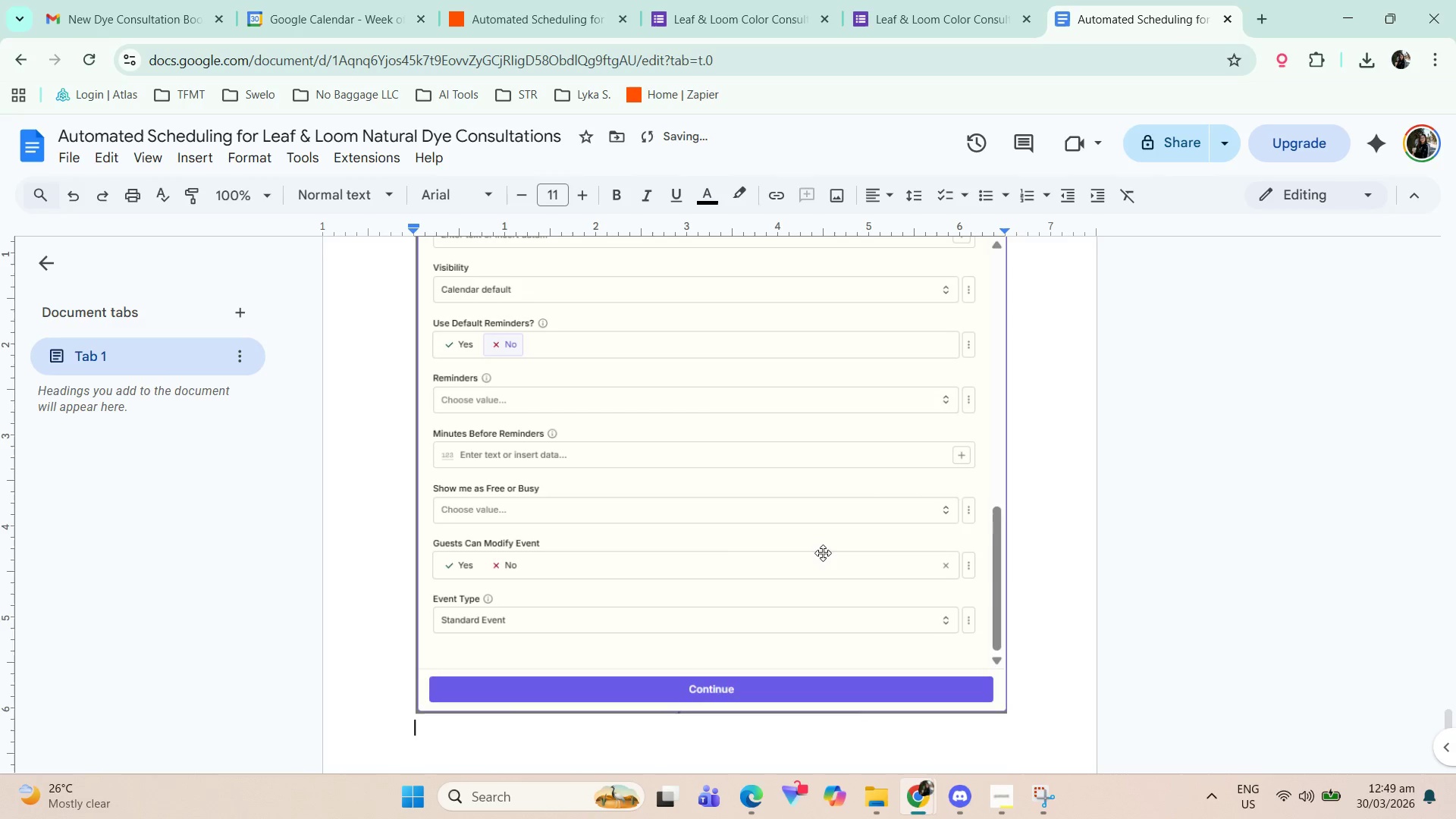 
key(Control+V)
 